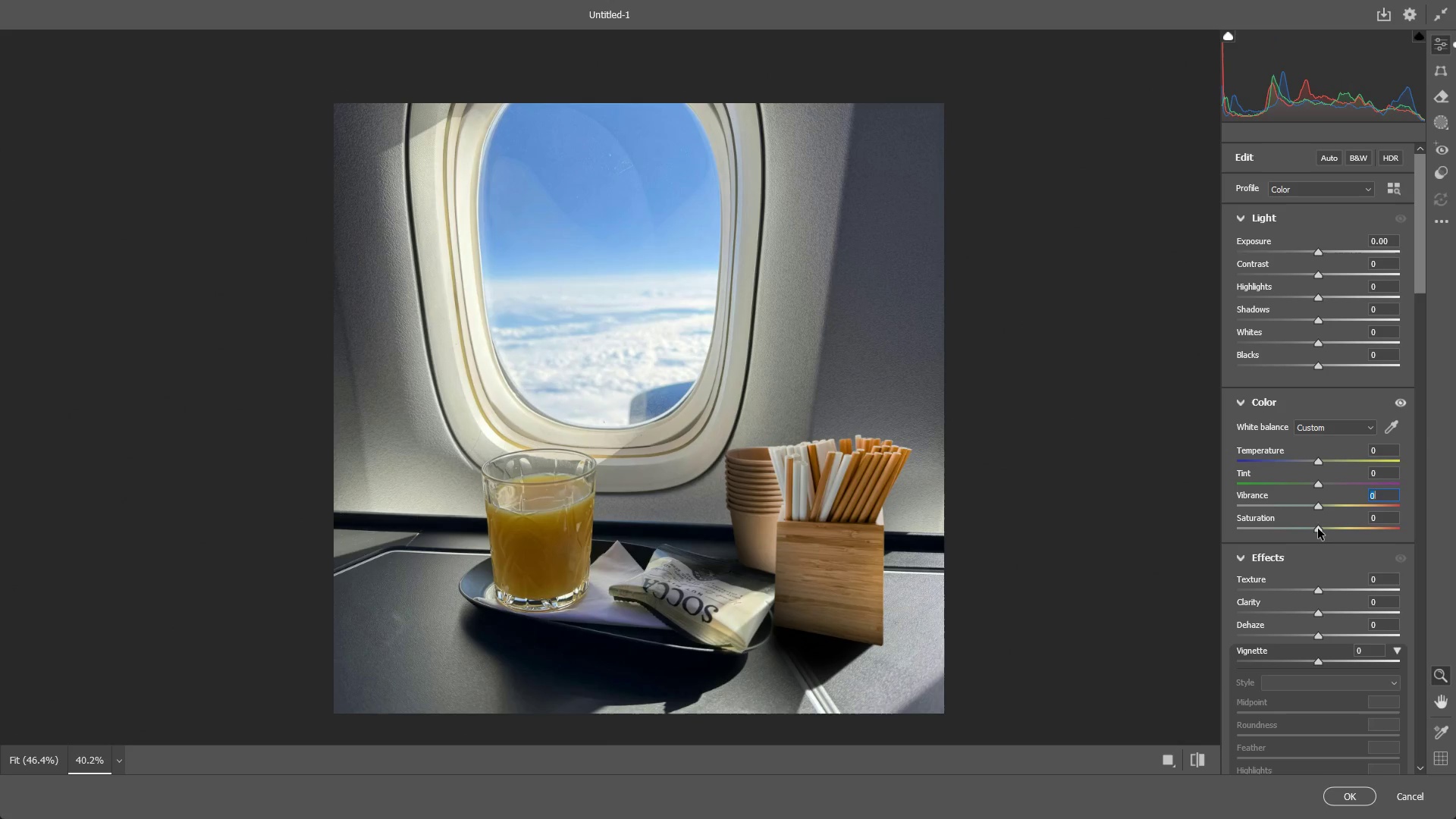 
left_click_drag(start_coordinate=[1318, 529], to_coordinate=[1337, 519])
 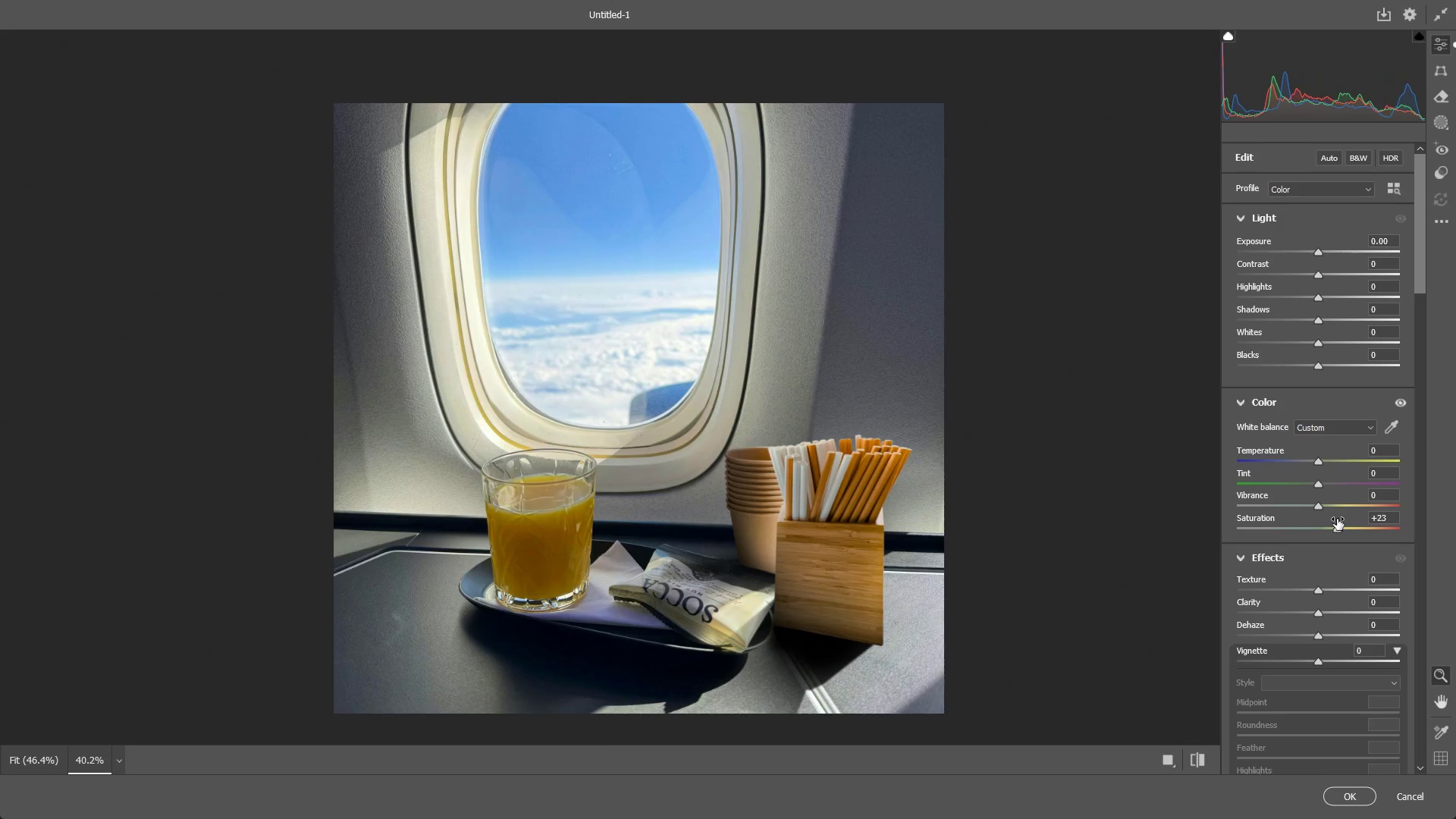 
key(Control+Z)
 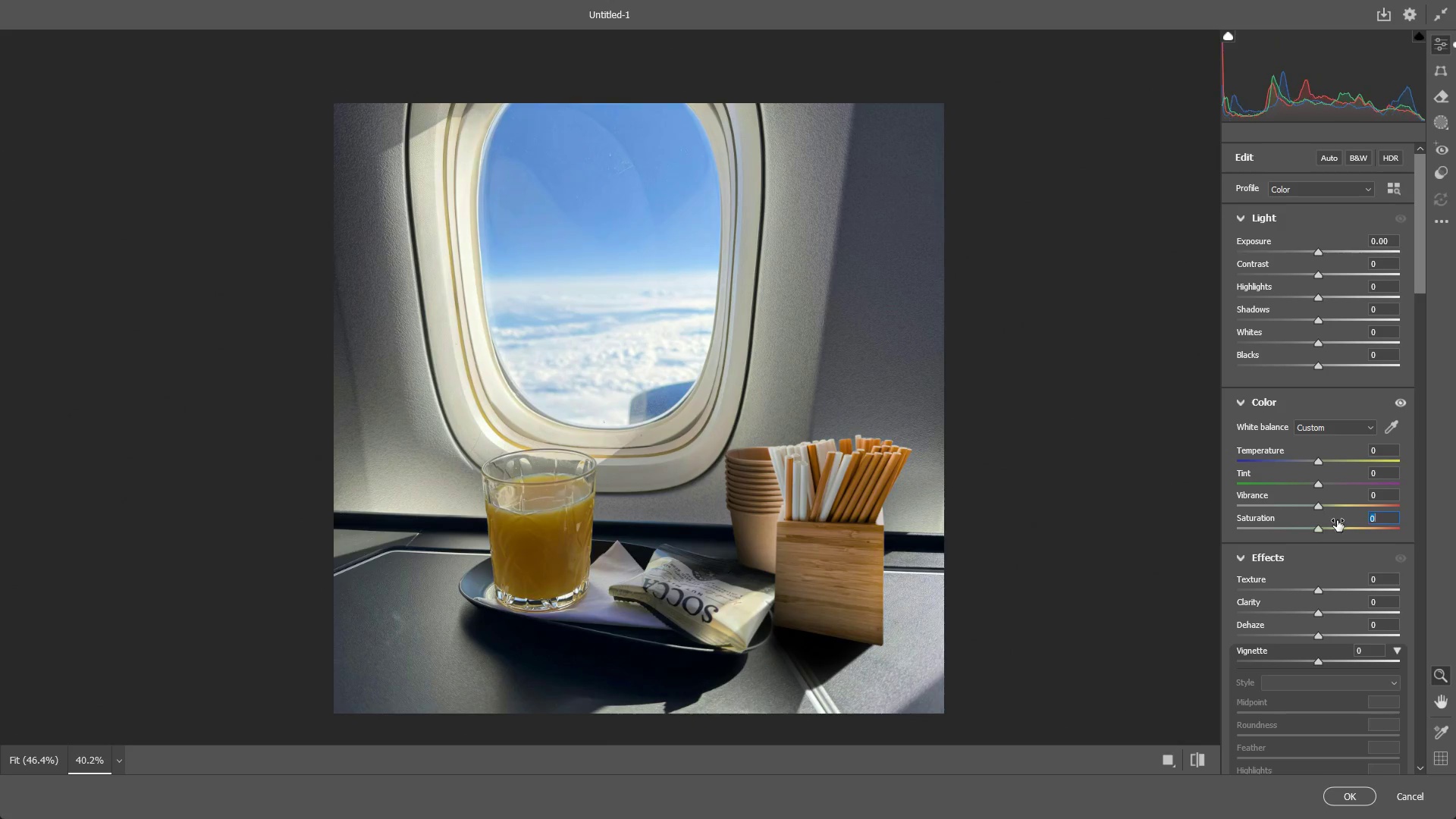 
key(Control+Z)
 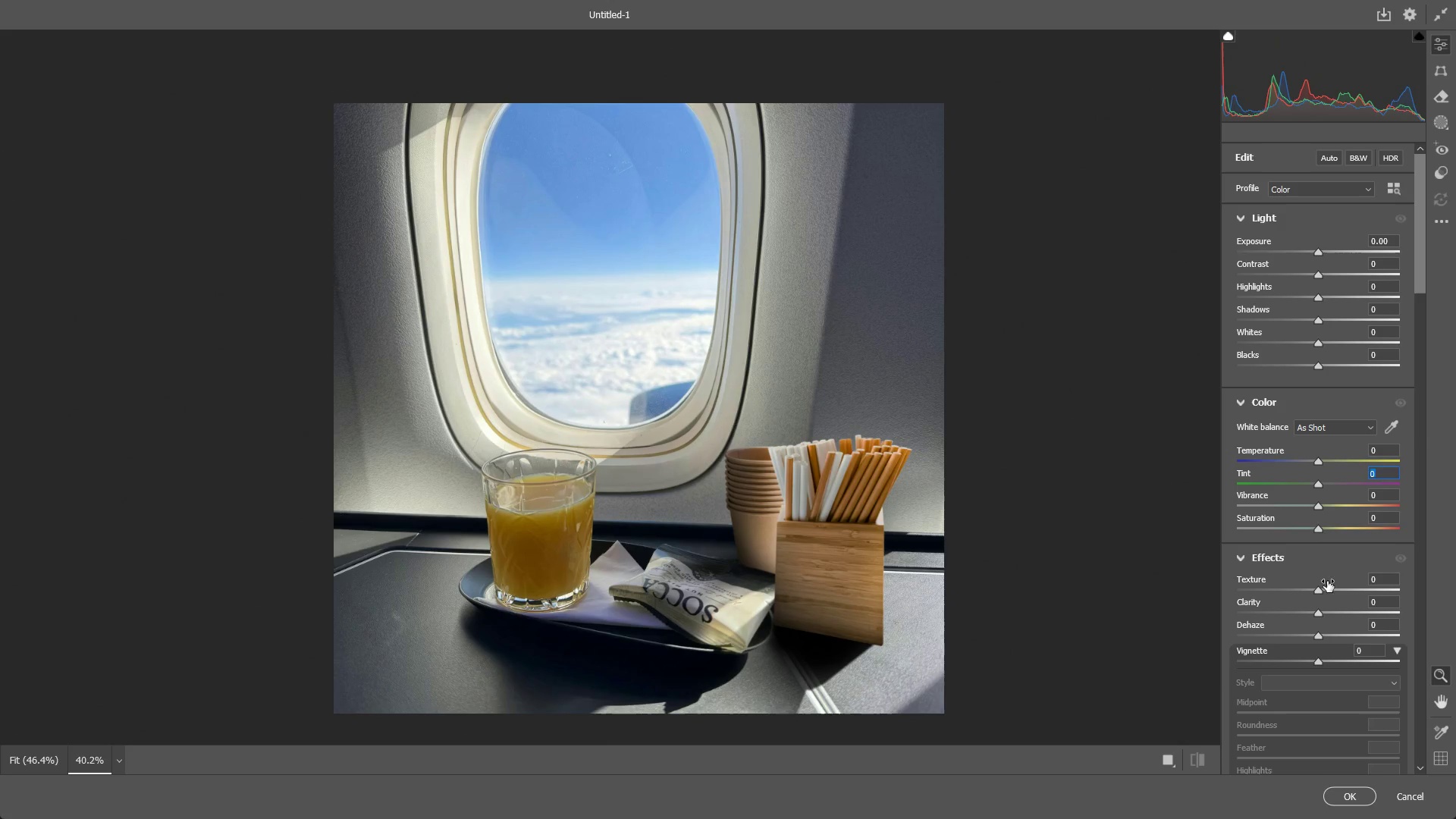 
left_click_drag(start_coordinate=[1316, 590], to_coordinate=[1429, 570])
 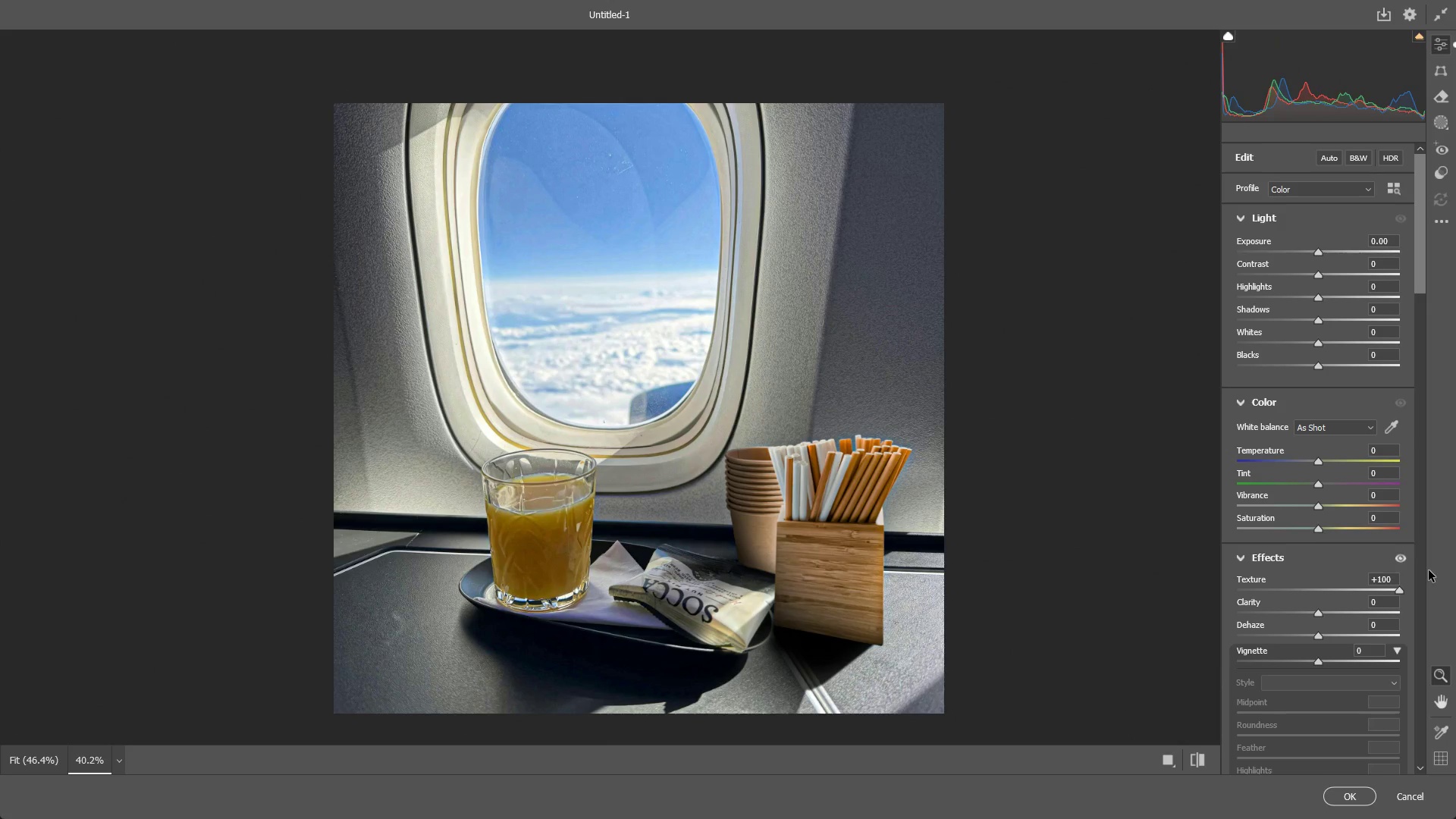 
key(Control+ControlLeft)
 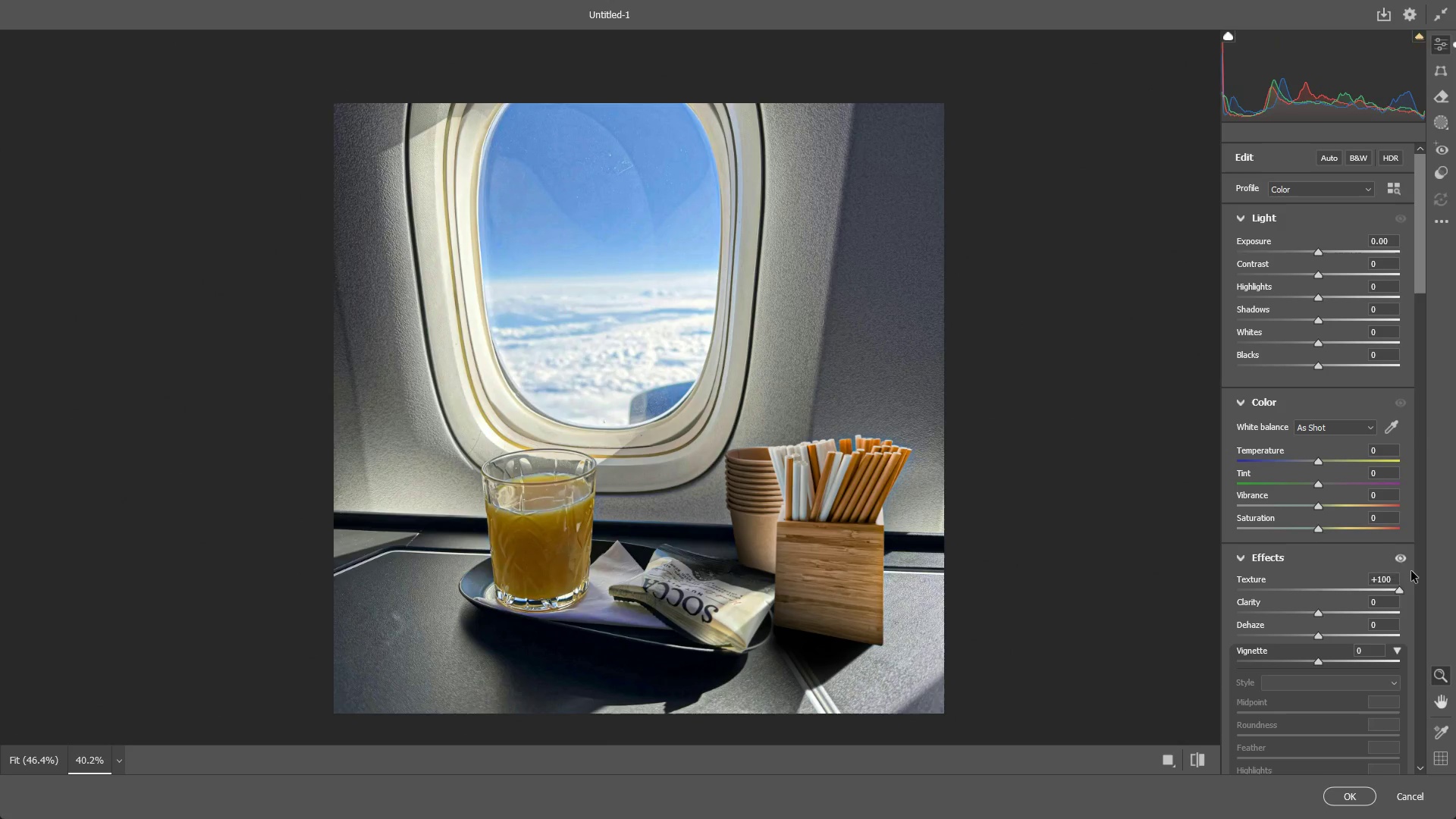 
key(Control+Z)
 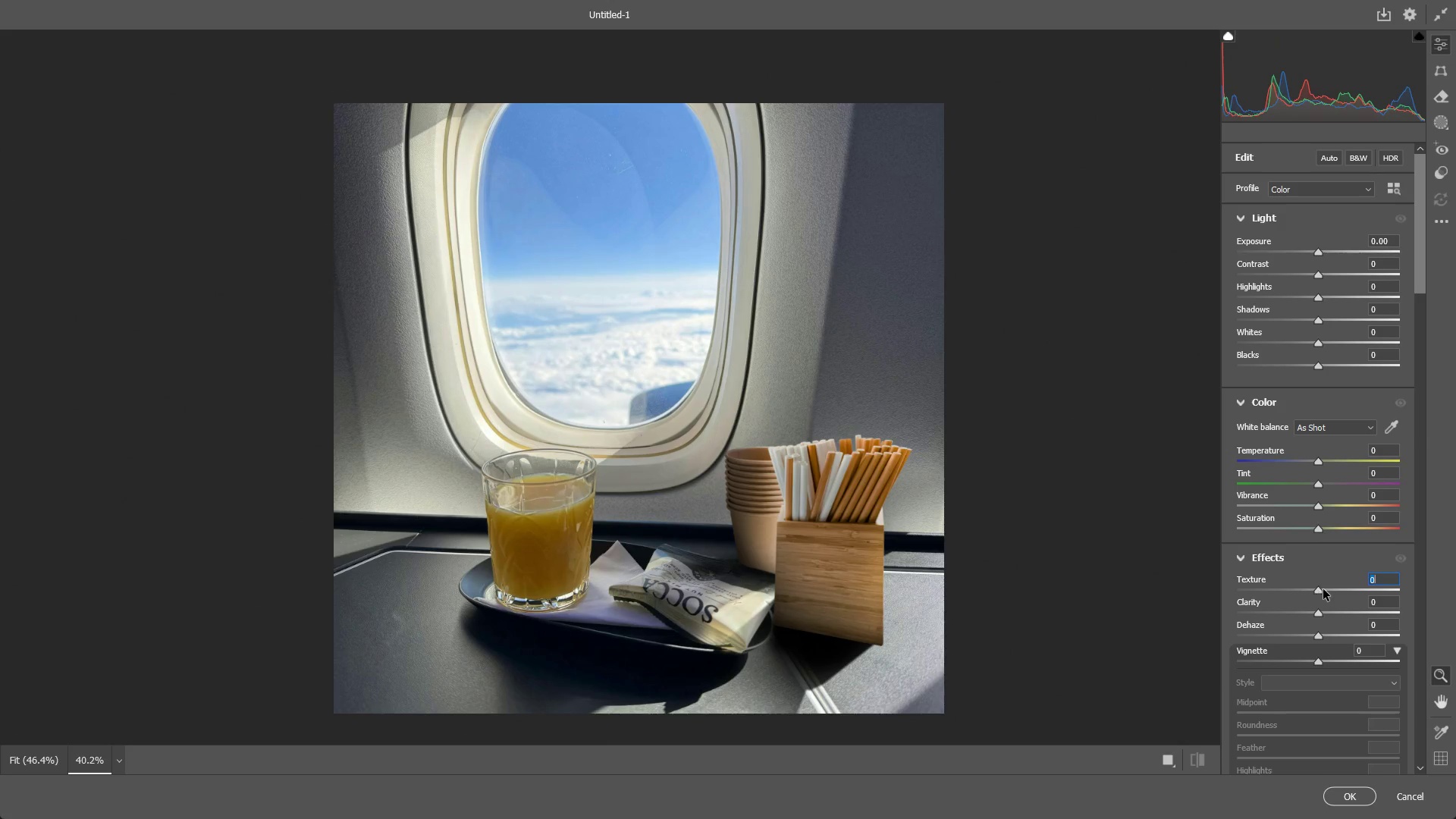 
left_click_drag(start_coordinate=[1322, 588], to_coordinate=[1298, 597])
 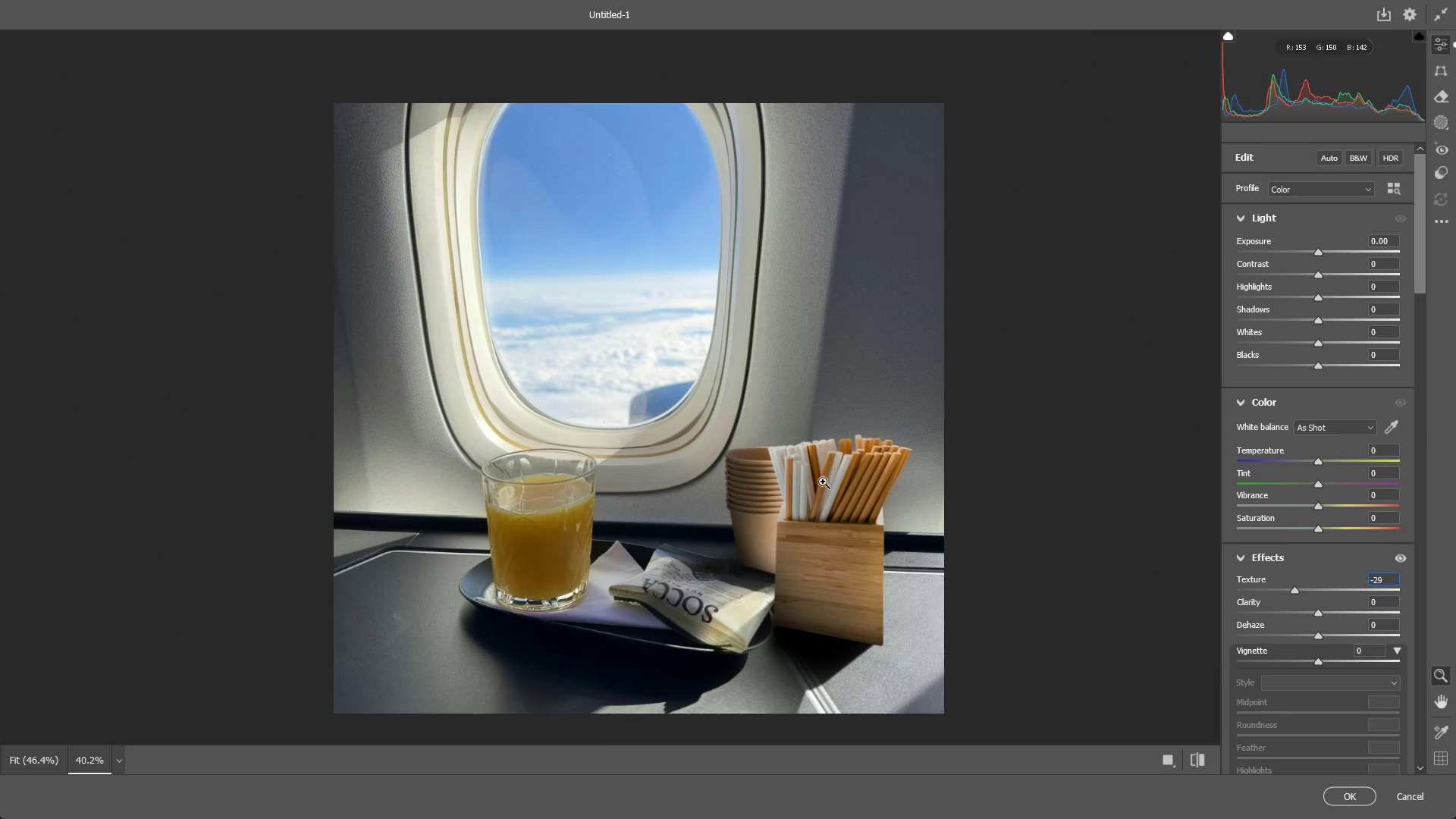 
left_click_drag(start_coordinate=[823, 482], to_coordinate=[977, 469])
 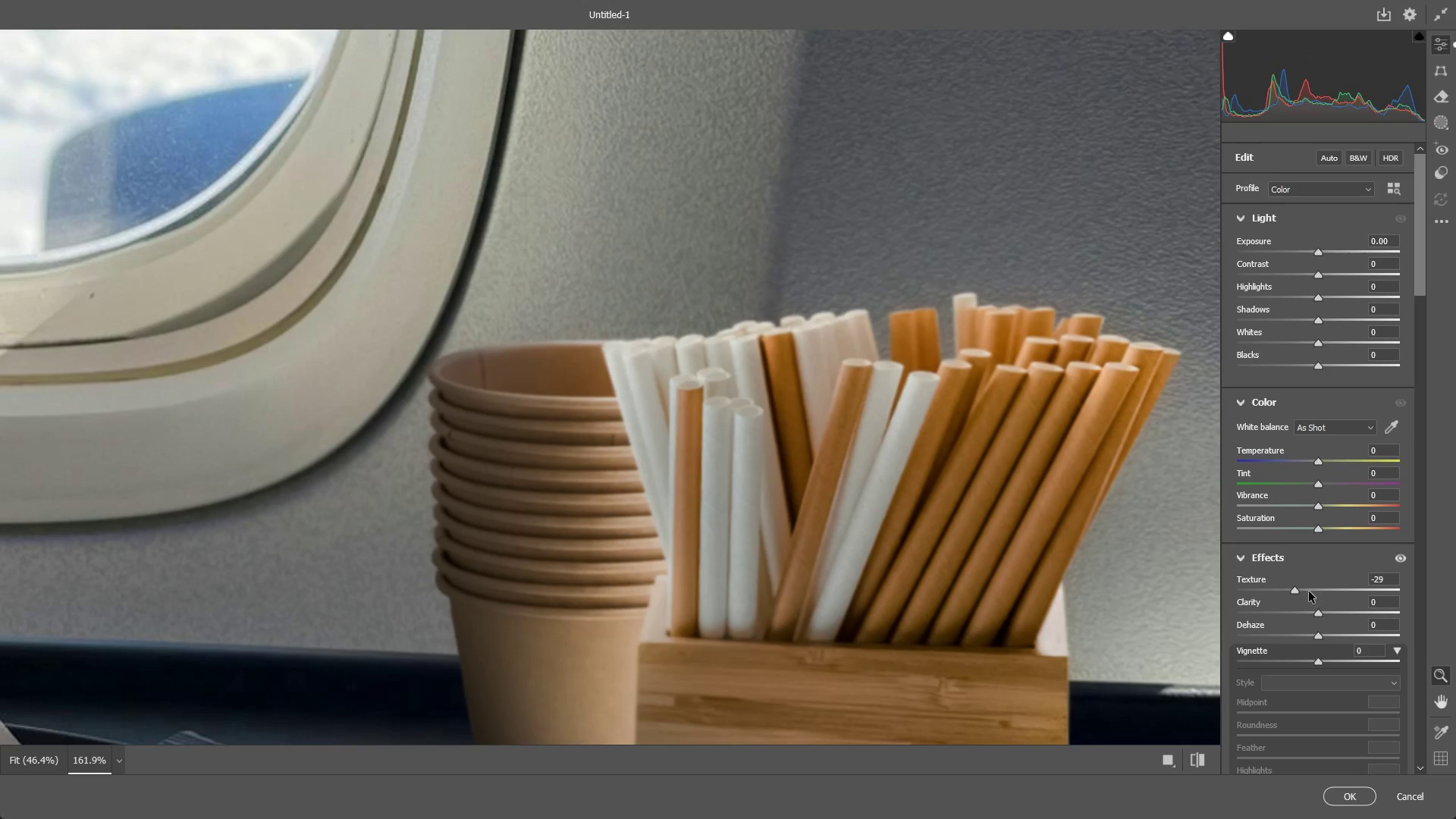 
left_click_drag(start_coordinate=[1295, 588], to_coordinate=[1304, 588])
 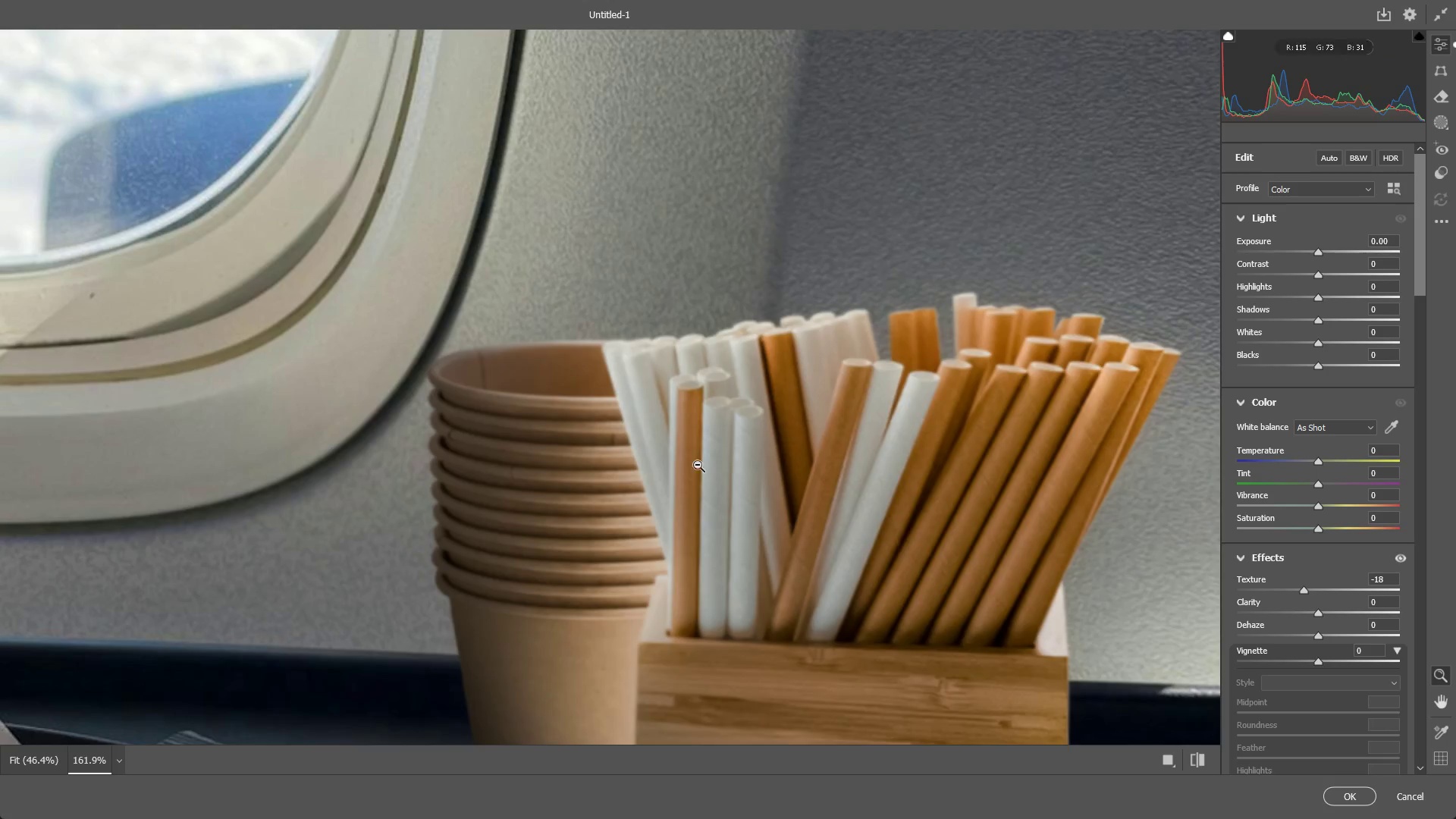 
left_click_drag(start_coordinate=[677, 456], to_coordinate=[440, 442])
 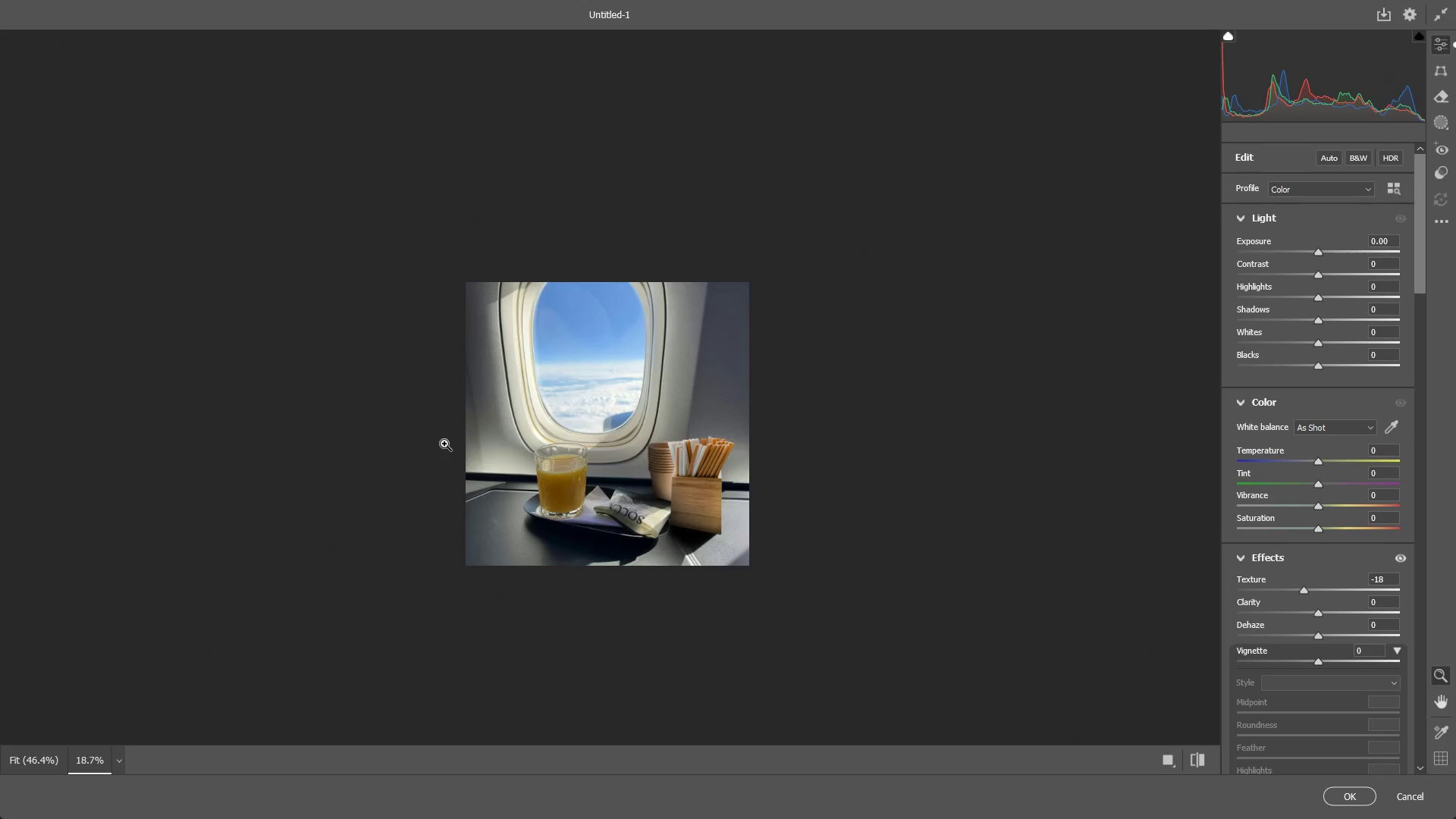 
hold_key(key=Space, duration=0.5)
 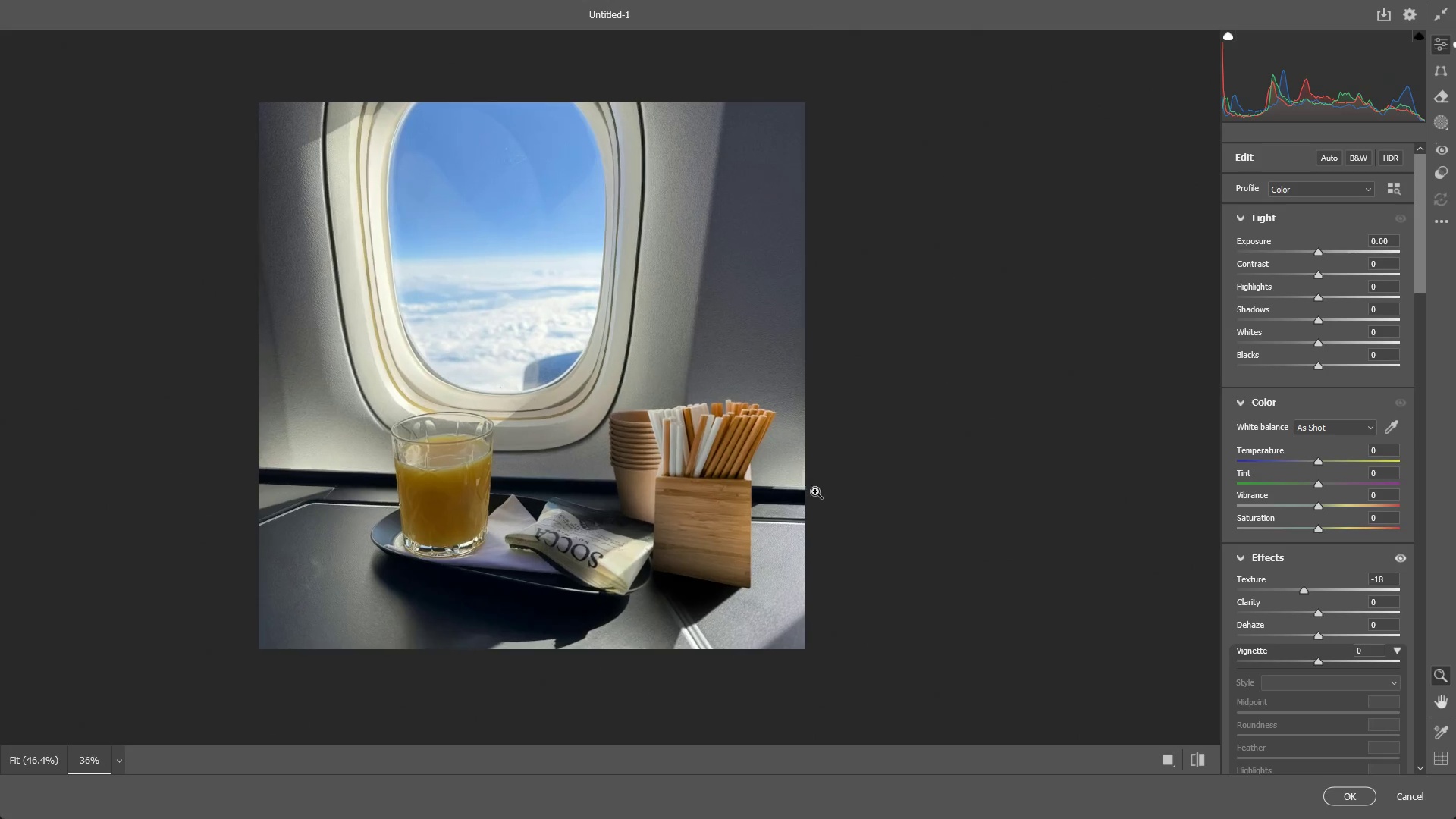 
left_click_drag(start_coordinate=[563, 468], to_coordinate=[587, 470])
 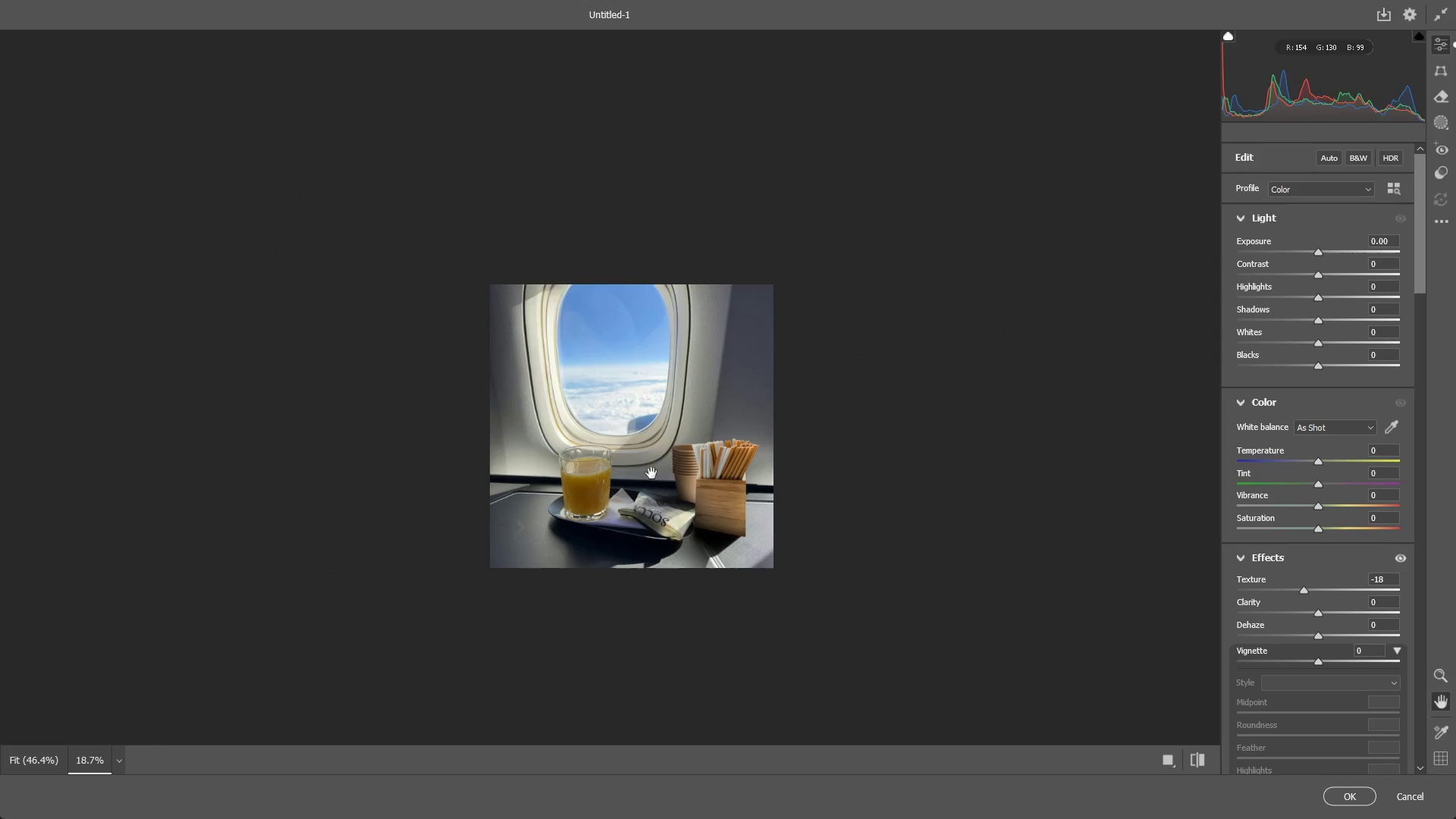 
left_click_drag(start_coordinate=[740, 481], to_coordinate=[813, 487])
 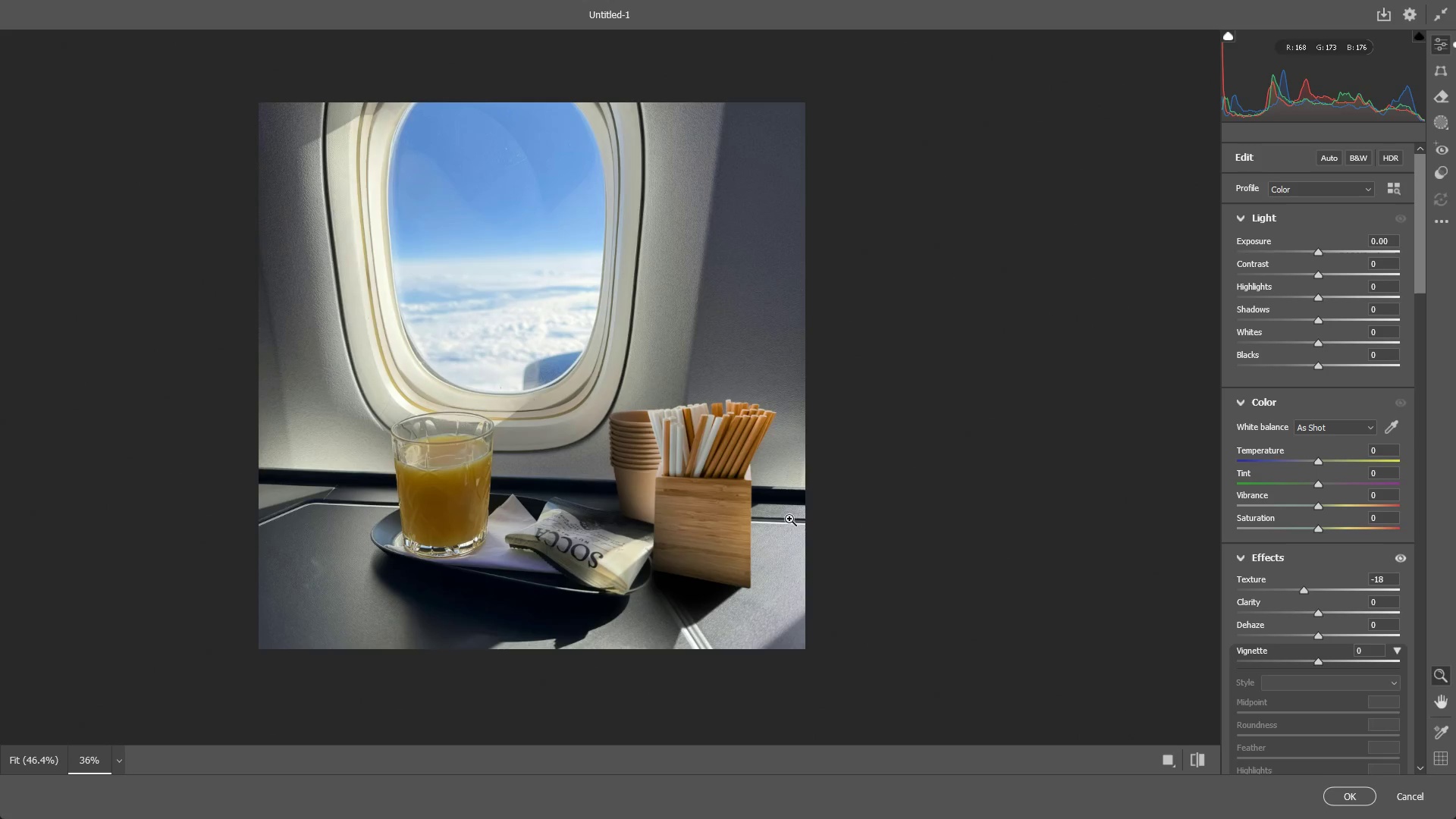 
hold_key(key=Space, duration=0.38)
 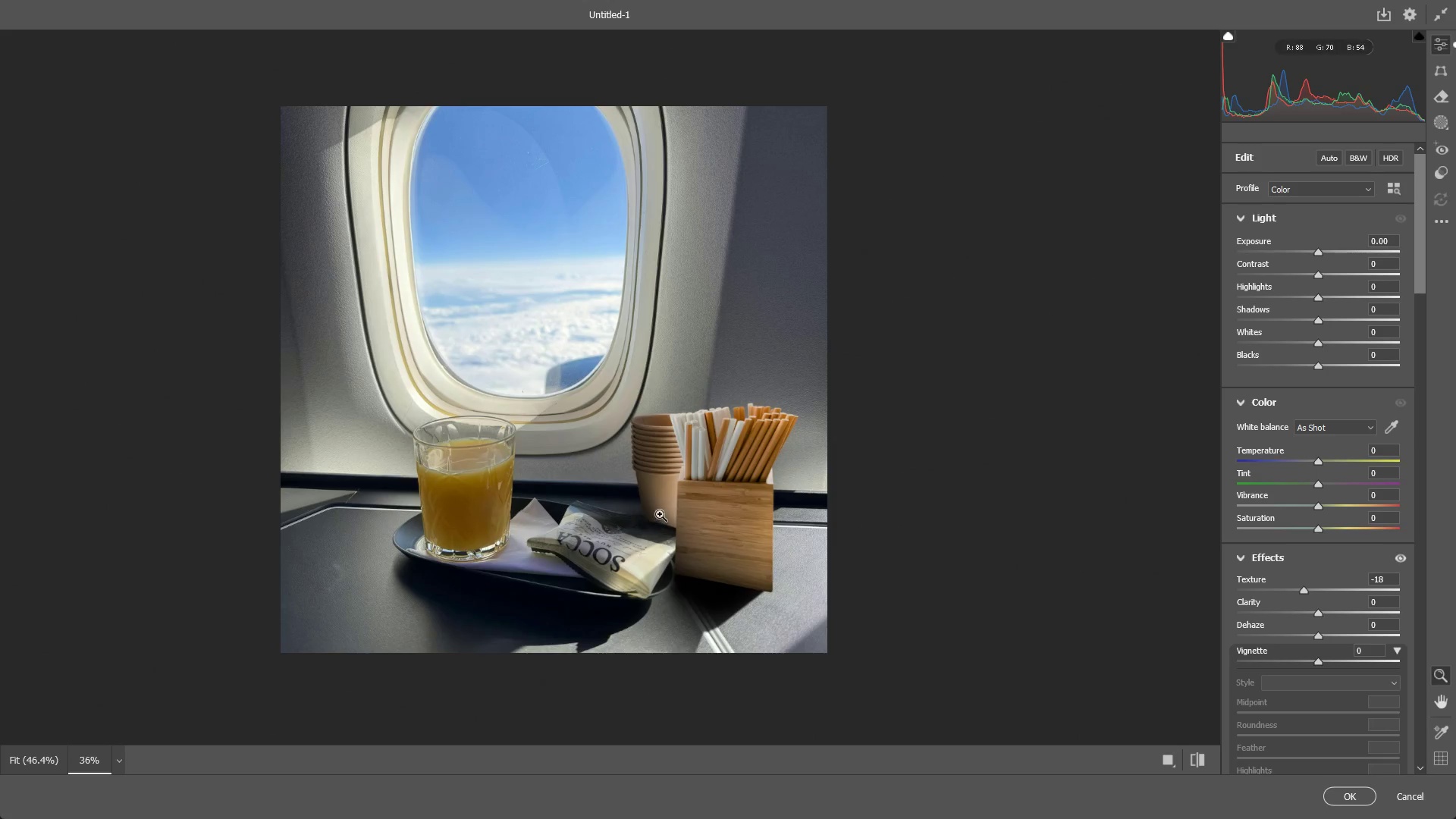 
left_click_drag(start_coordinate=[629, 520], to_coordinate=[651, 524])
 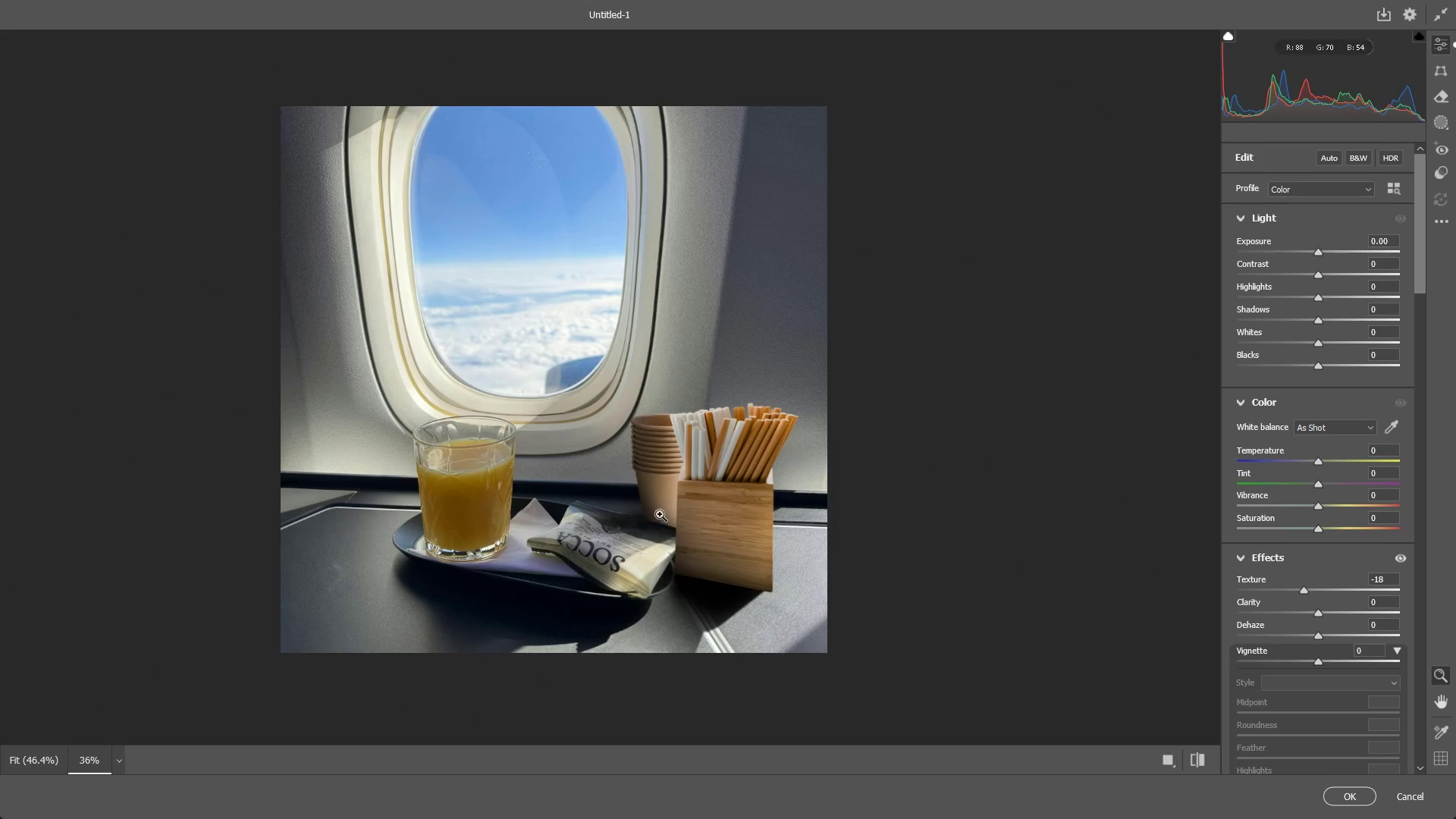 
left_click_drag(start_coordinate=[675, 509], to_coordinate=[711, 516])
 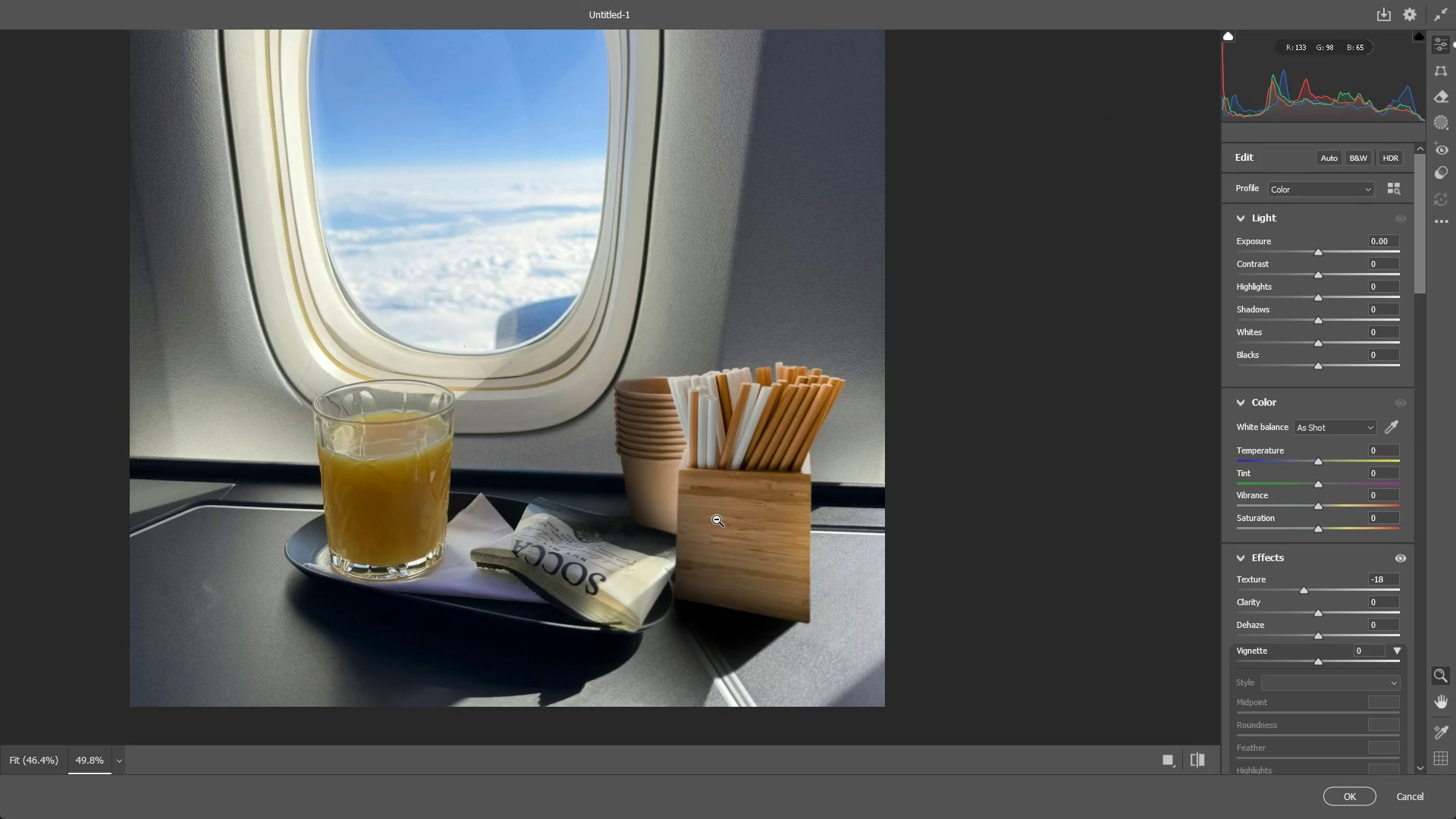 
left_click_drag(start_coordinate=[705, 519], to_coordinate=[664, 536])
 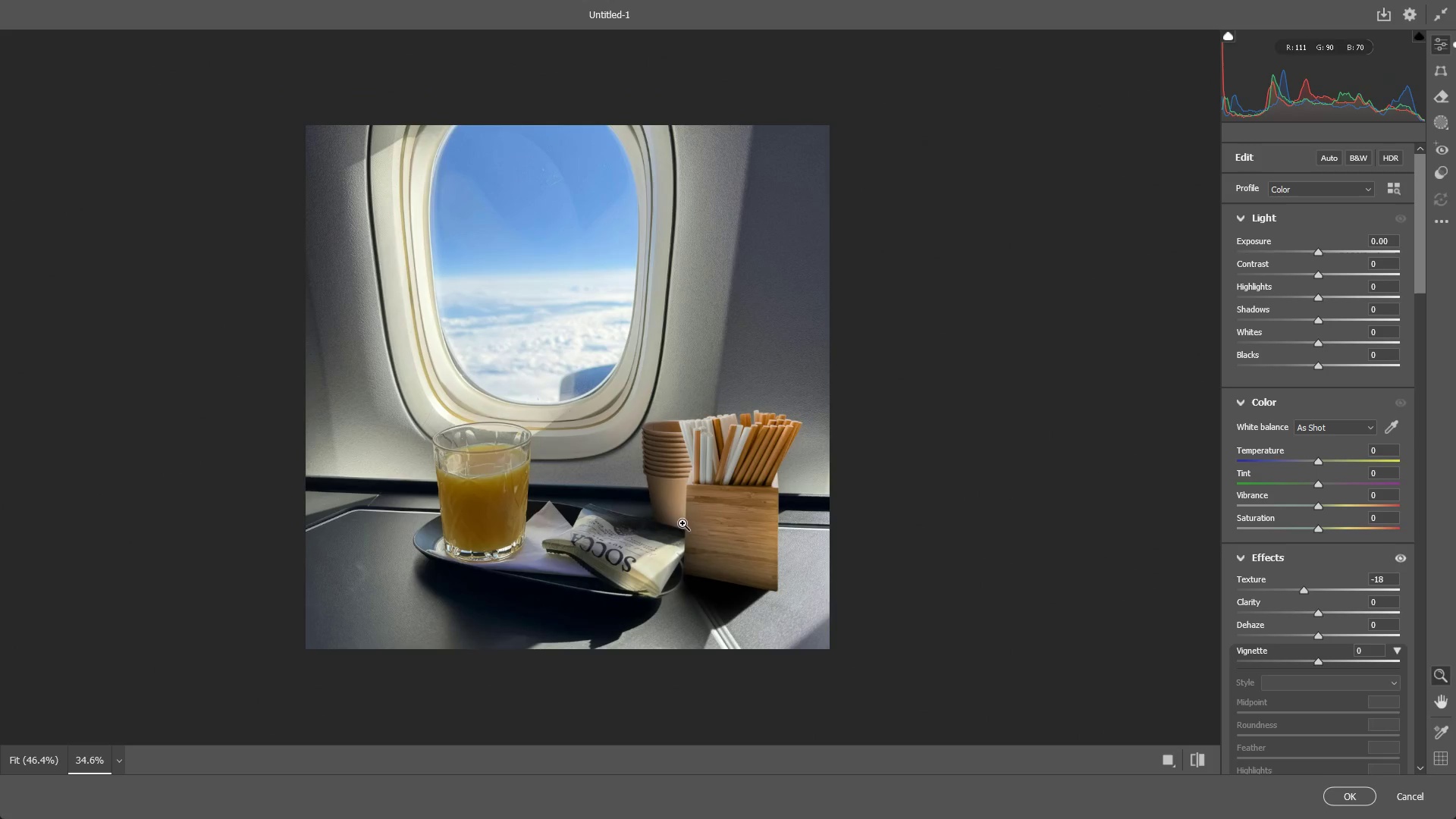 
hold_key(key=Space, duration=0.44)
 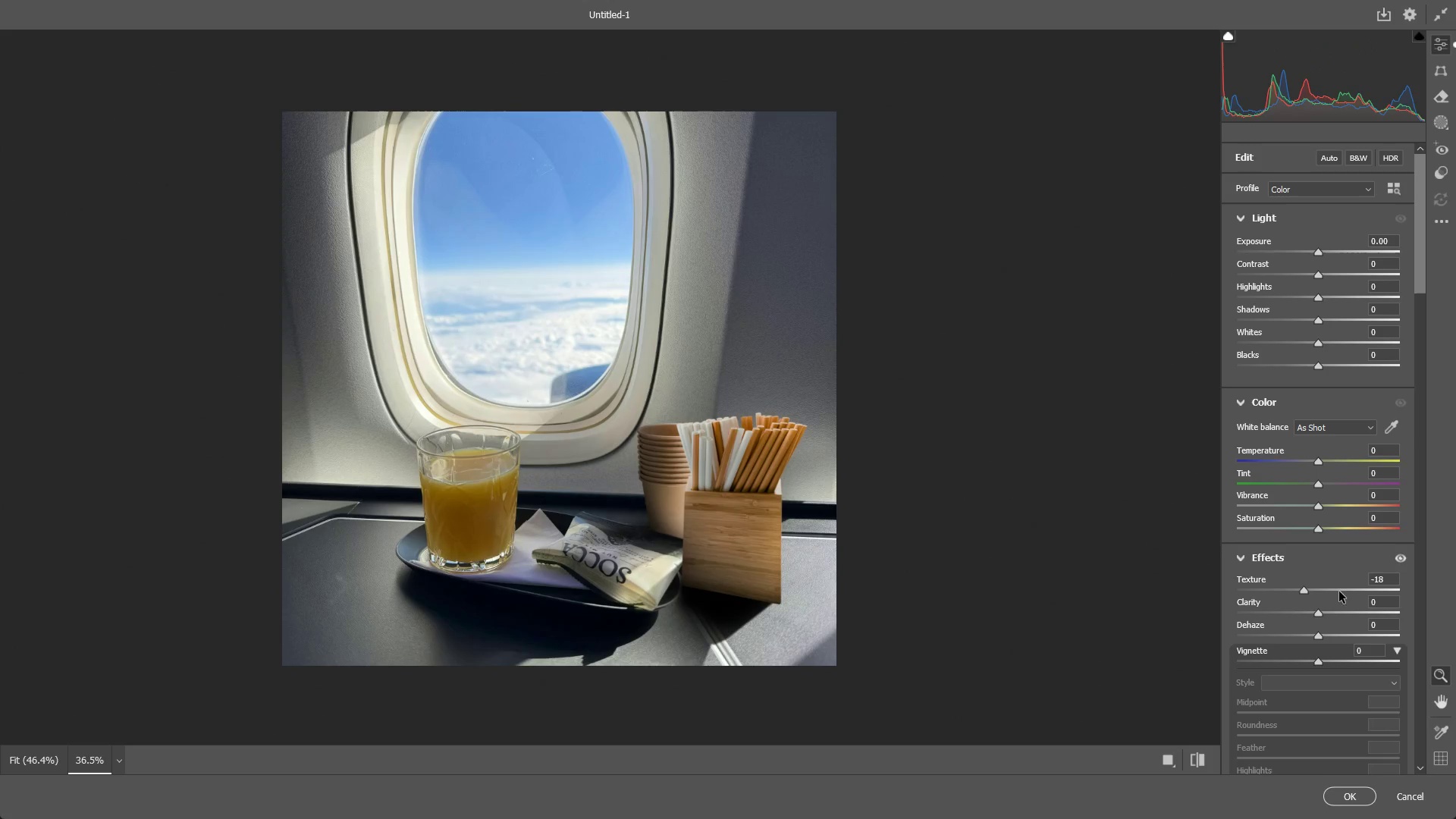 
left_click_drag(start_coordinate=[701, 460], to_coordinate=[701, 466])
 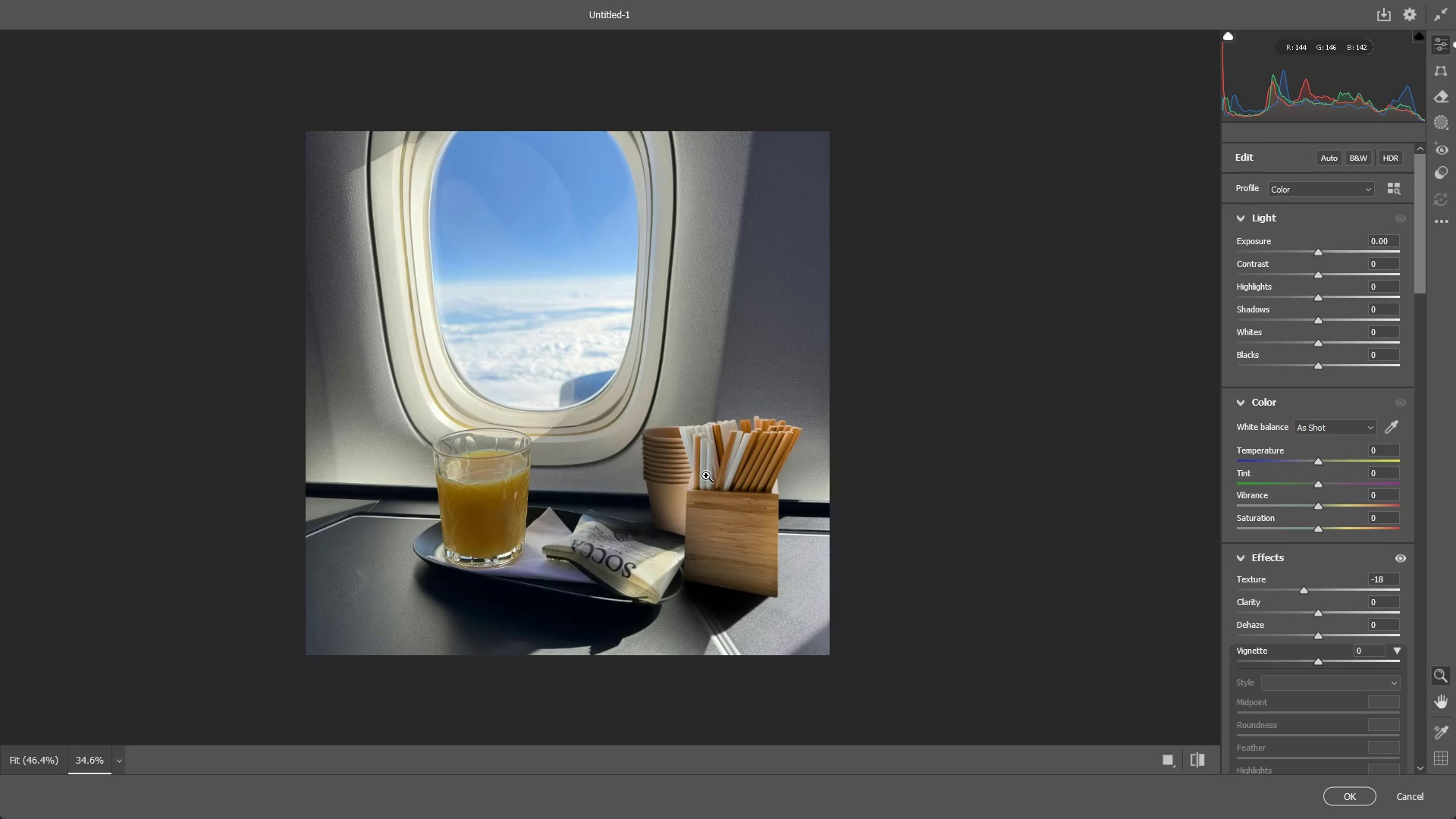 
left_click_drag(start_coordinate=[706, 475], to_coordinate=[713, 479])
 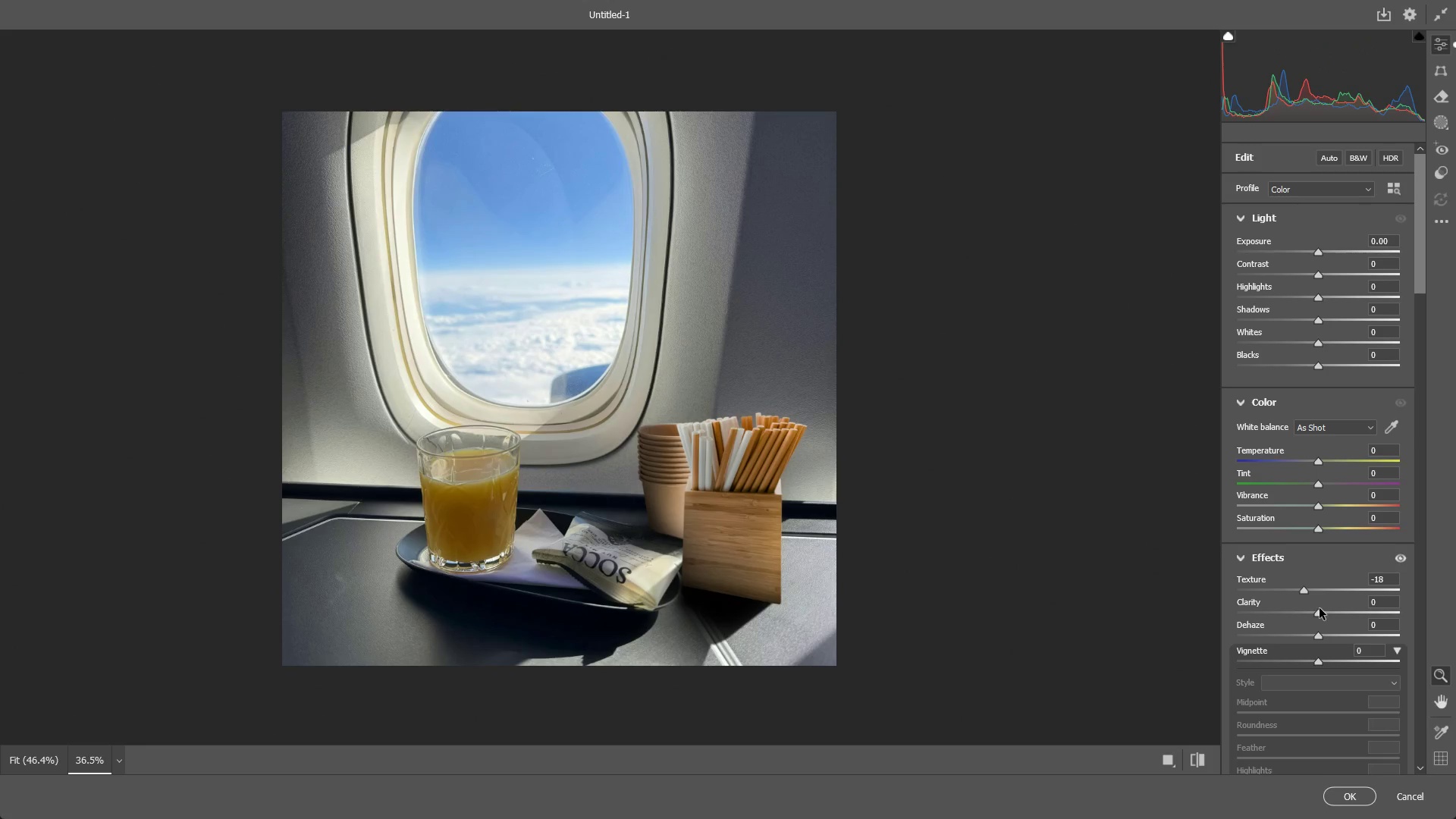 
left_click_drag(start_coordinate=[1320, 611], to_coordinate=[1345, 613])
 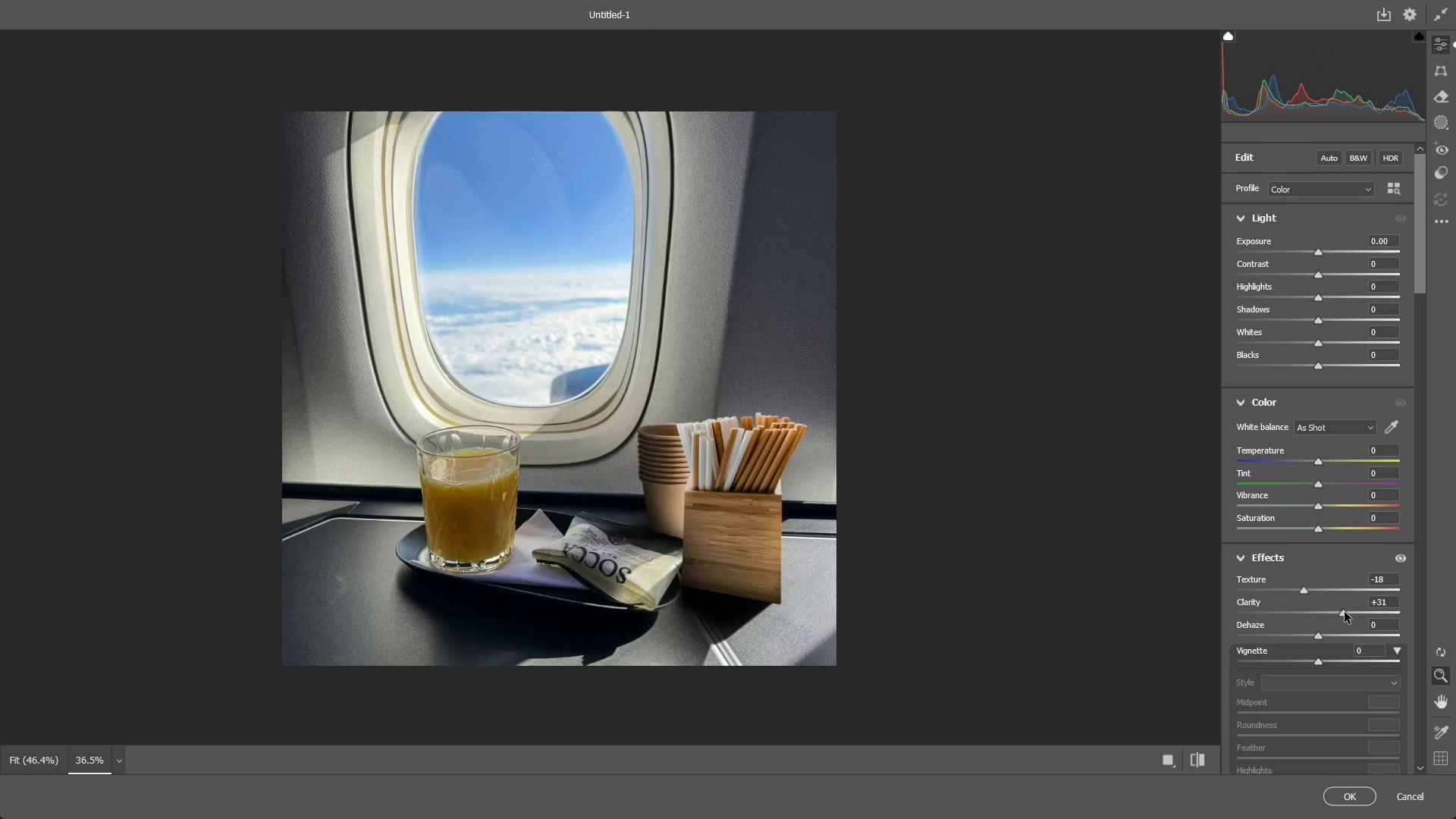 
key(Control+ControlLeft)
 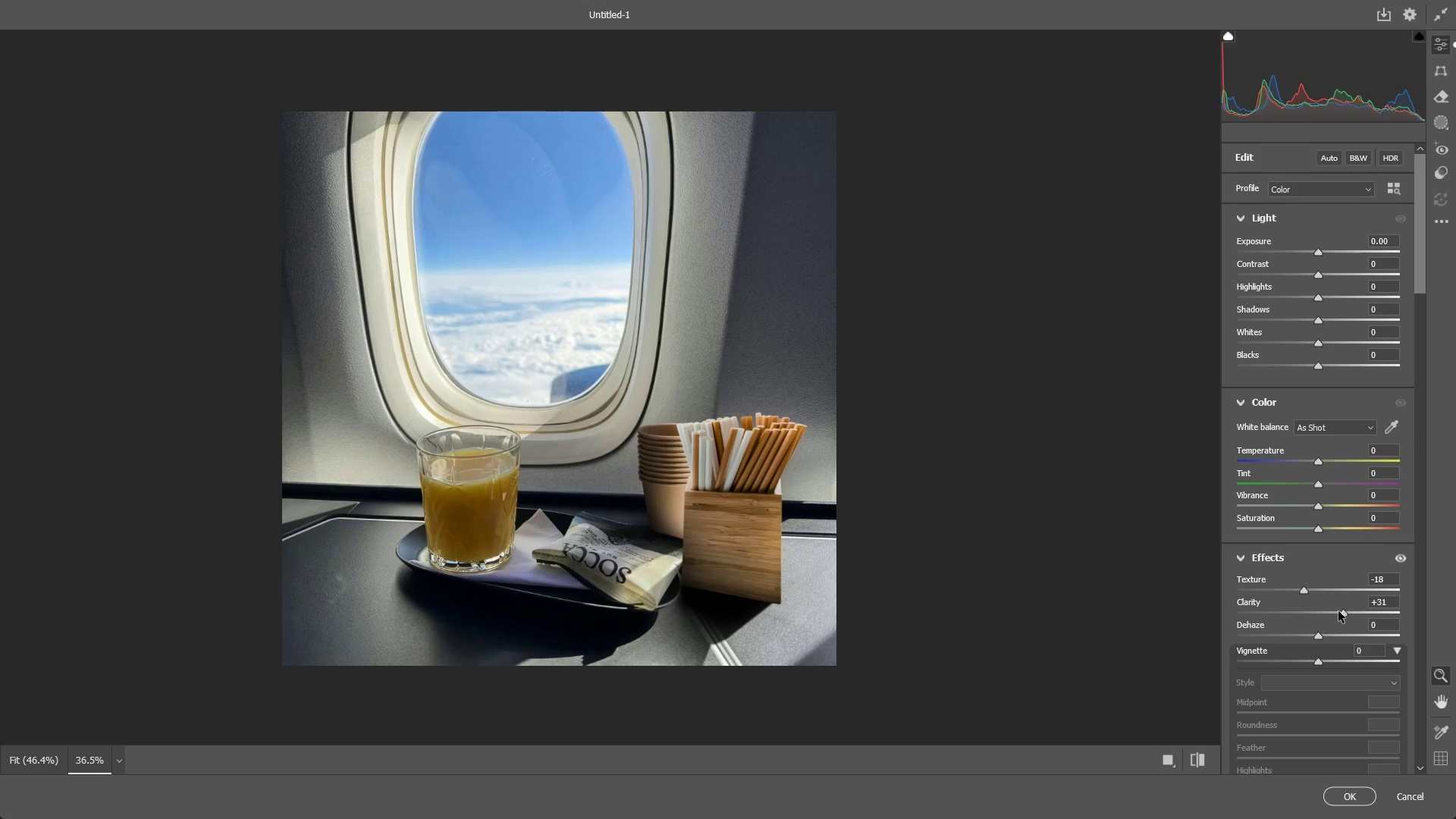 
key(Control+Z)
 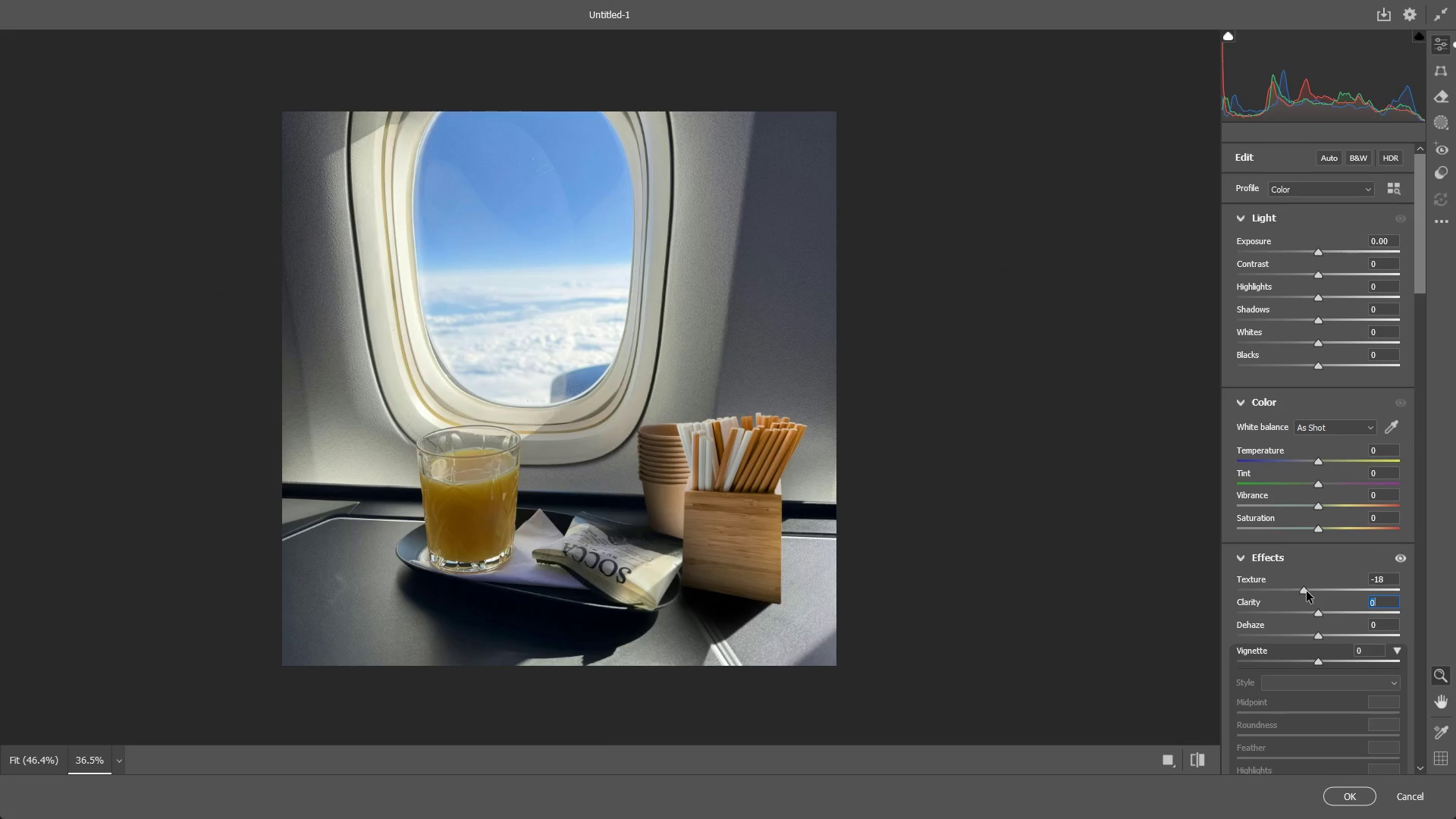 
left_click_drag(start_coordinate=[1304, 594], to_coordinate=[1330, 589])
 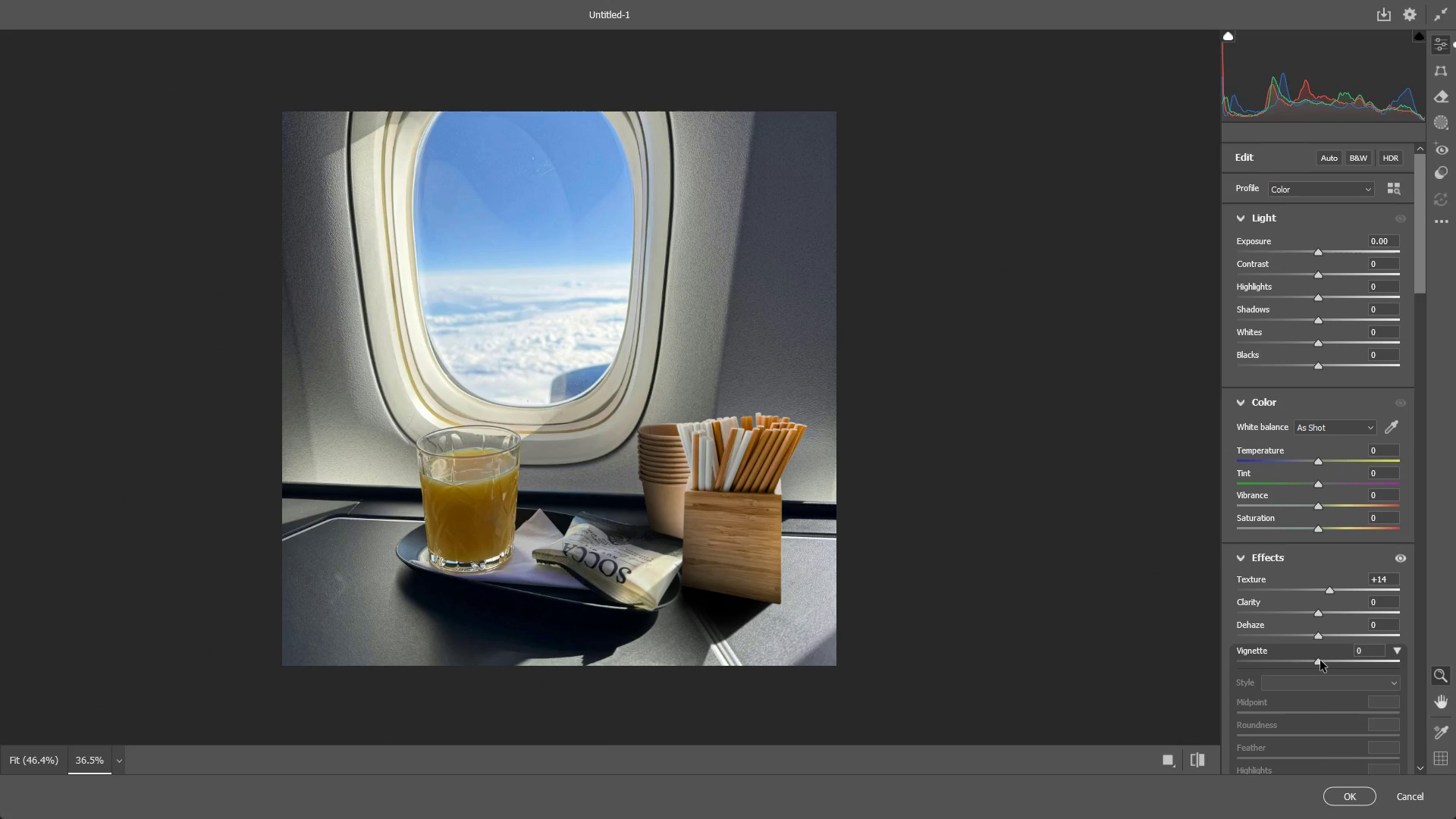 
left_click_drag(start_coordinate=[1320, 661], to_coordinate=[1310, 661])
 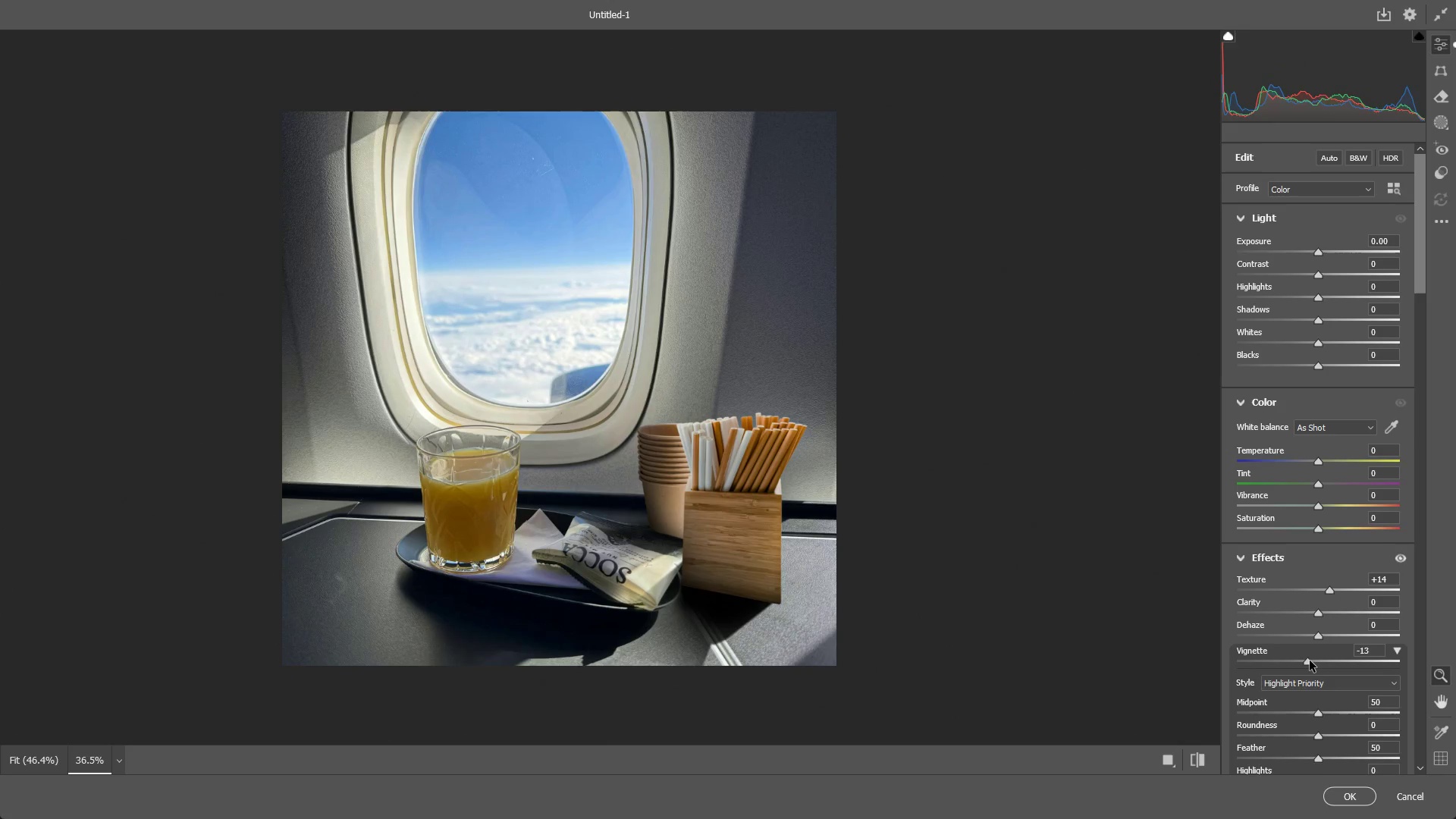 
key(Control+ControlLeft)
 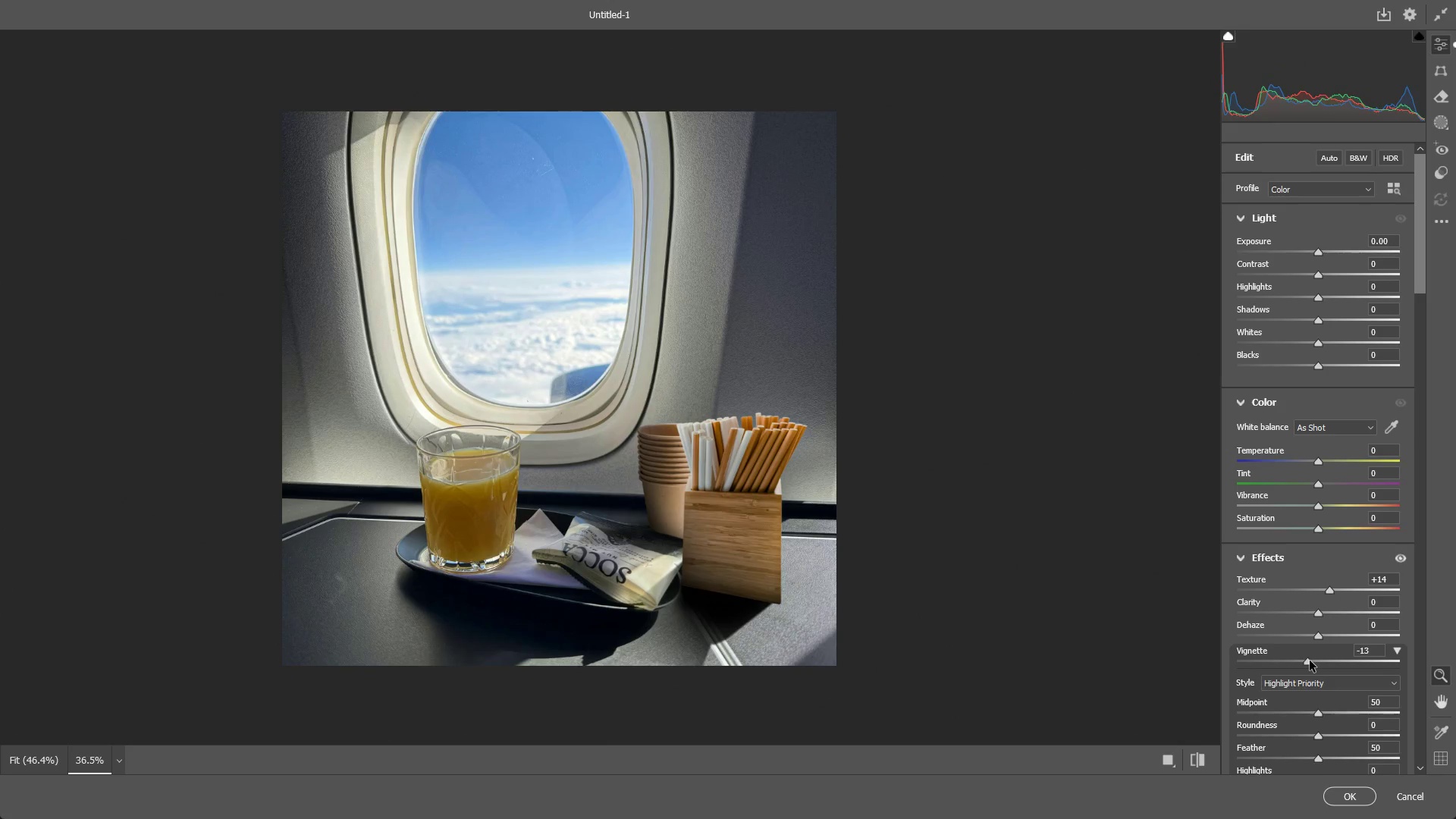 
key(Control+Z)
 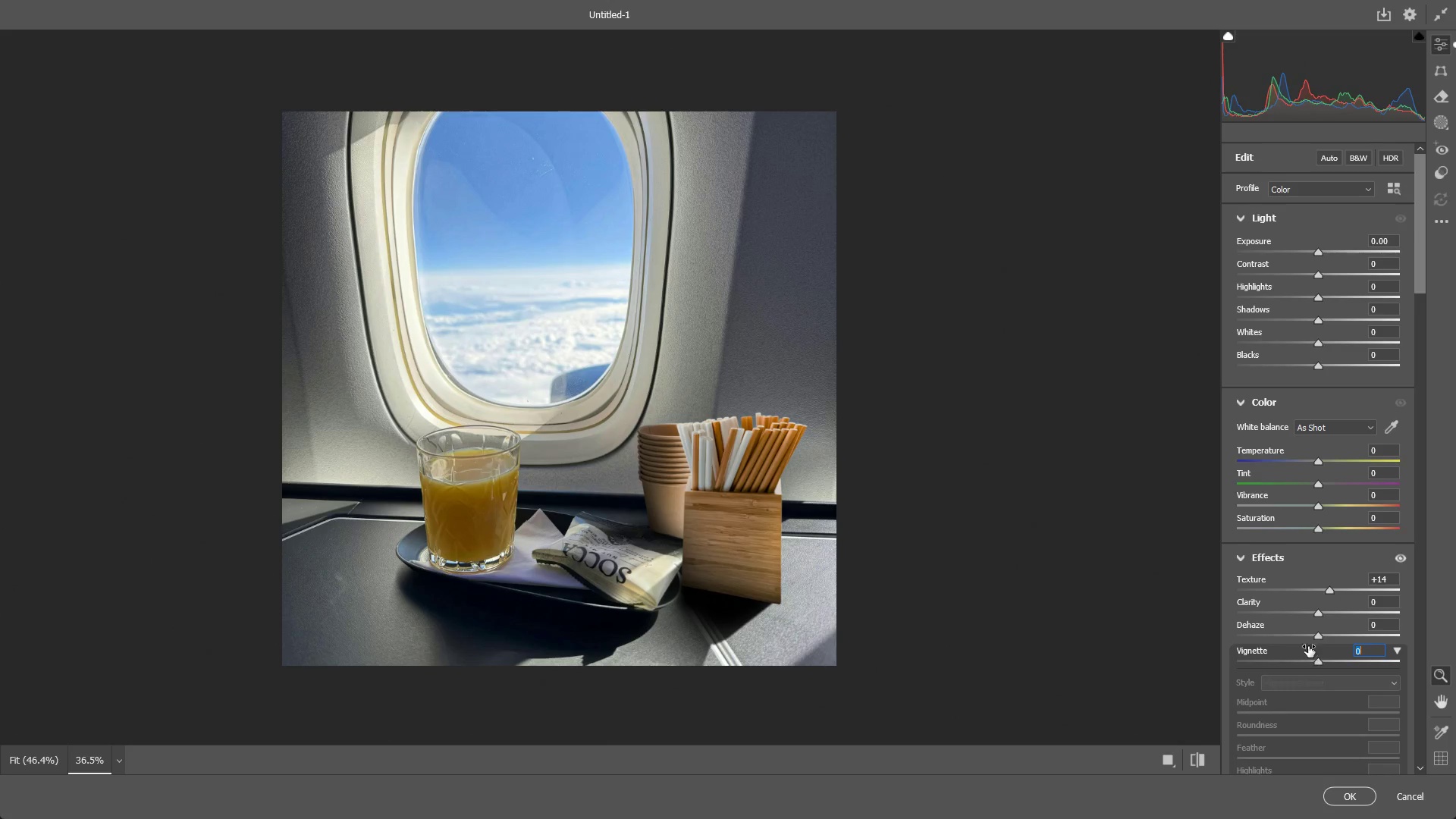 
scroll: coordinate [1308, 645], scroll_direction: down, amount: 1.0
 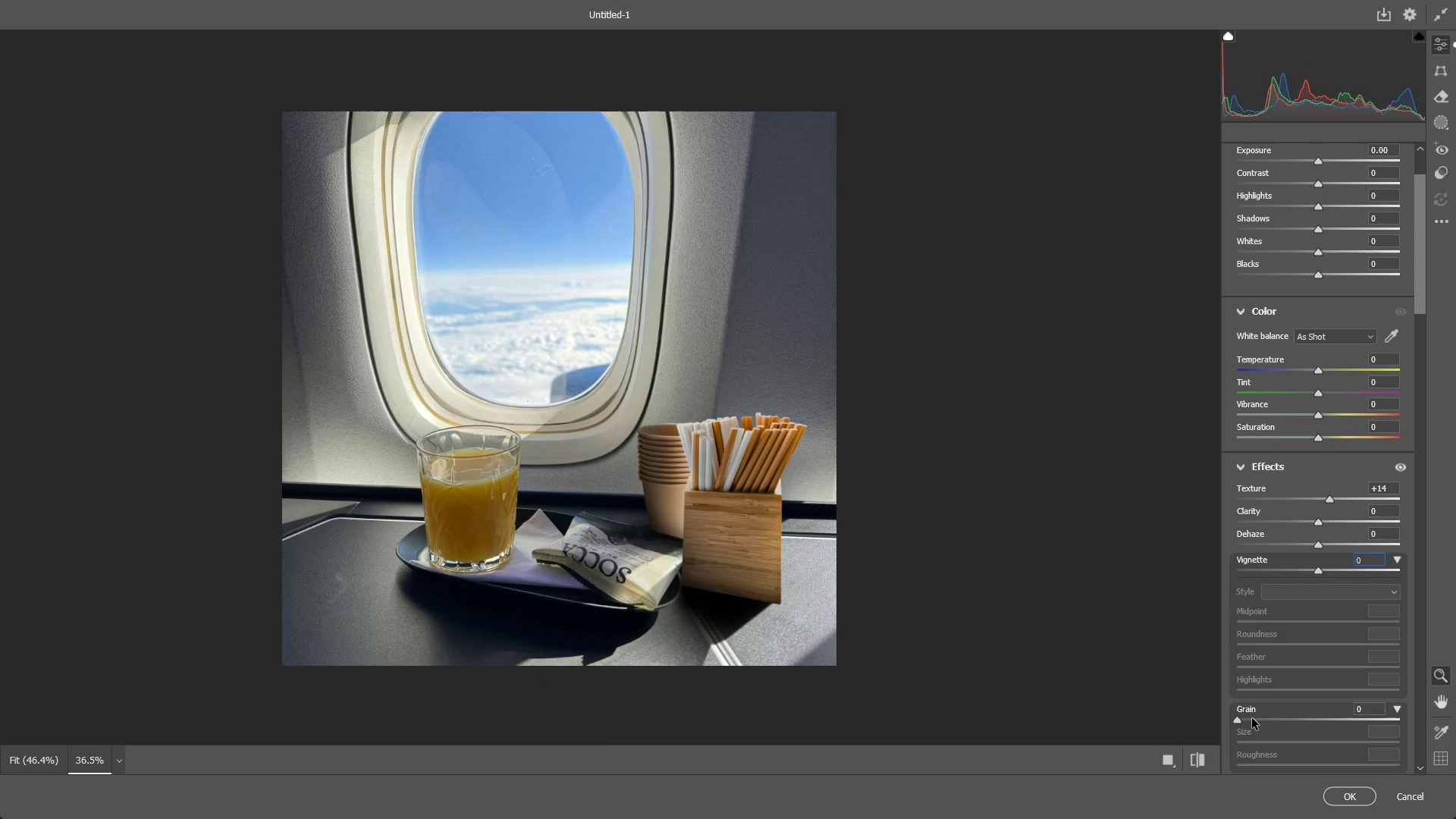 
left_click_drag(start_coordinate=[1237, 721], to_coordinate=[1260, 714])
 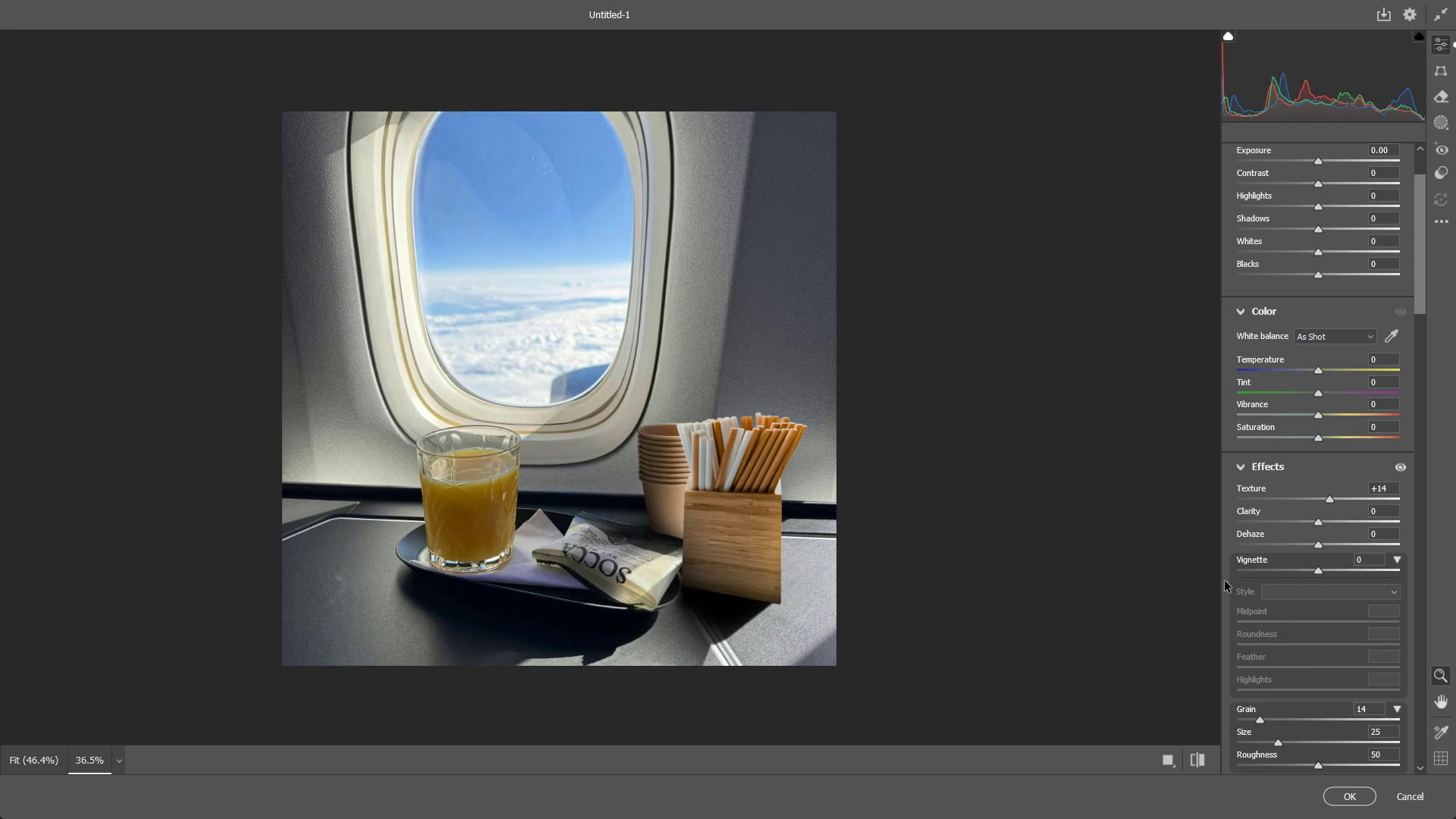 
scroll: coordinate [1206, 588], scroll_direction: up, amount: 7.0
 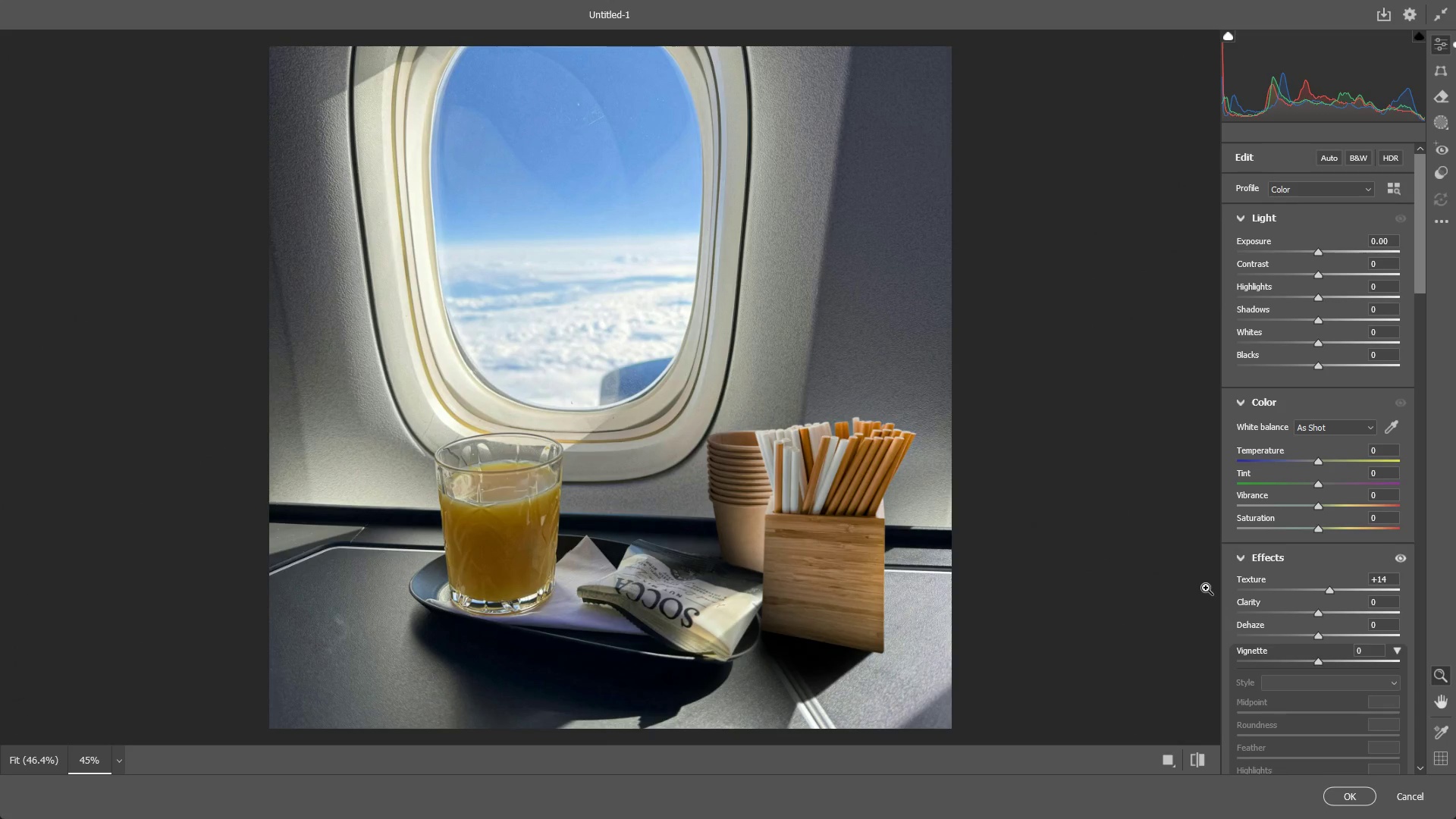 
left_click_drag(start_coordinate=[664, 438], to_coordinate=[655, 425])
 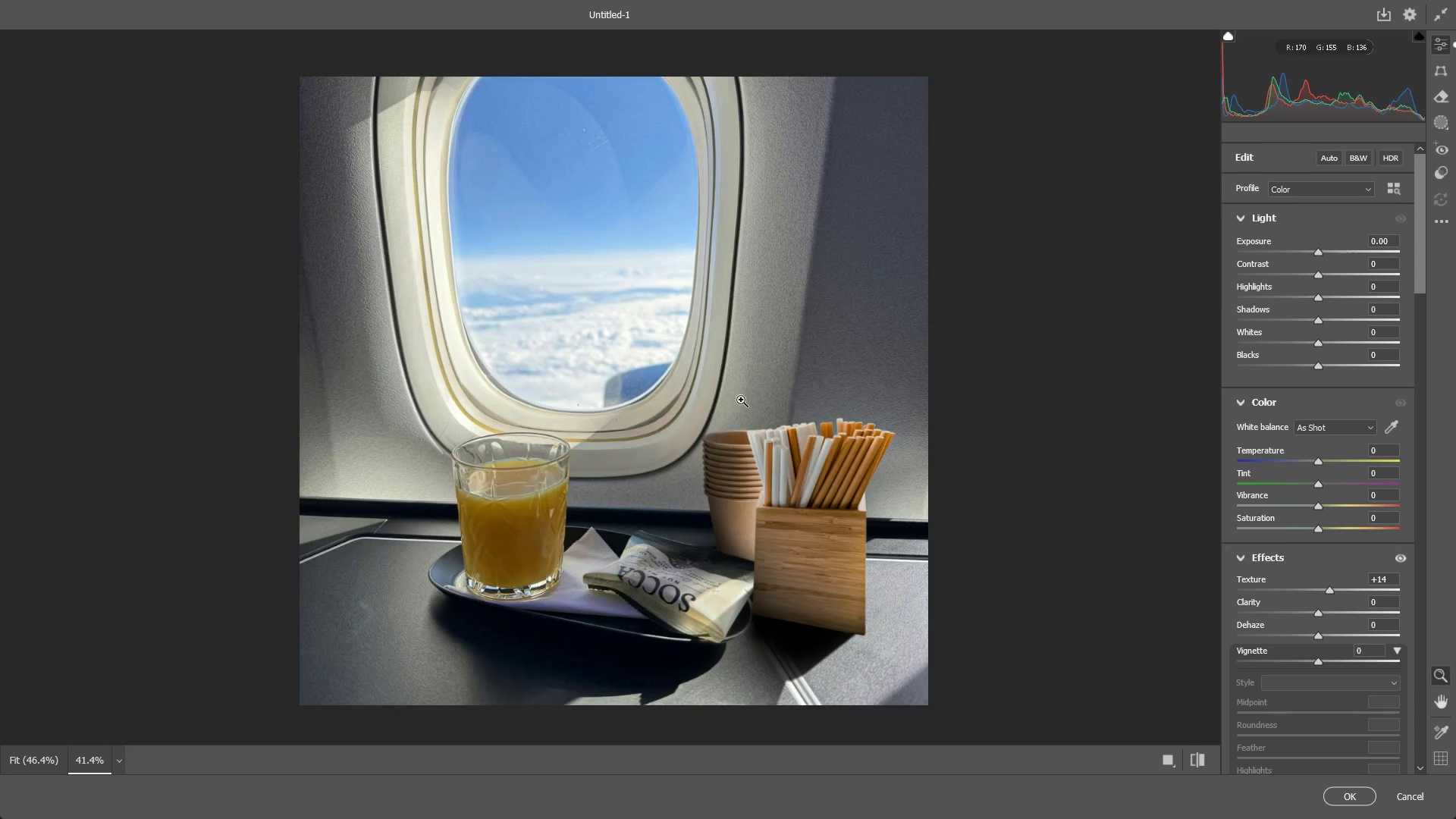 
hold_key(key=Space, duration=0.58)
 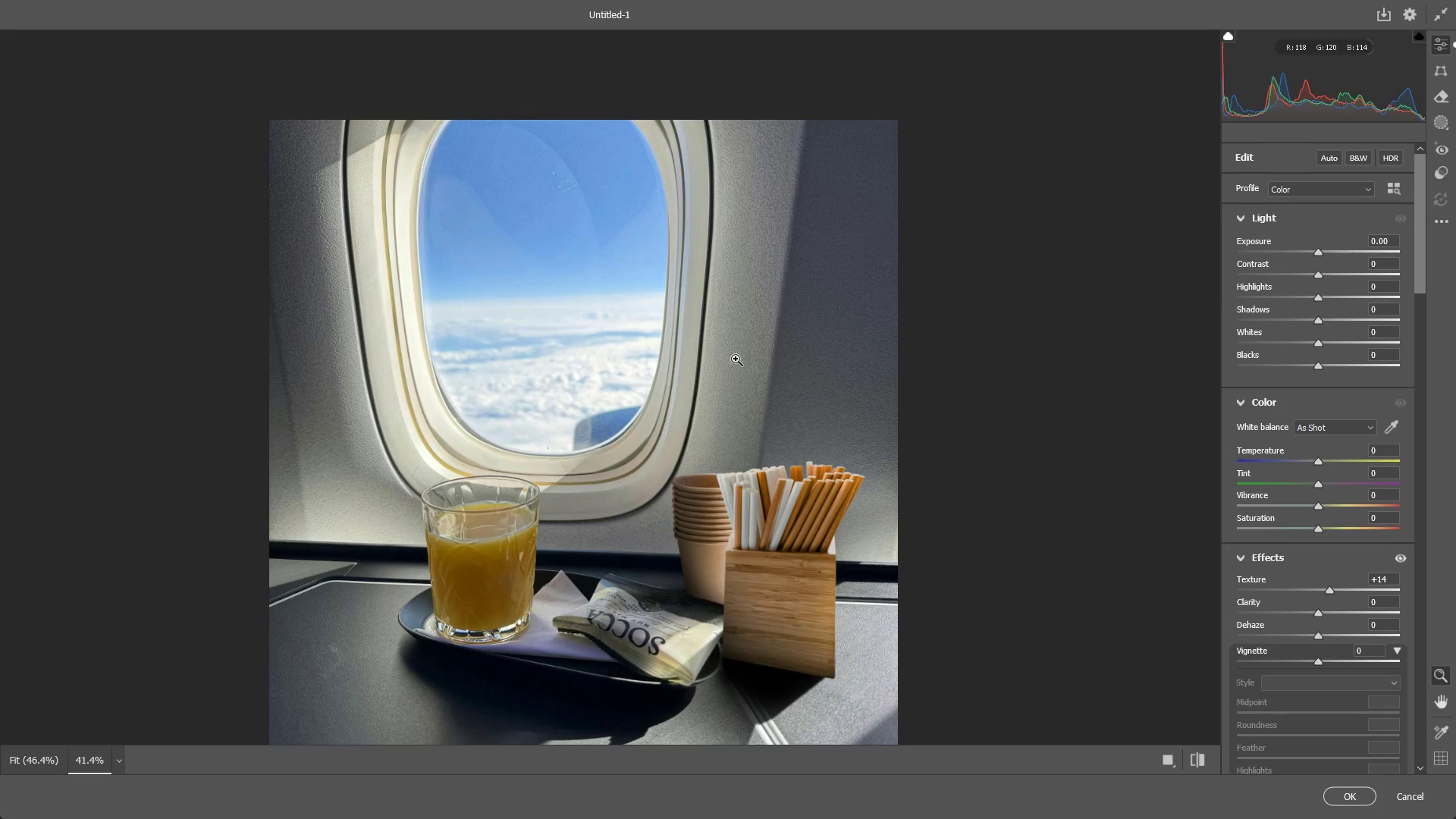 
left_click_drag(start_coordinate=[816, 337], to_coordinate=[786, 380])
 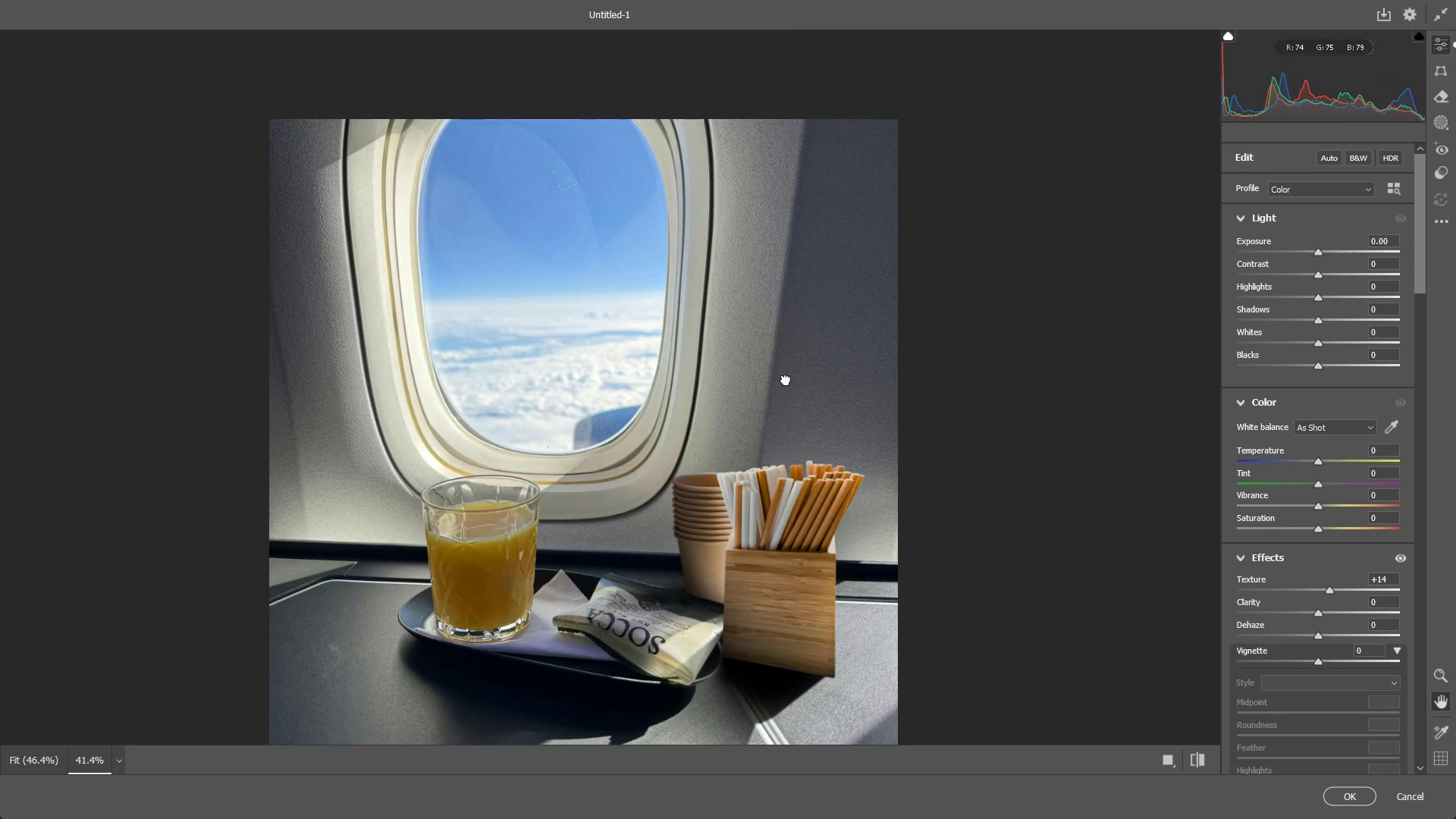 
hold_key(key=Space, duration=10.42)
 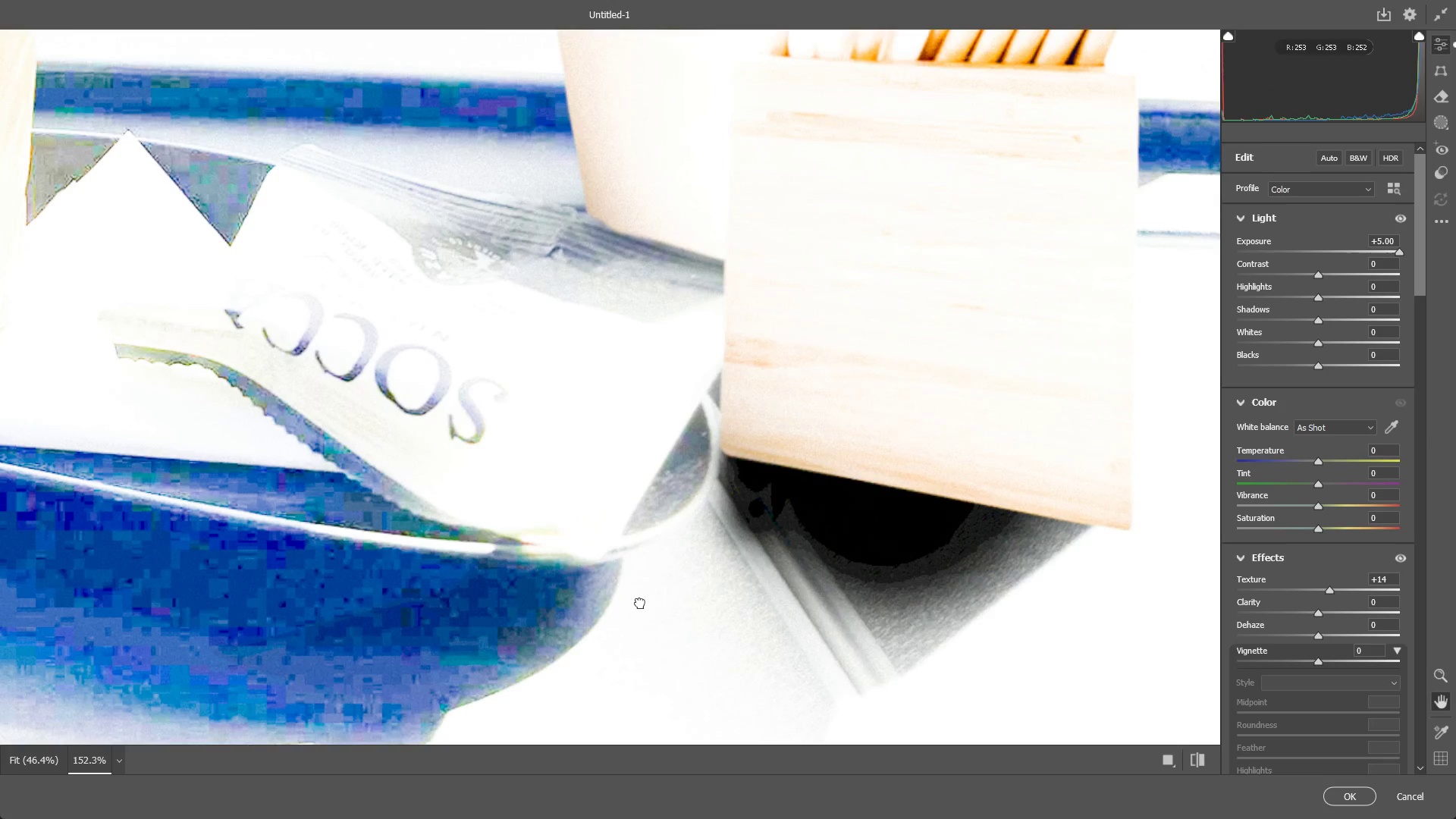 
left_click_drag(start_coordinate=[730, 353], to_coordinate=[719, 347])
 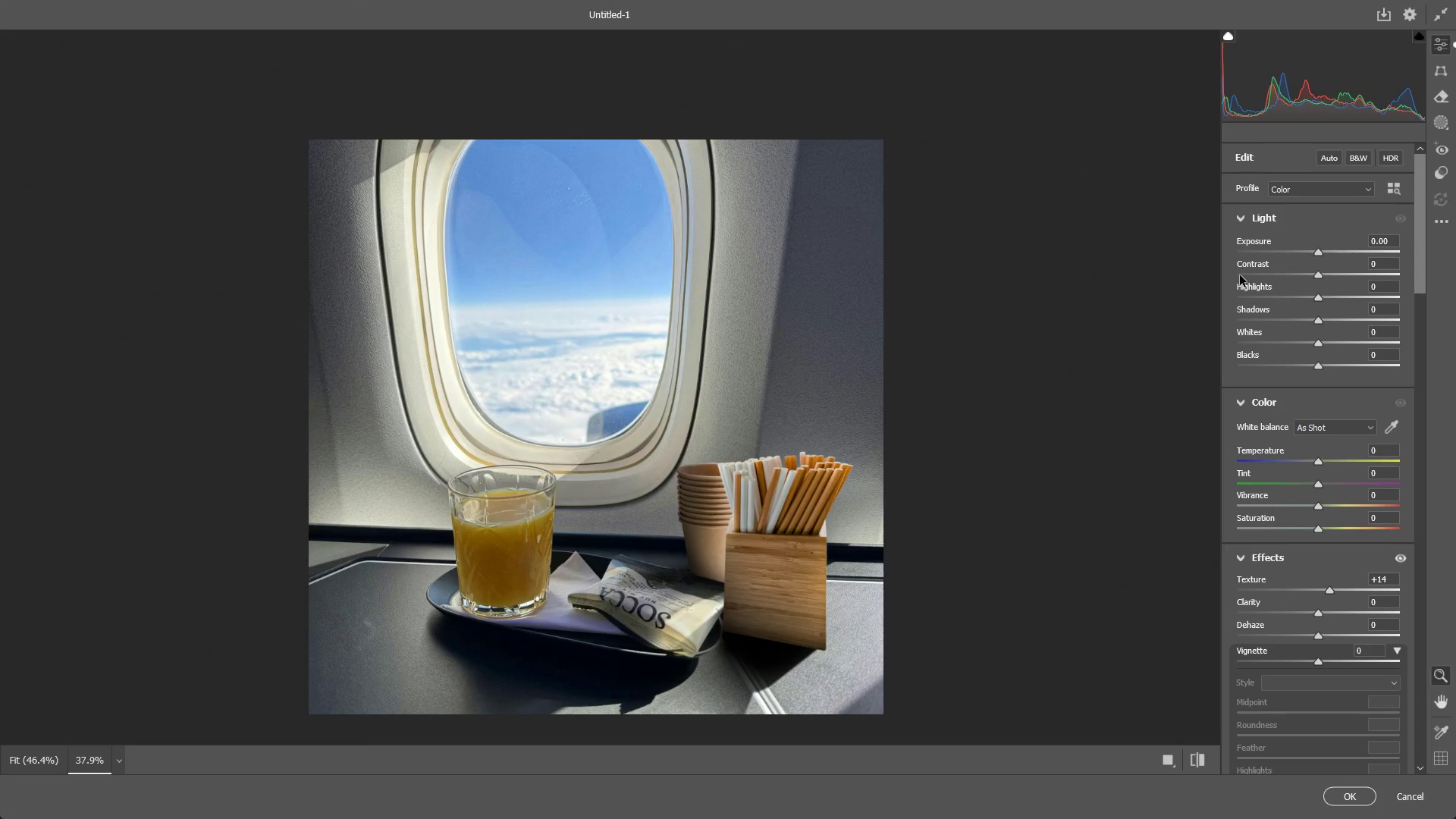 
scroll: coordinate [1302, 271], scroll_direction: up, amount: 3.0
 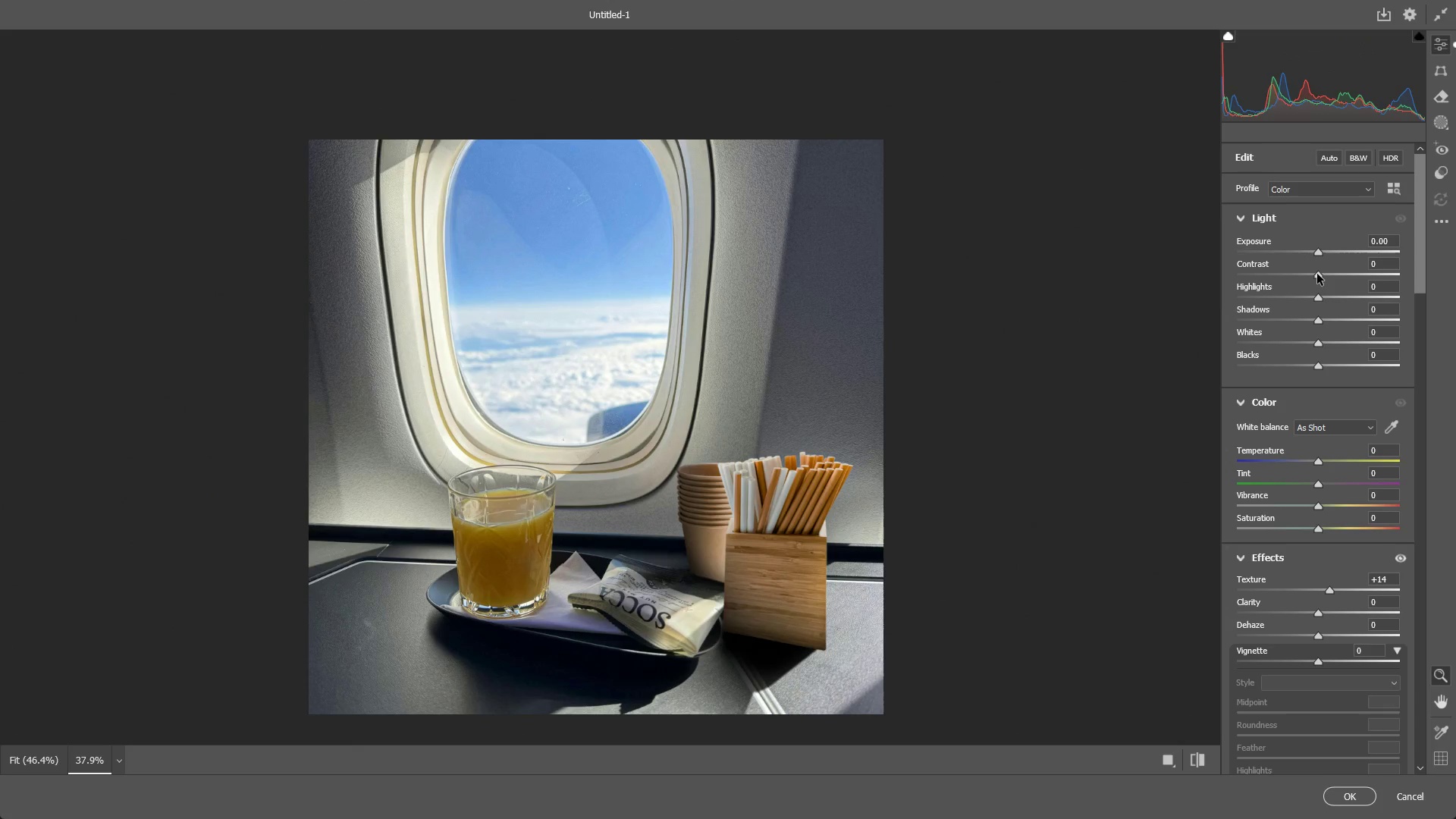 
left_click_drag(start_coordinate=[1317, 269], to_coordinate=[1338, 268])
 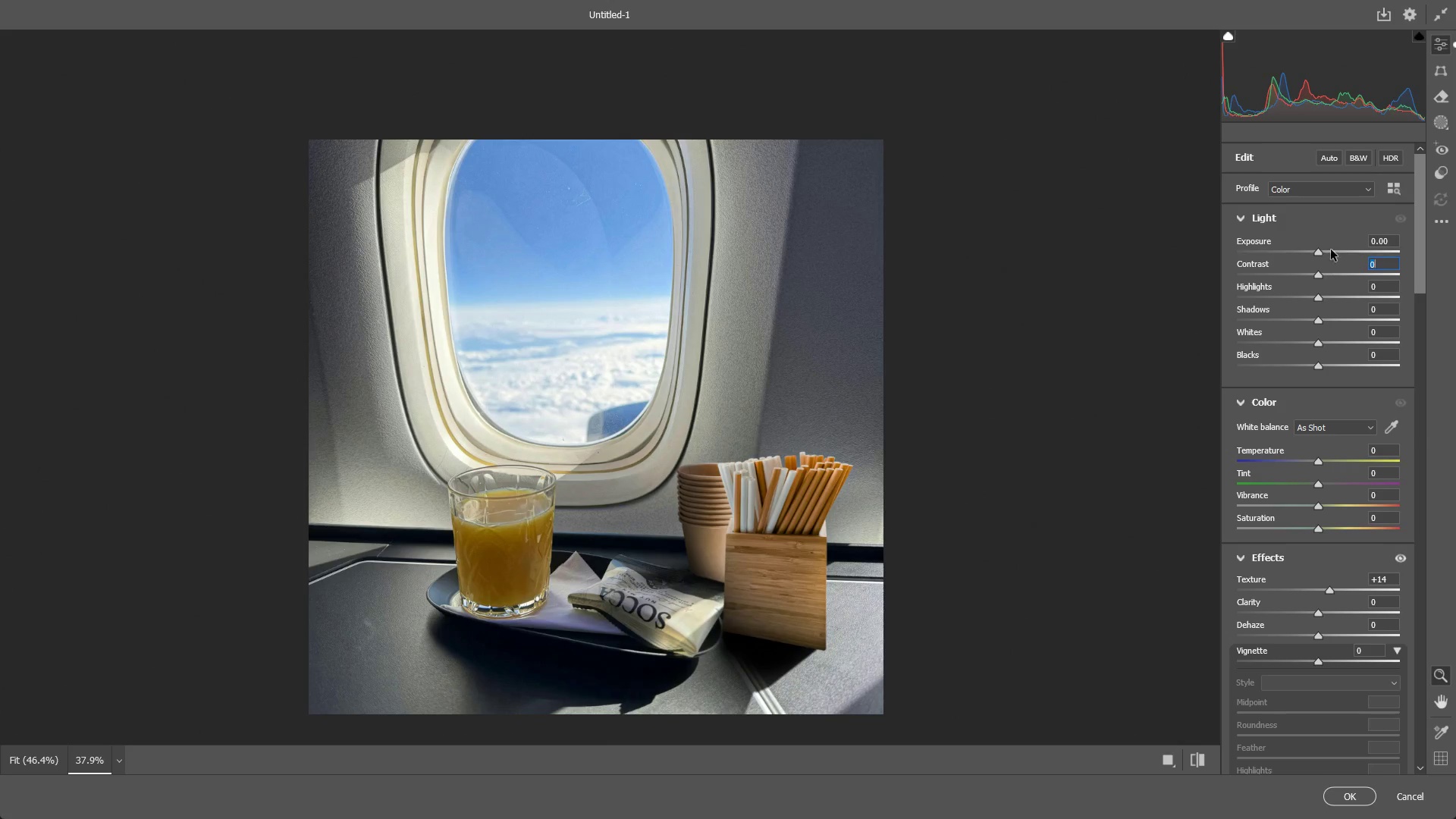 
key(Control+Z)
 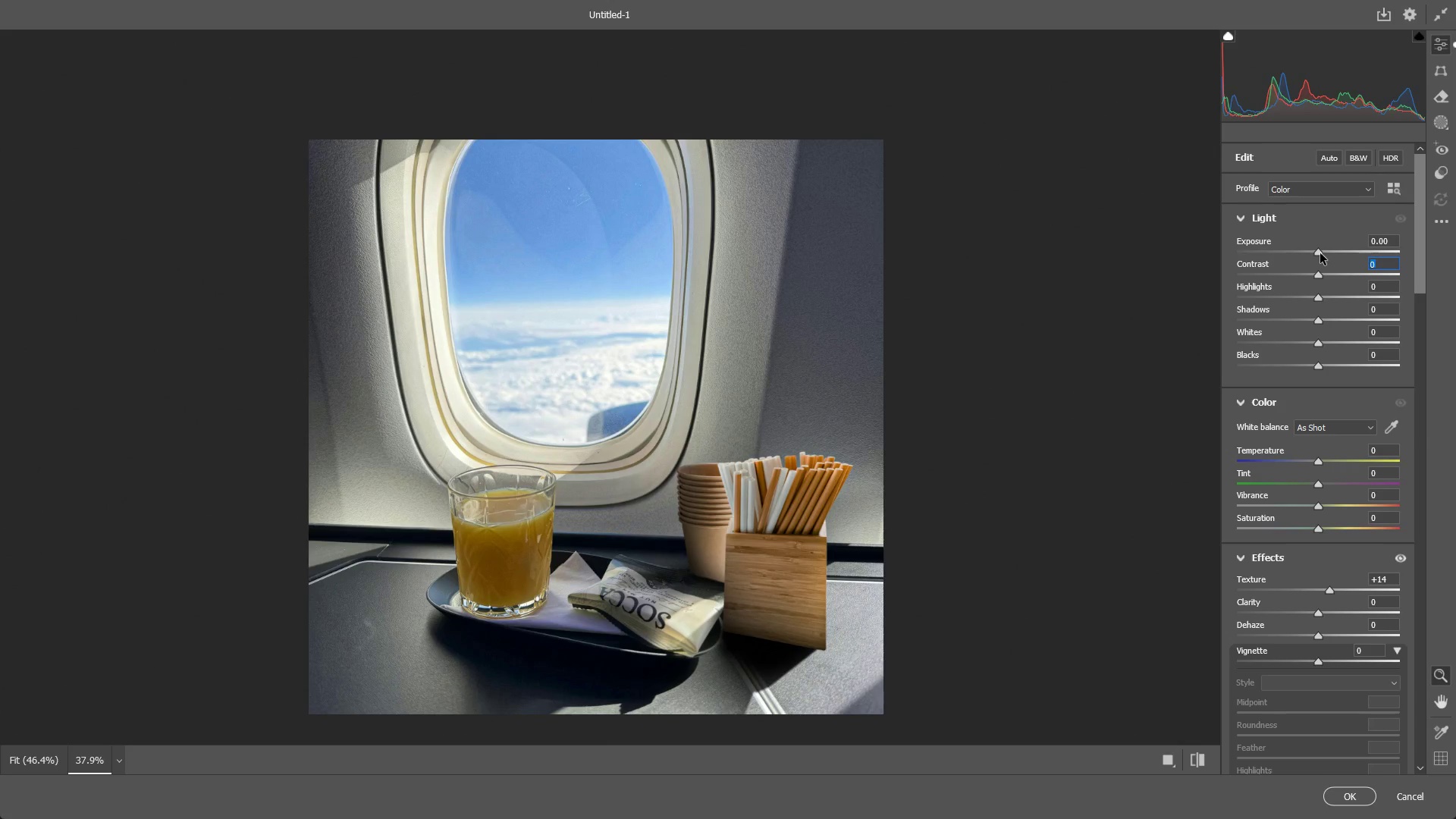 
left_click_drag(start_coordinate=[1320, 253], to_coordinate=[1416, 227])
 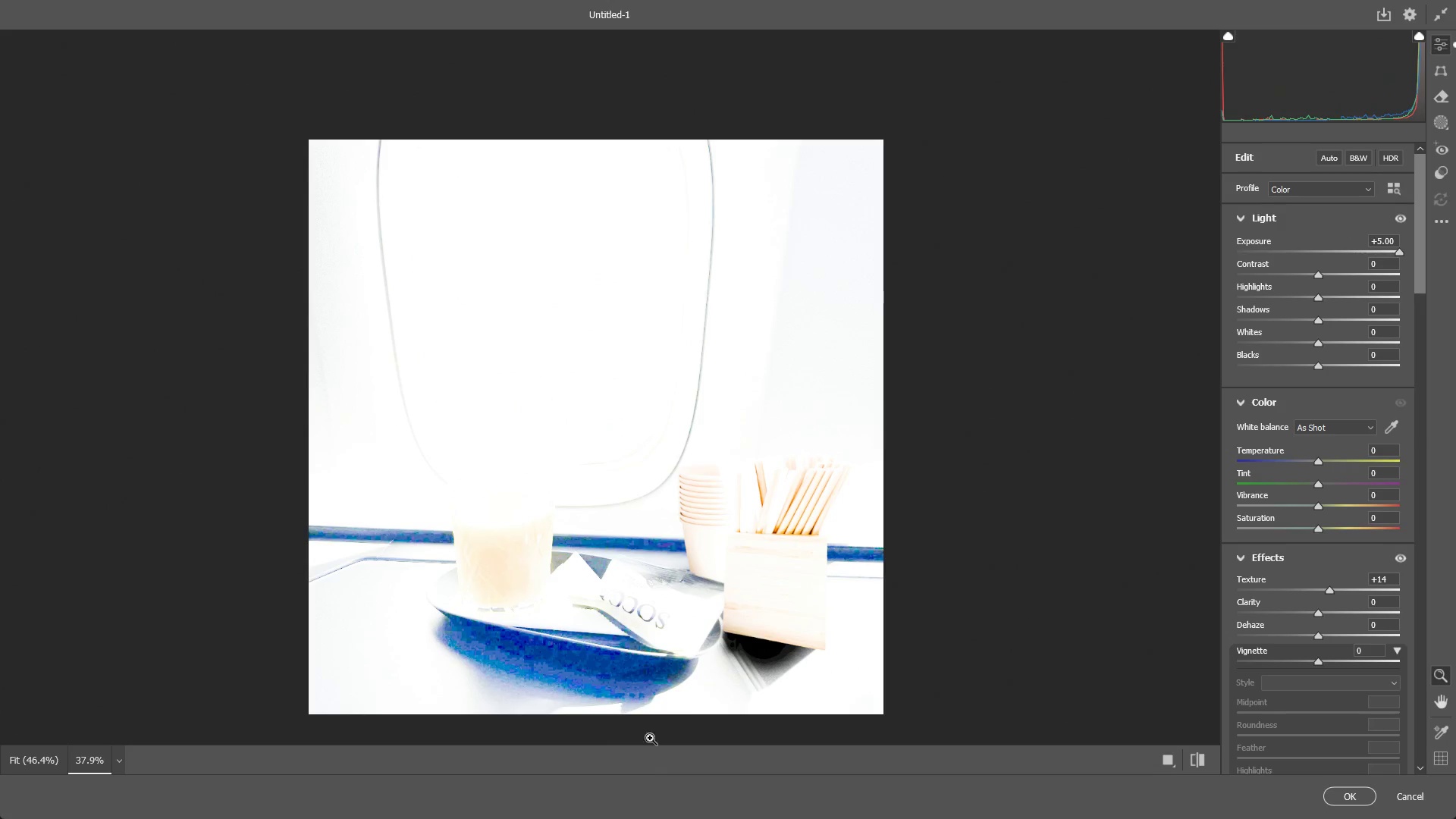 
left_click_drag(start_coordinate=[748, 663], to_coordinate=[892, 632])
 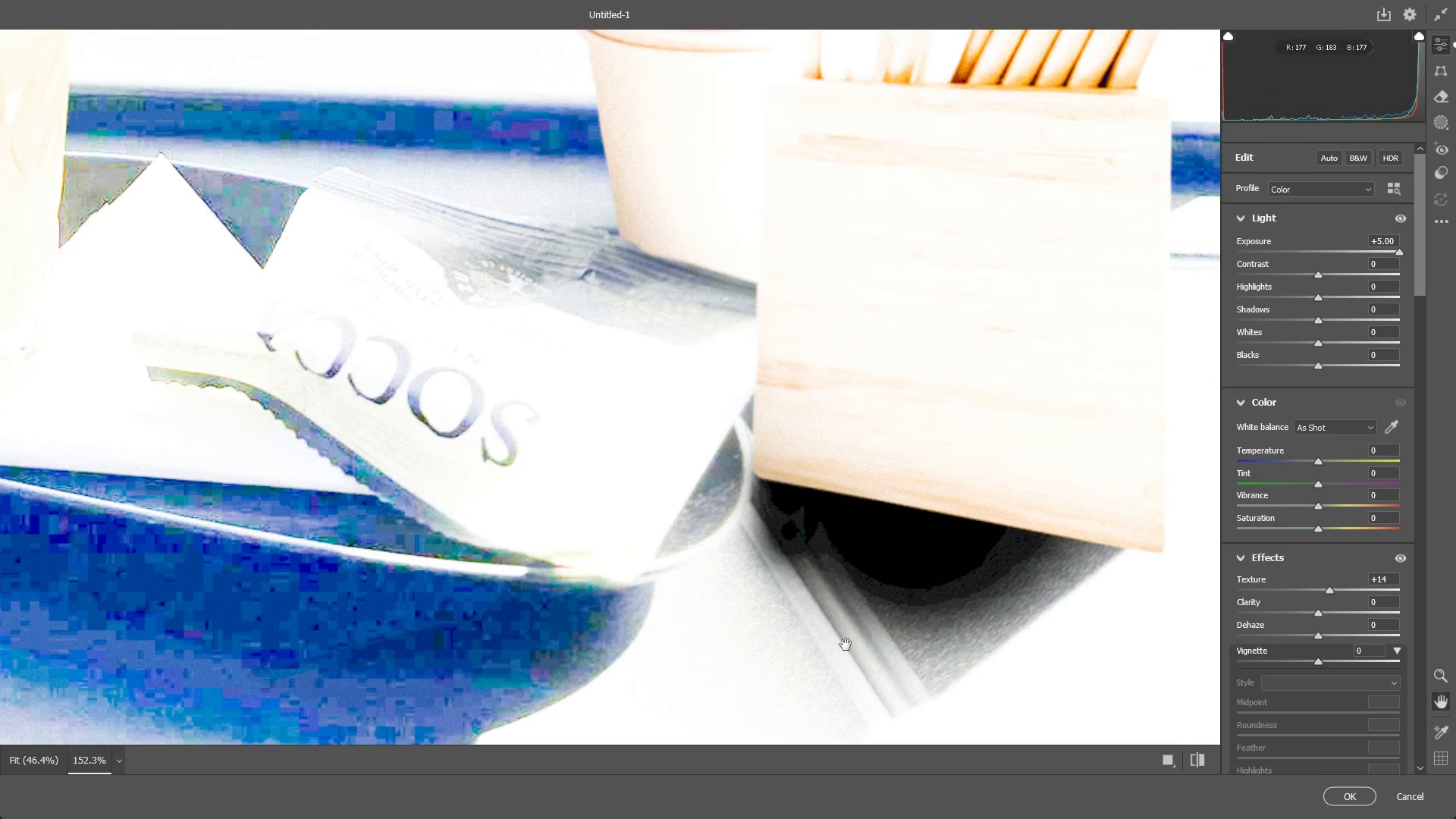 
scroll: coordinate [723, 676], scroll_direction: up, amount: 2.0
 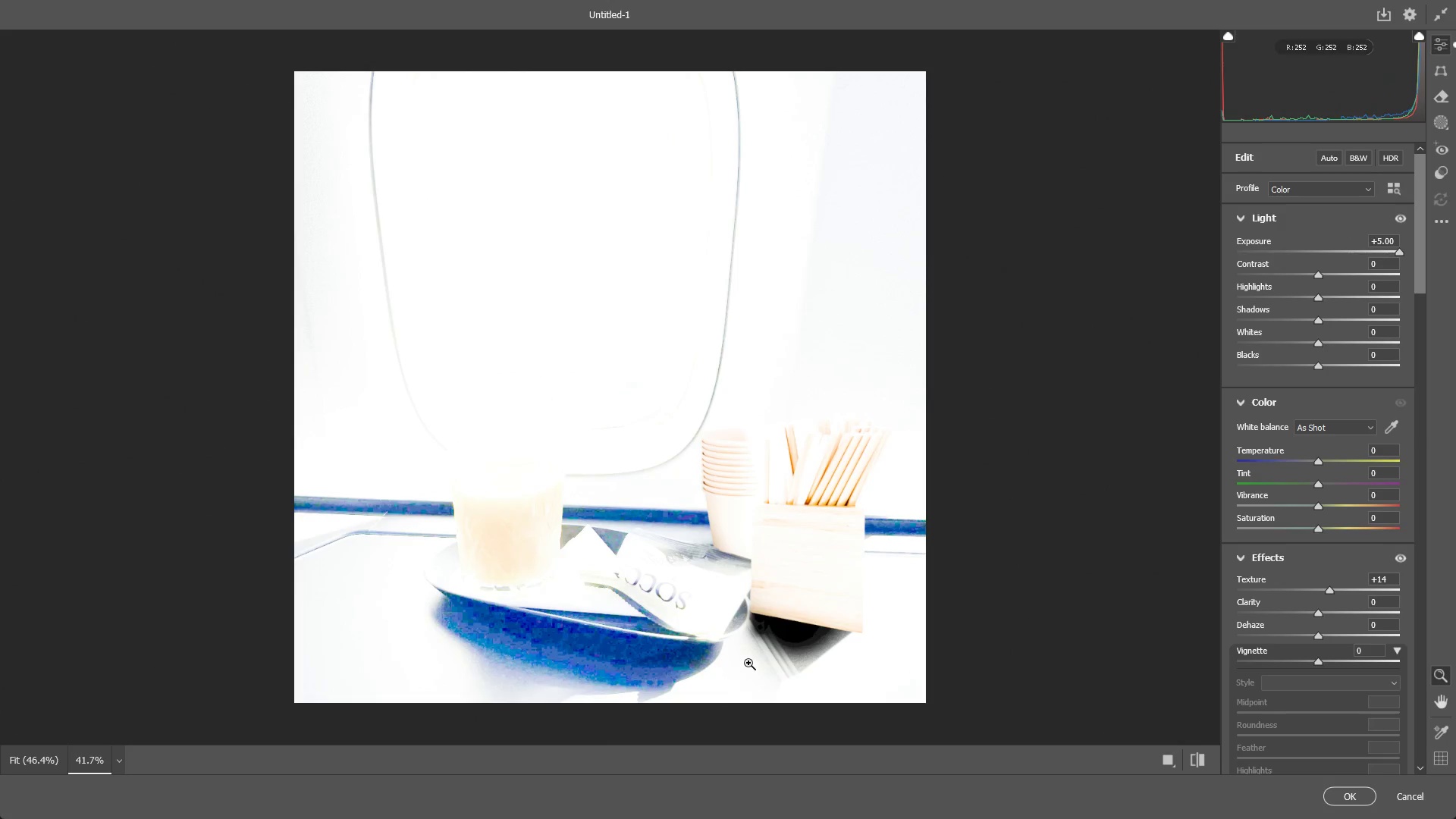 
hold_key(key=Space, duration=0.72)
 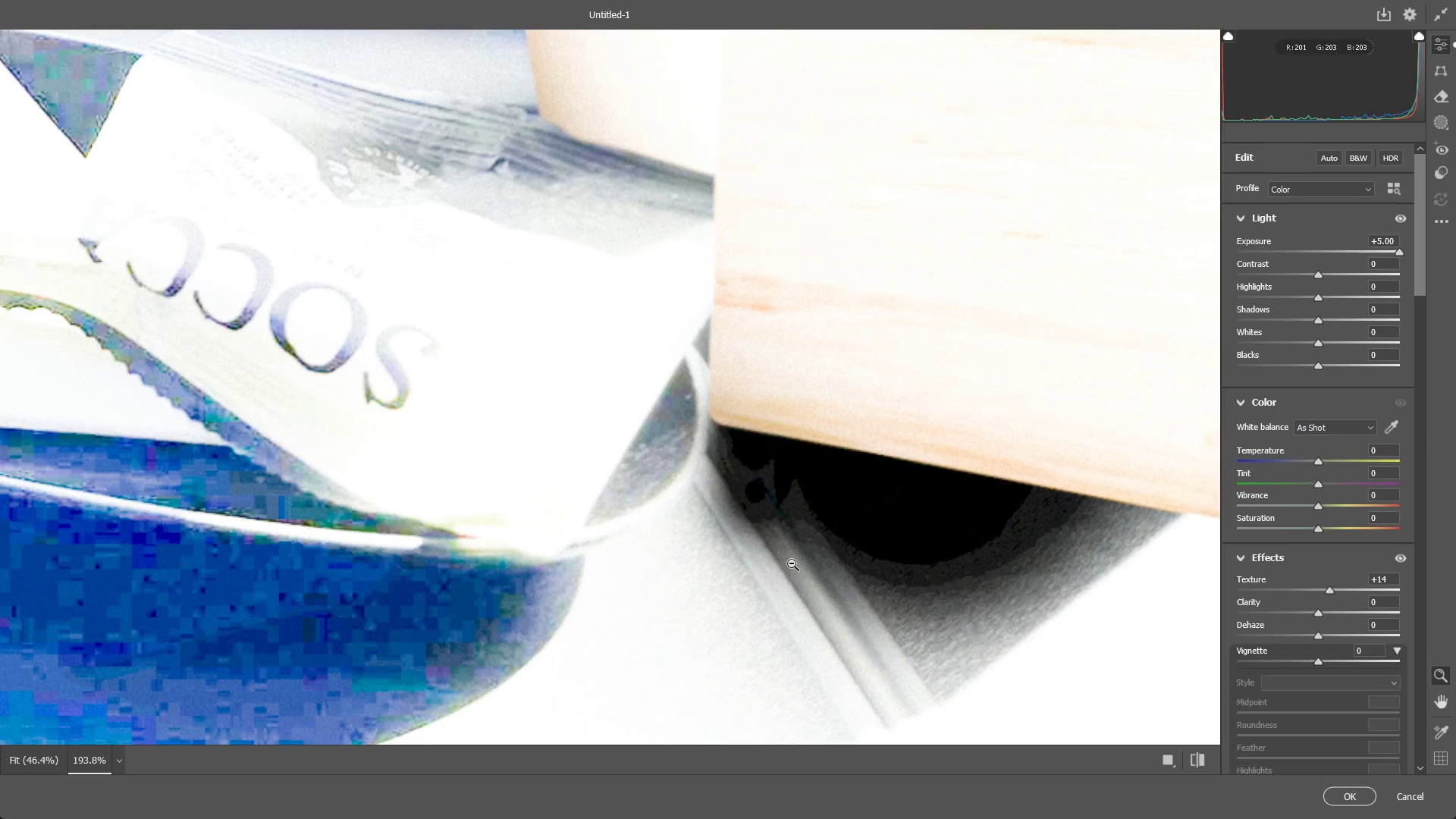 
left_click_drag(start_coordinate=[673, 626], to_coordinate=[640, 603])
 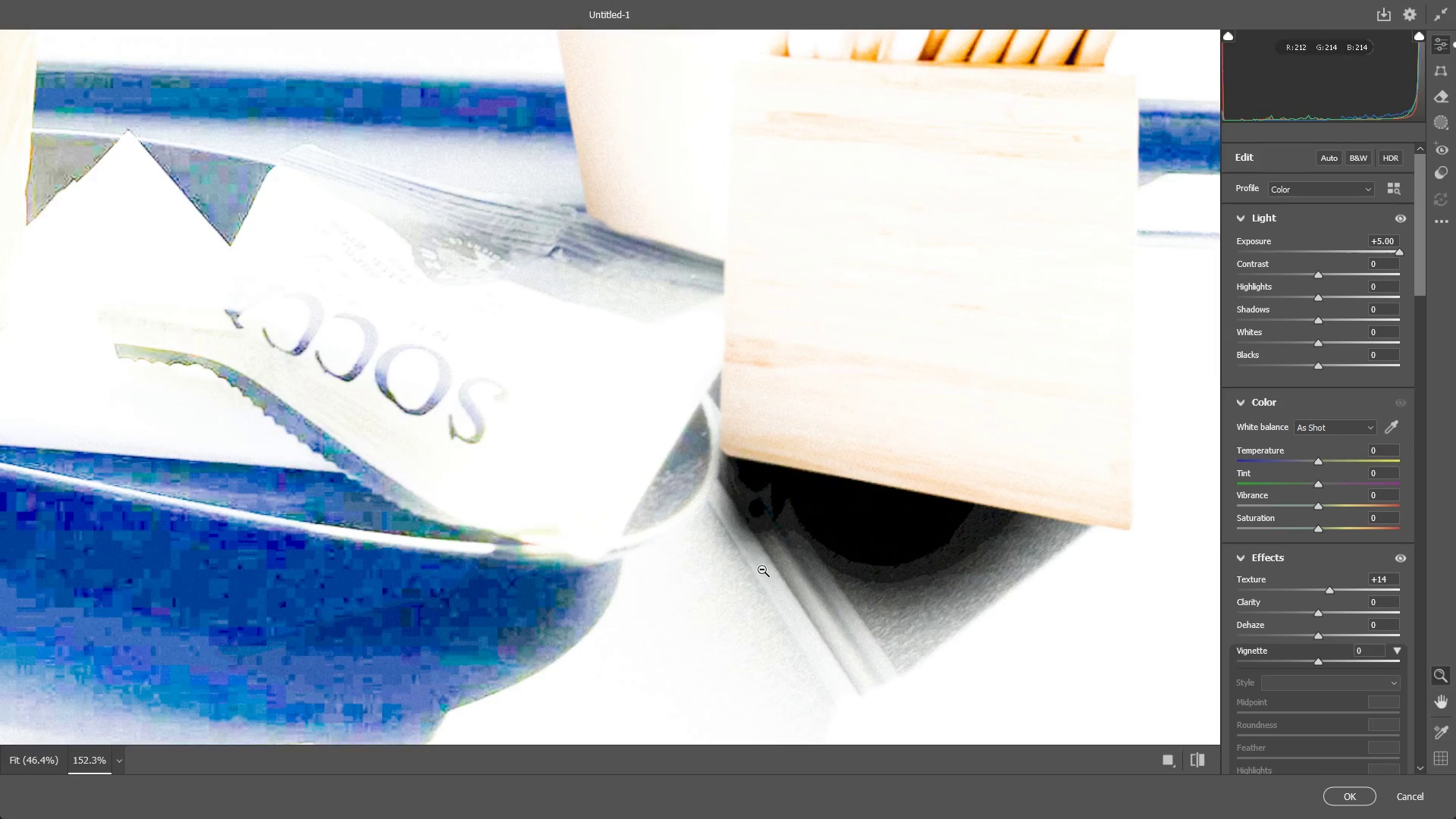 
left_click_drag(start_coordinate=[762, 570], to_coordinate=[789, 564])
 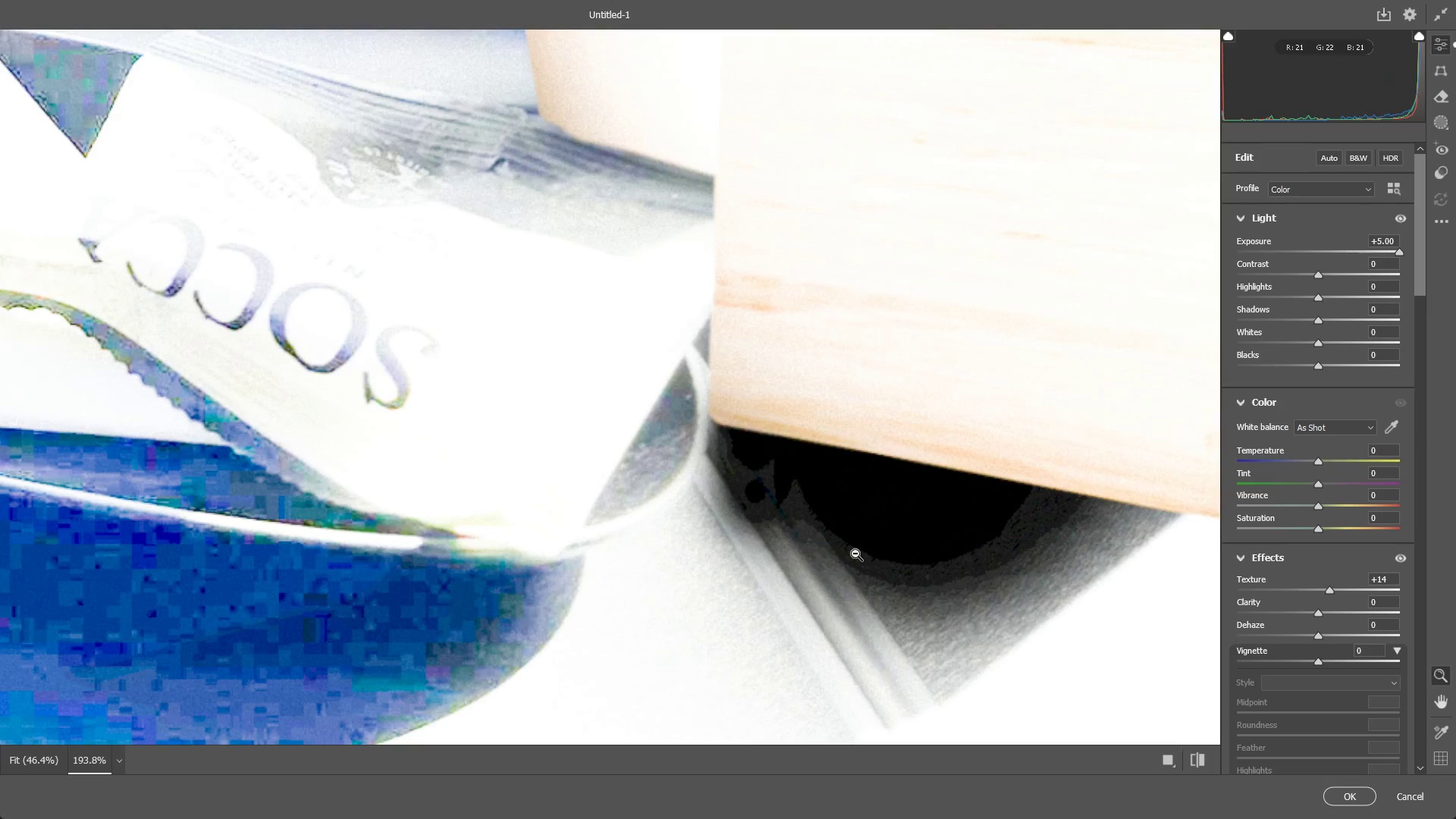 
left_click_drag(start_coordinate=[855, 554], to_coordinate=[707, 554])
 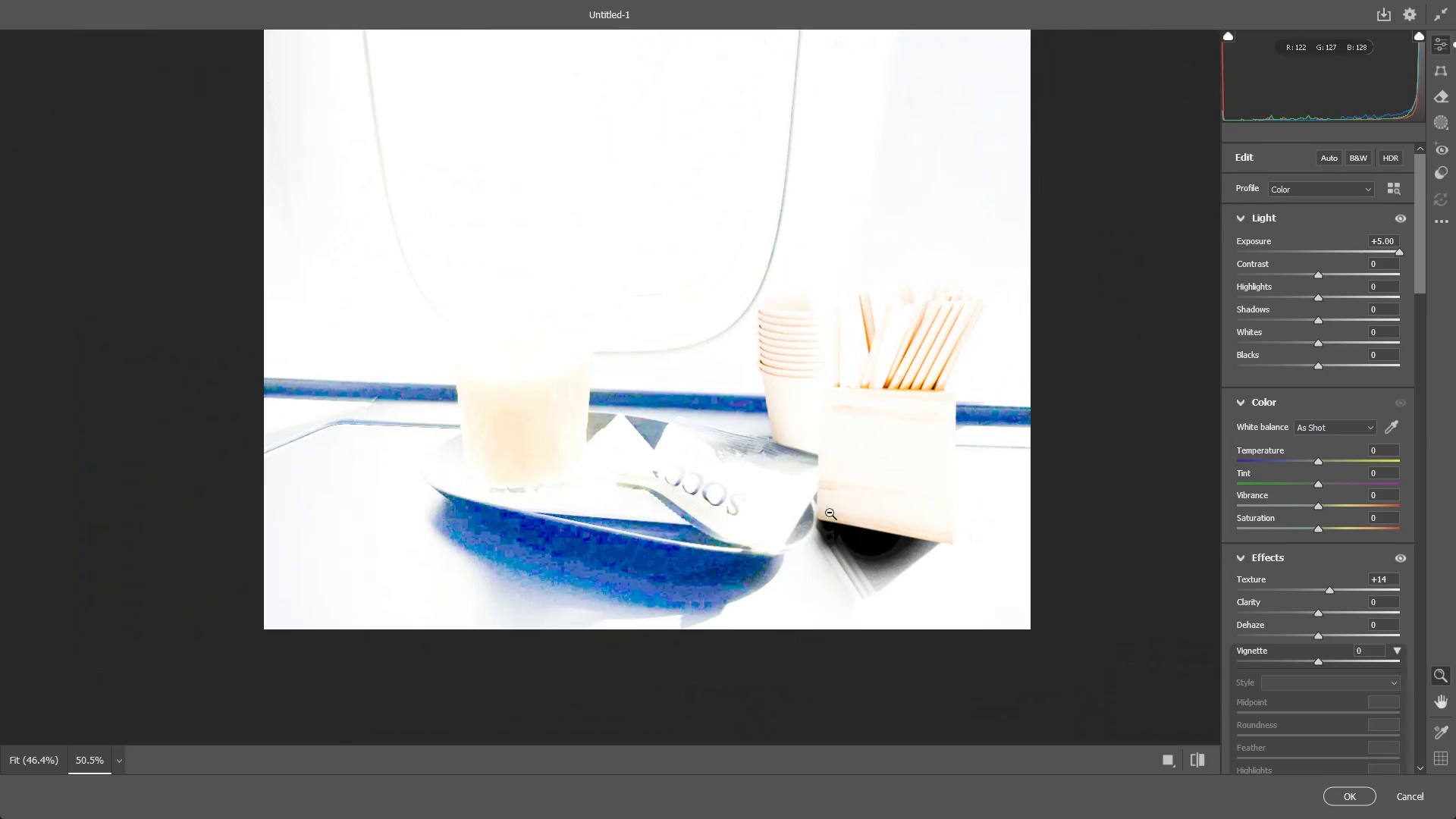 
key(Control+ControlLeft)
 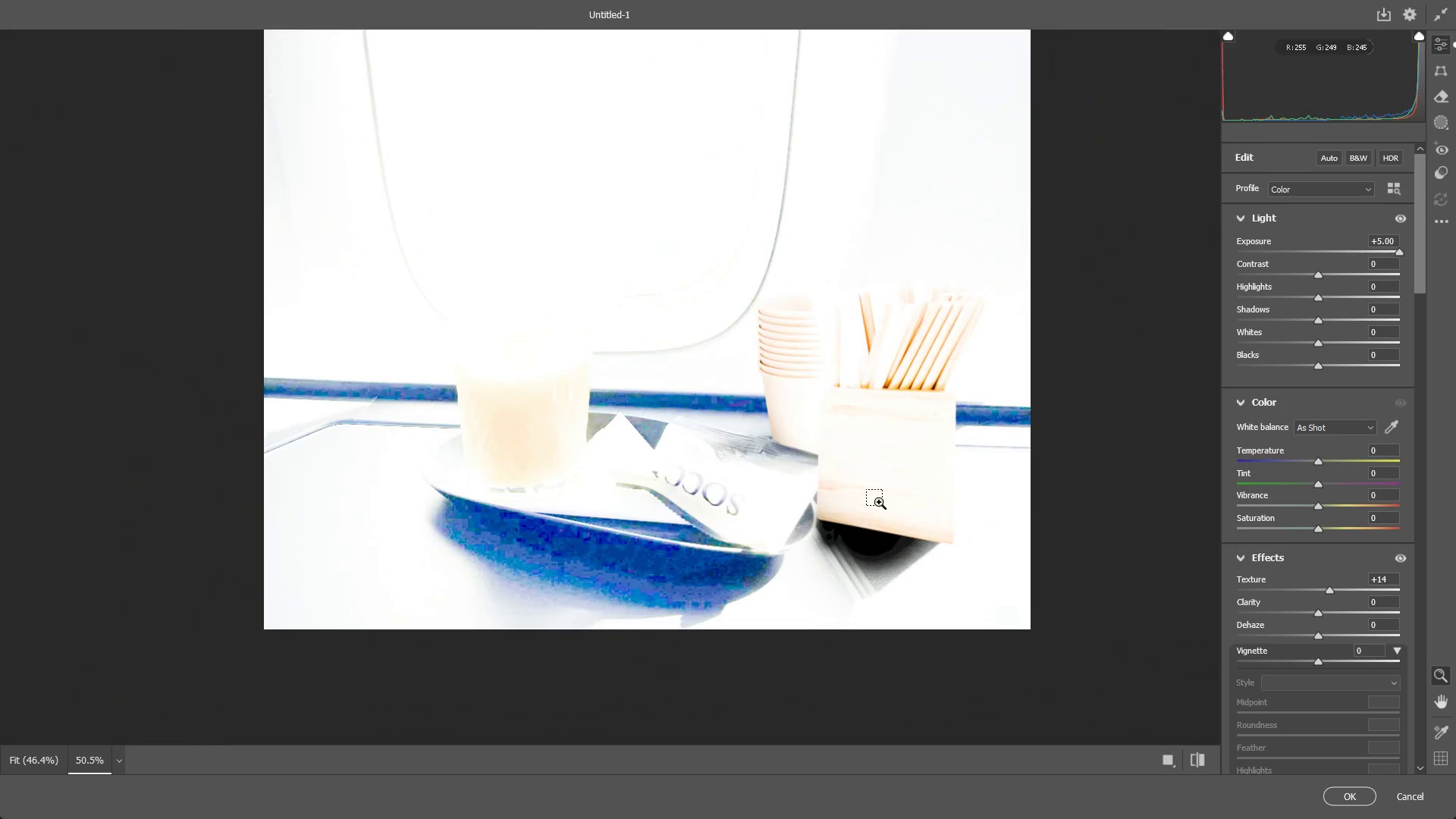 
key(Control+Z)
 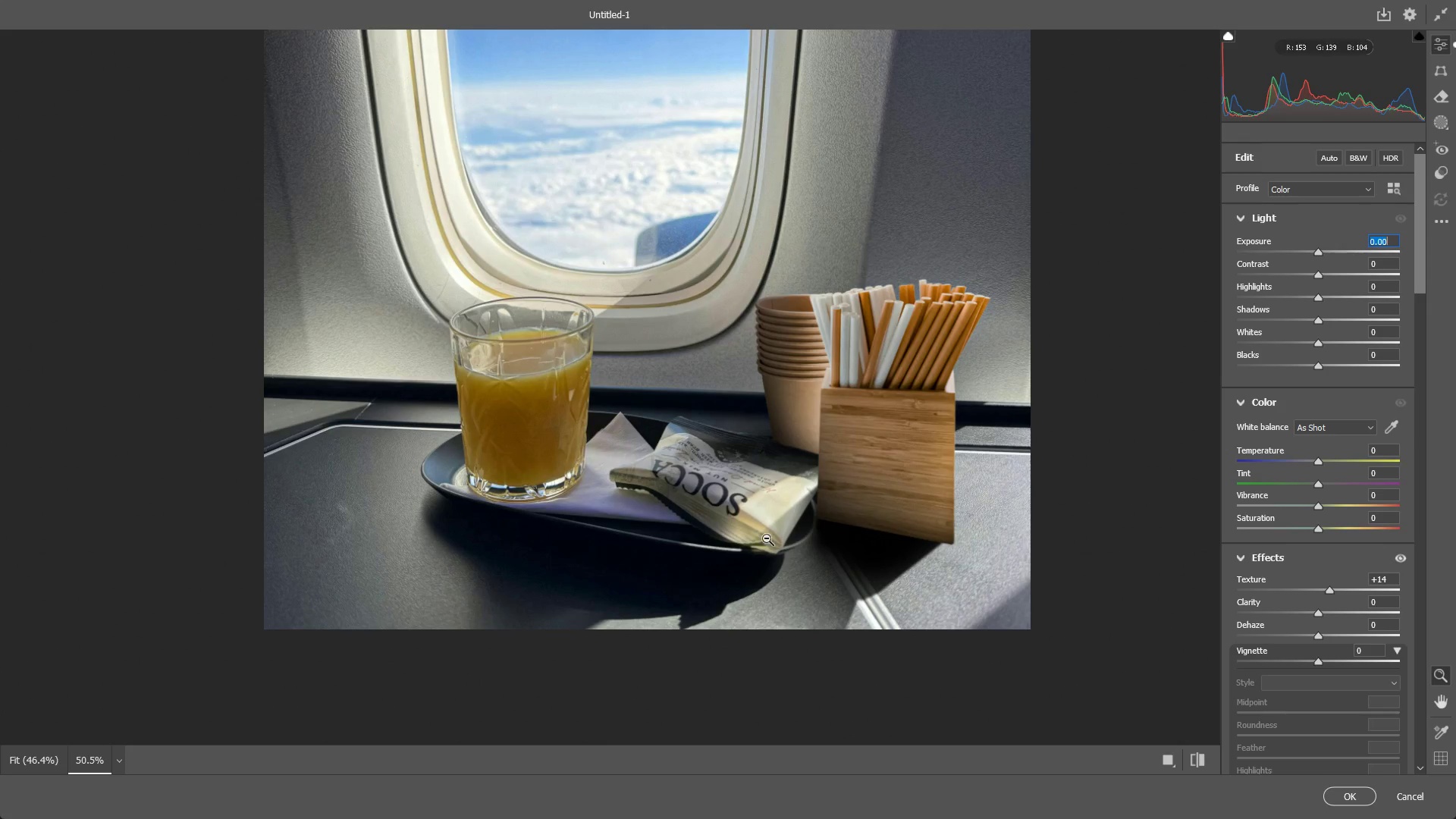 
left_click_drag(start_coordinate=[627, 576], to_coordinate=[754, 563])
 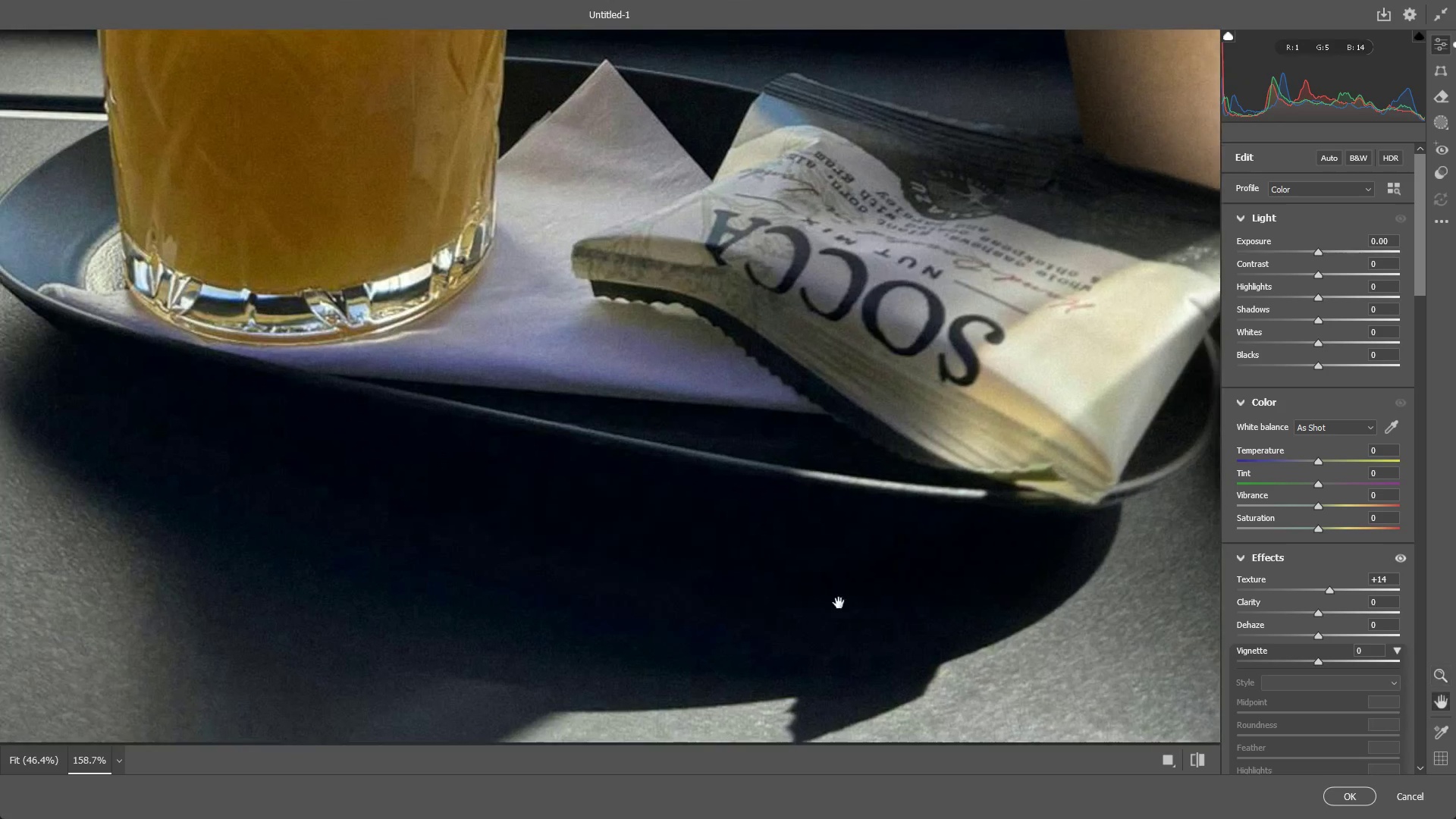 
hold_key(key=Space, duration=0.7)
 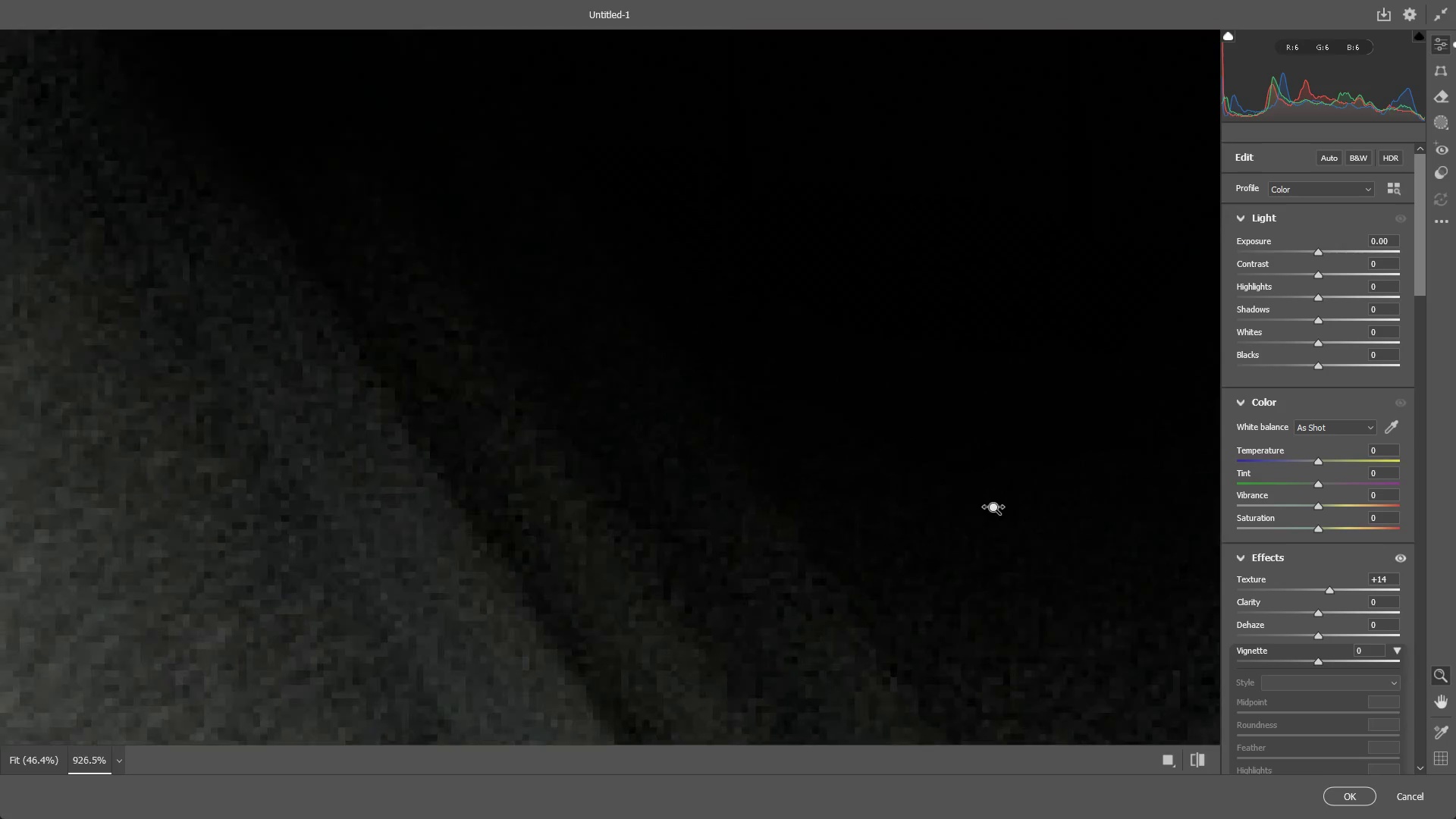 
left_click_drag(start_coordinate=[919, 604], to_coordinate=[367, 582])
 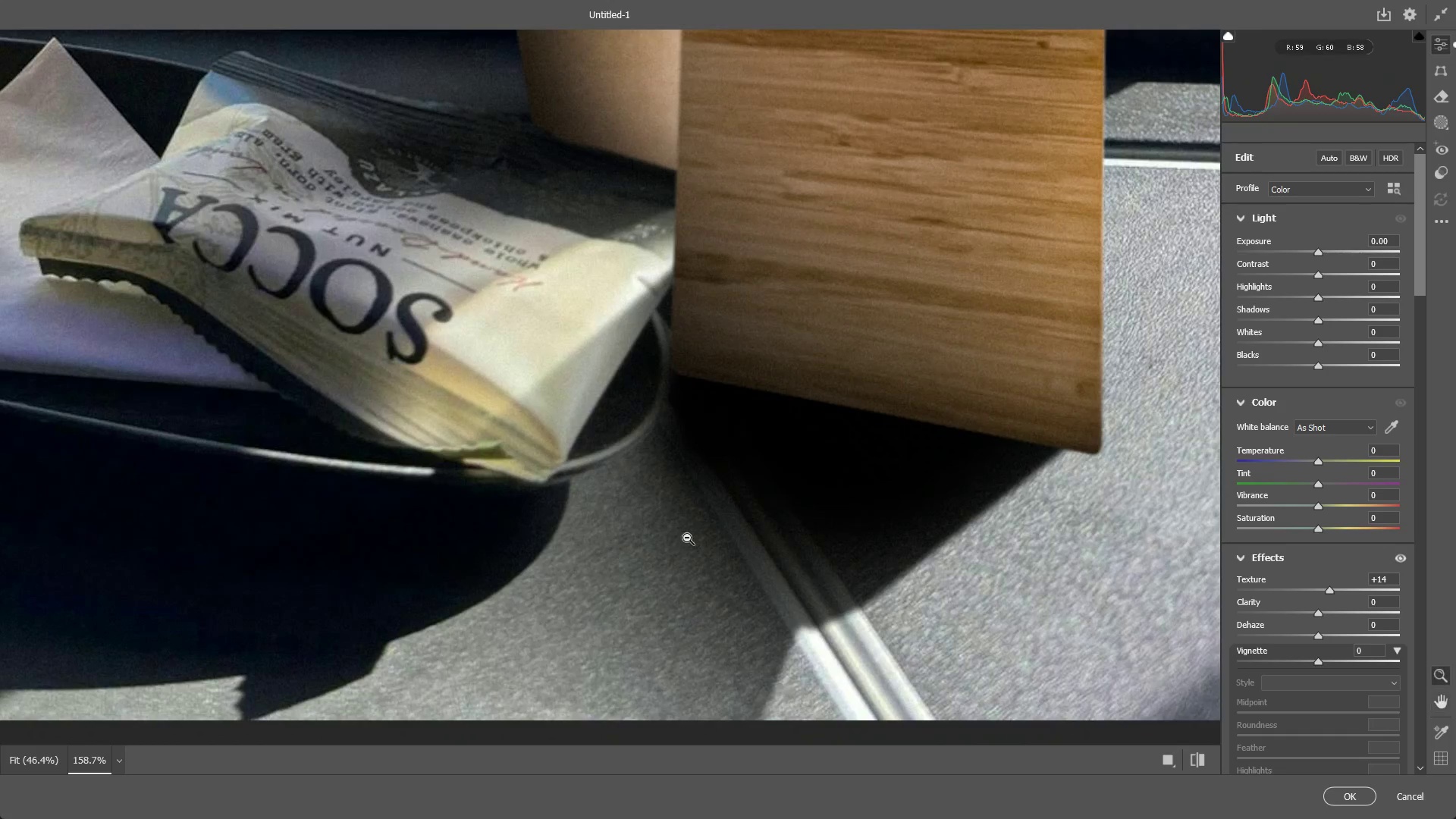 
left_click_drag(start_coordinate=[802, 519], to_coordinate=[697, 529])
 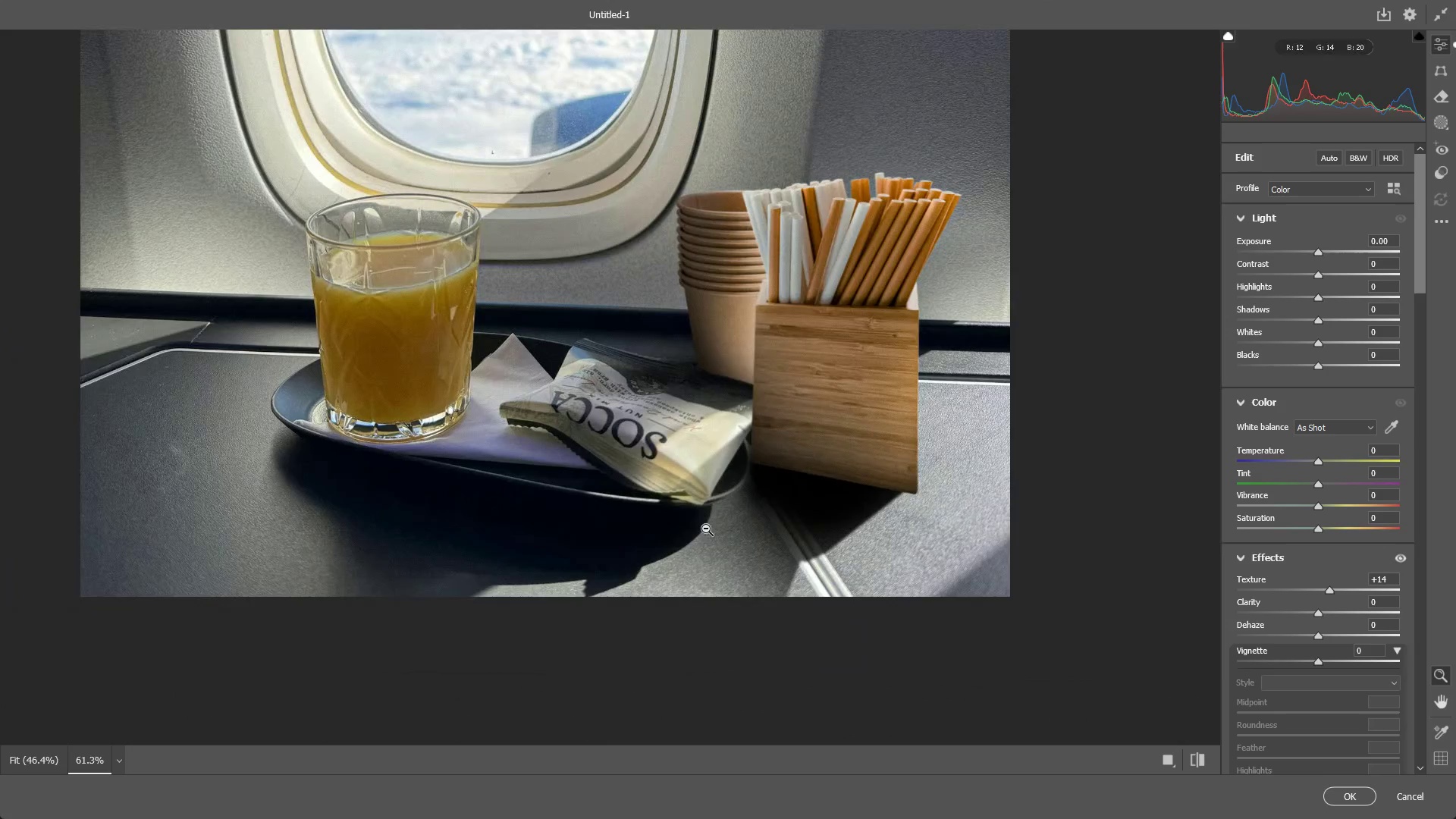 
hold_key(key=Space, duration=0.56)
 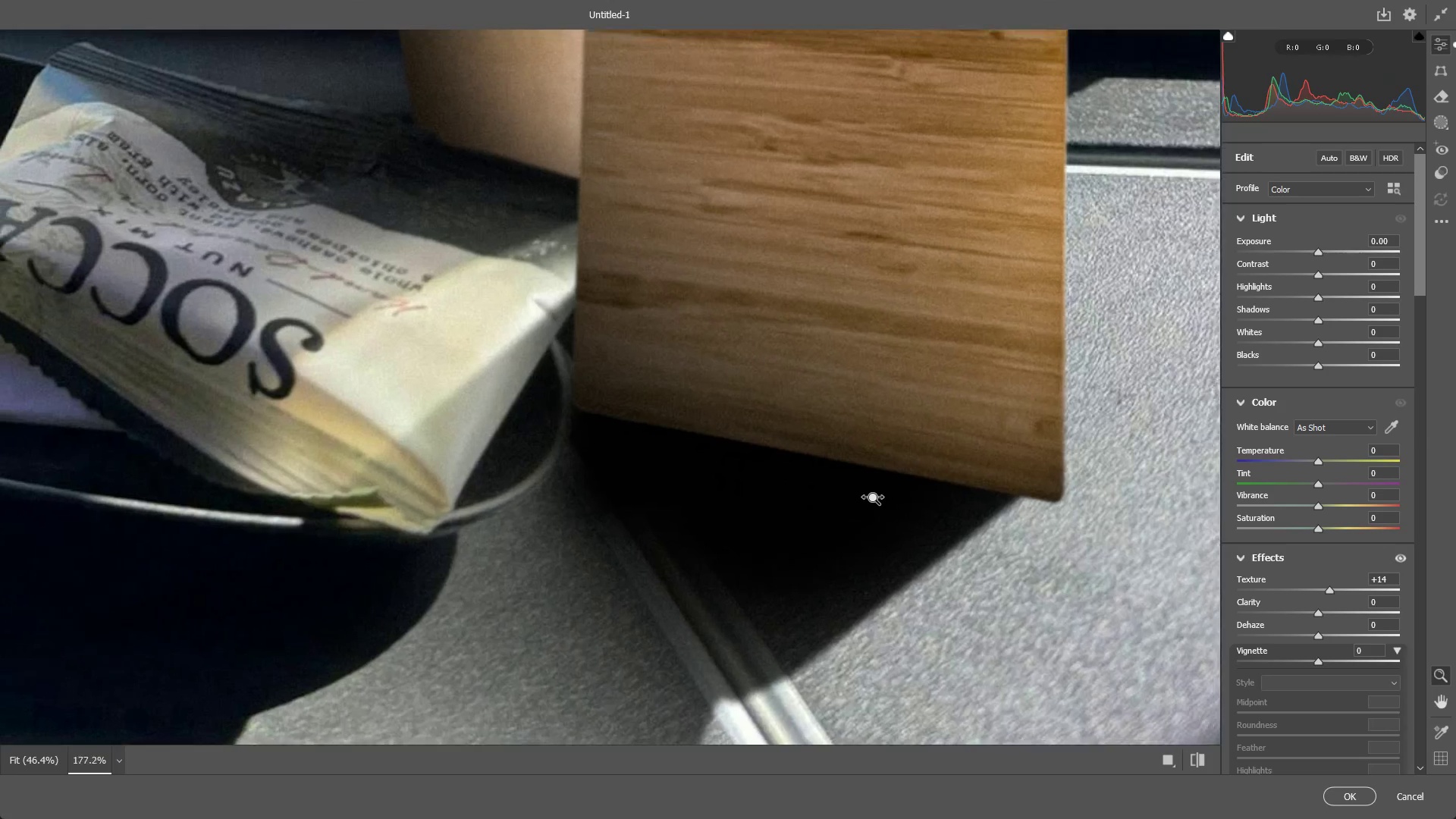 
left_click_drag(start_coordinate=[809, 527], to_coordinate=[754, 539])
 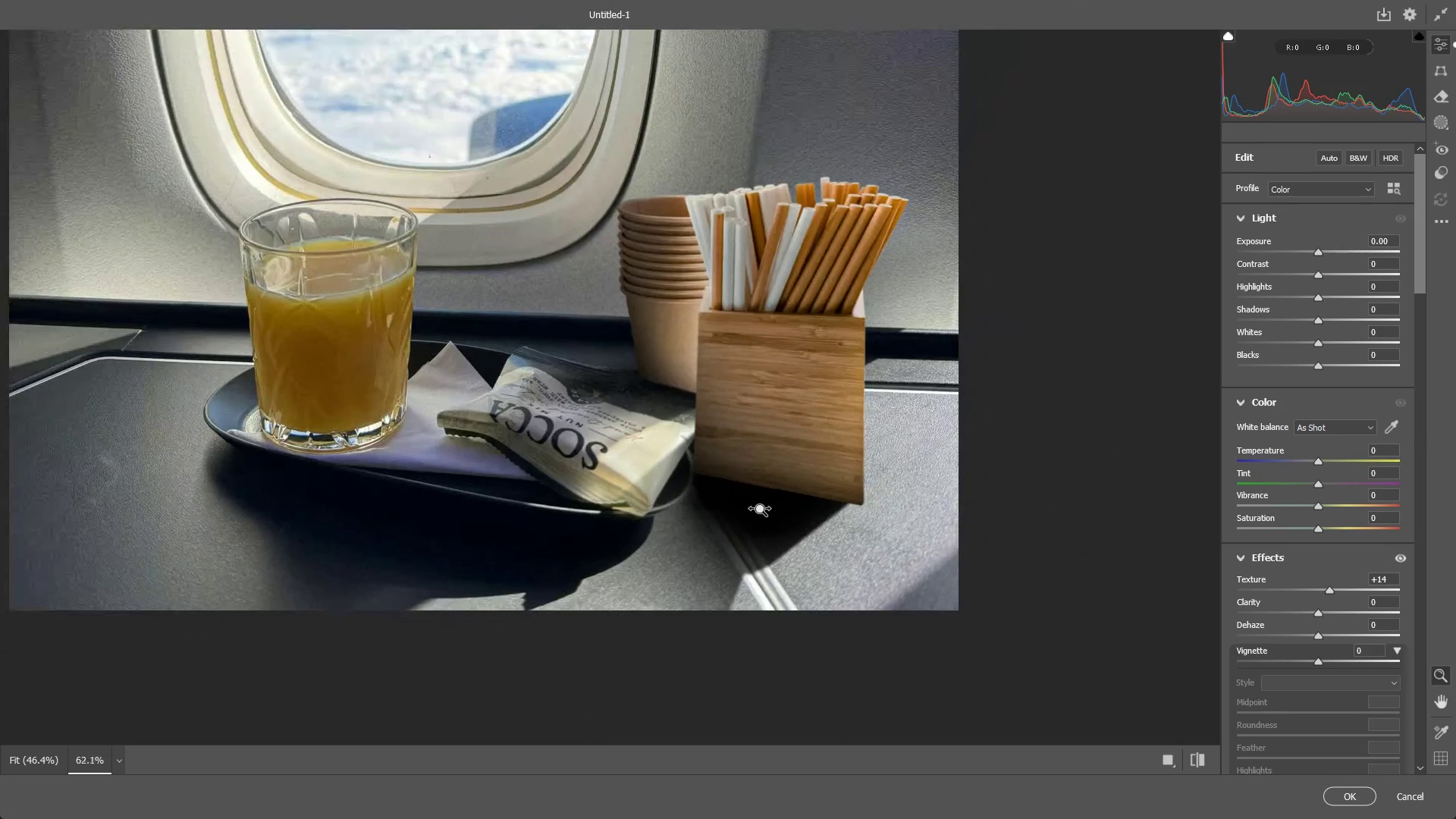 
hold_key(key=Space, duration=0.56)
 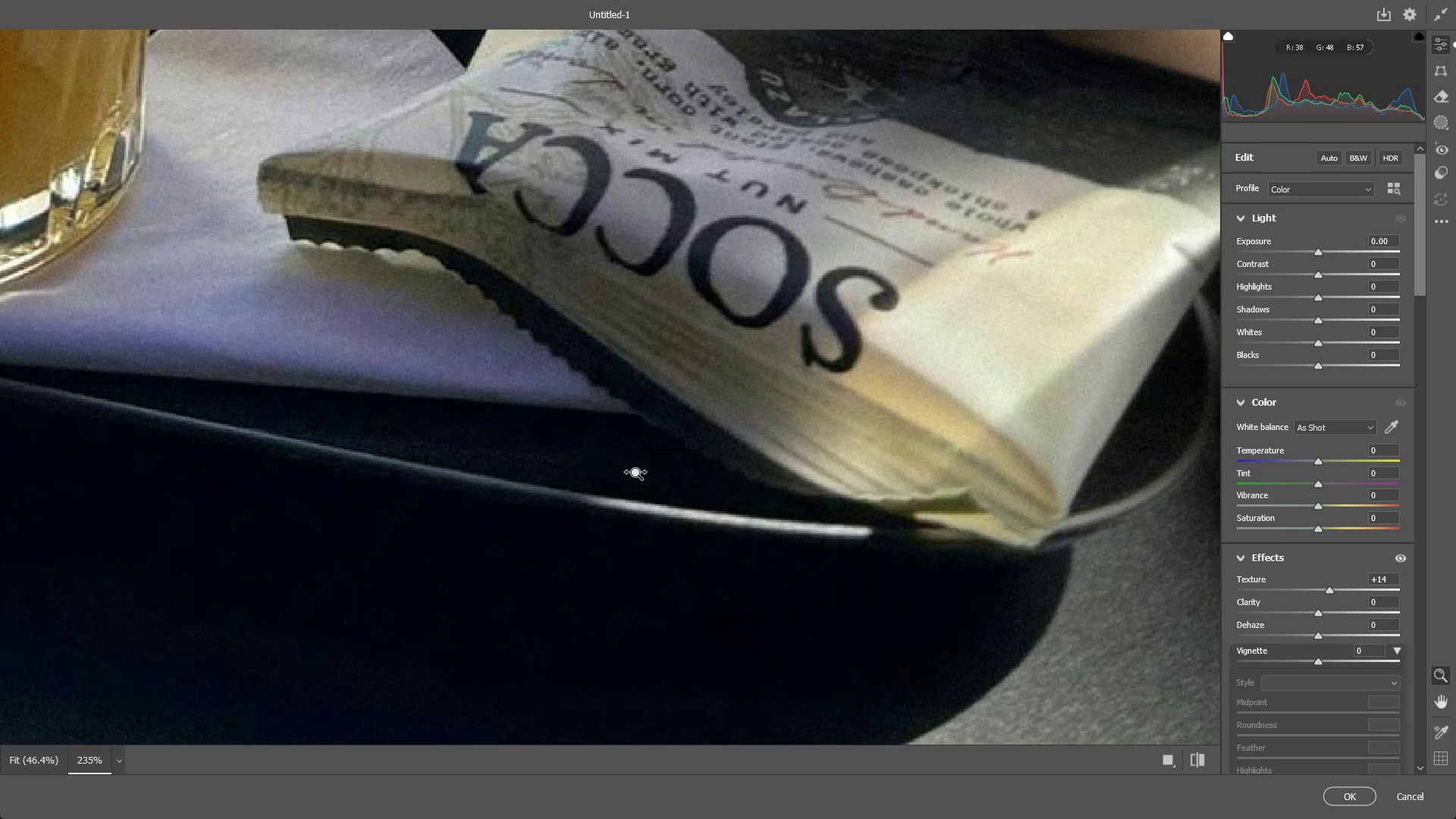 
left_click_drag(start_coordinate=[881, 494], to_coordinate=[868, 479])
 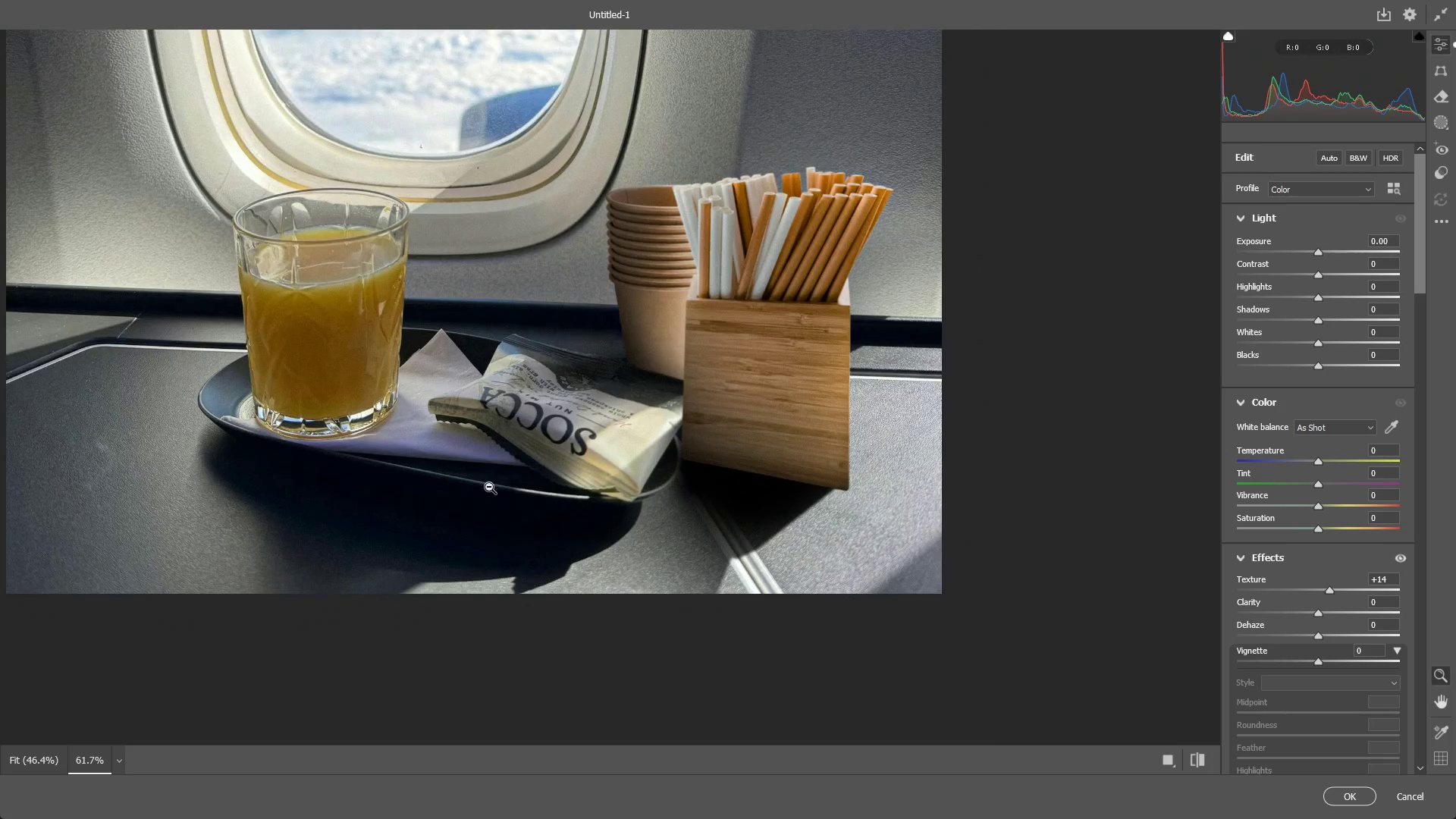 
left_click_drag(start_coordinate=[489, 485], to_coordinate=[637, 473])
 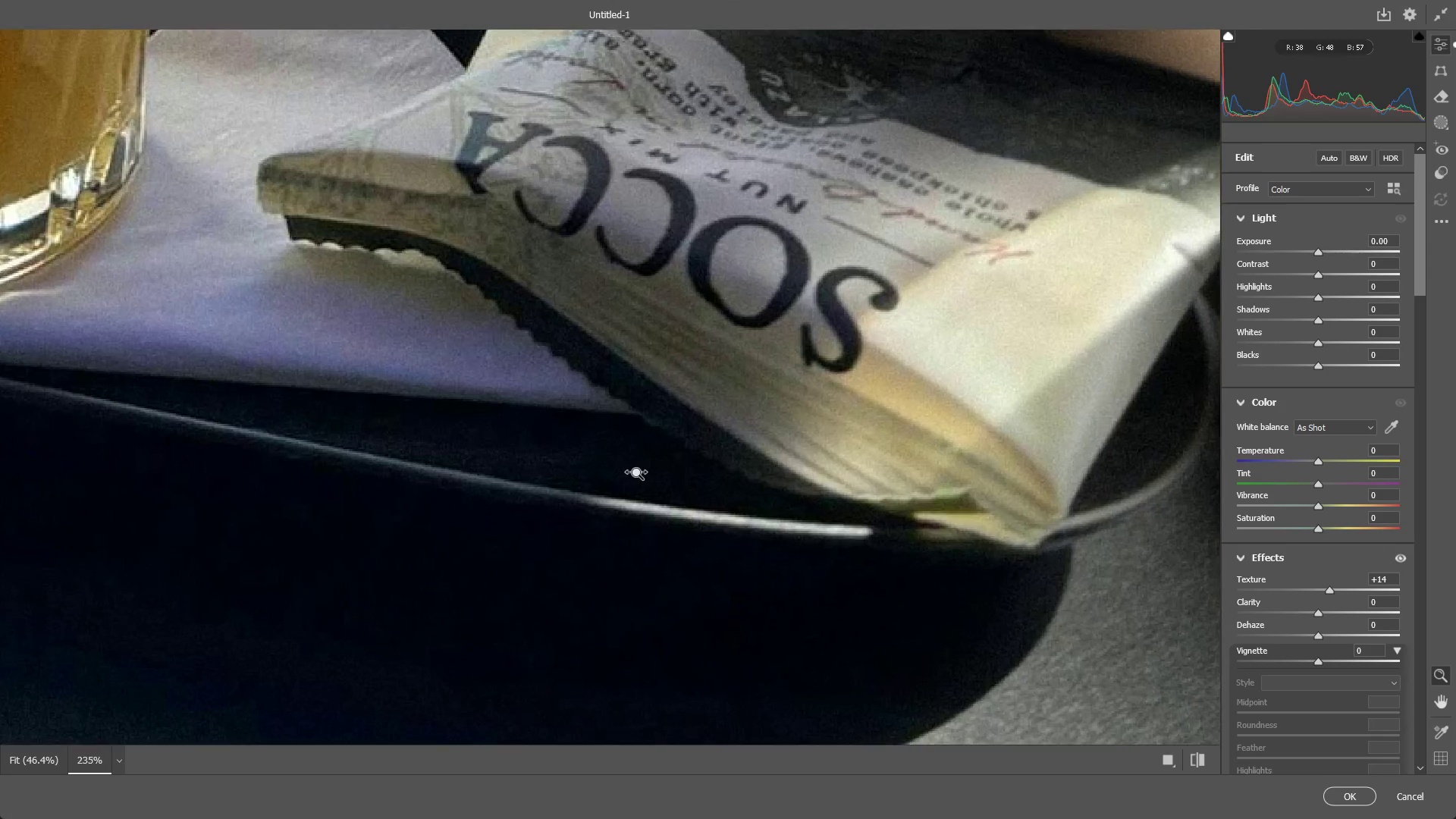 
hold_key(key=Space, duration=0.58)
 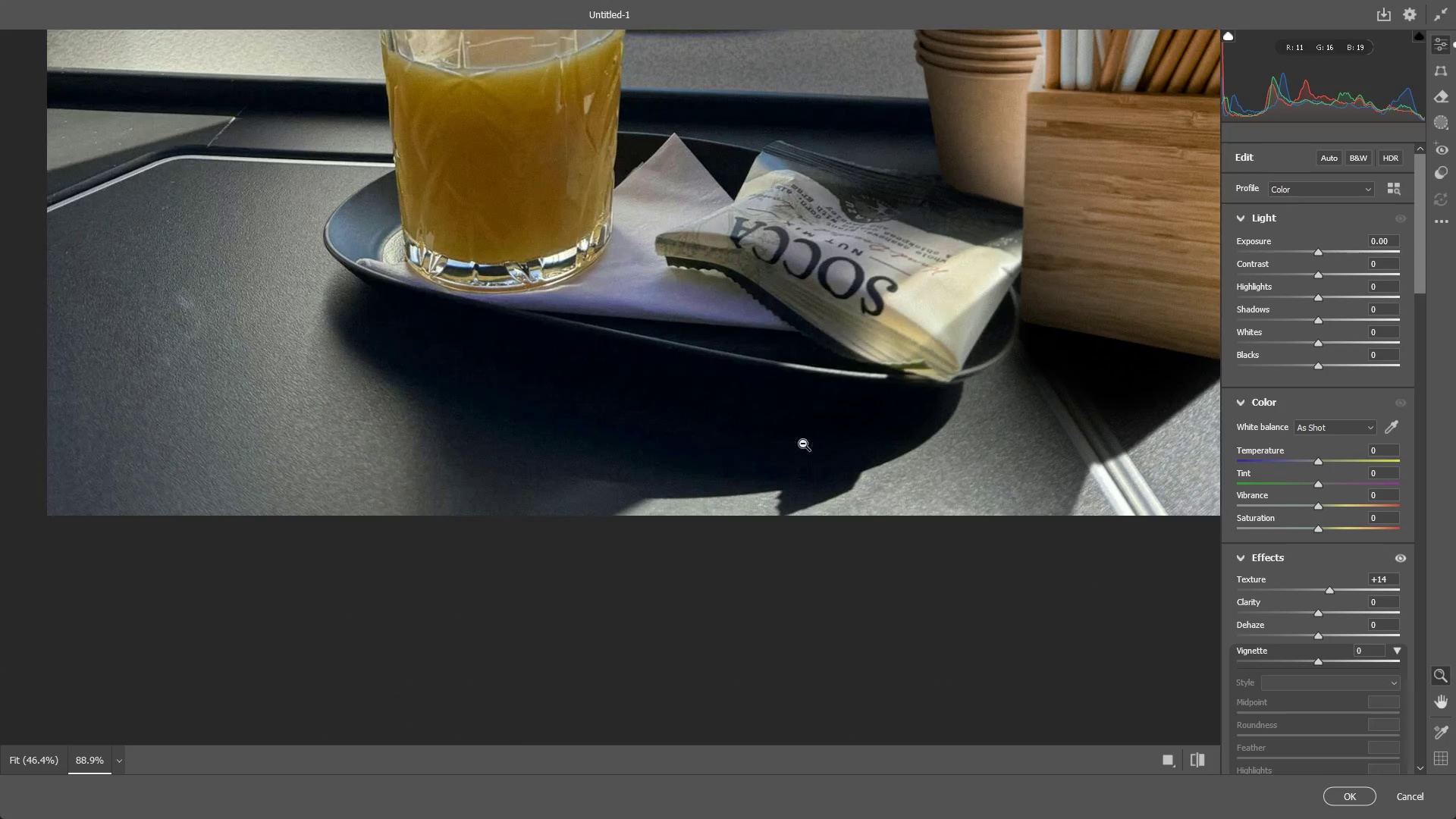 
left_click_drag(start_coordinate=[736, 570], to_coordinate=[714, 300])
 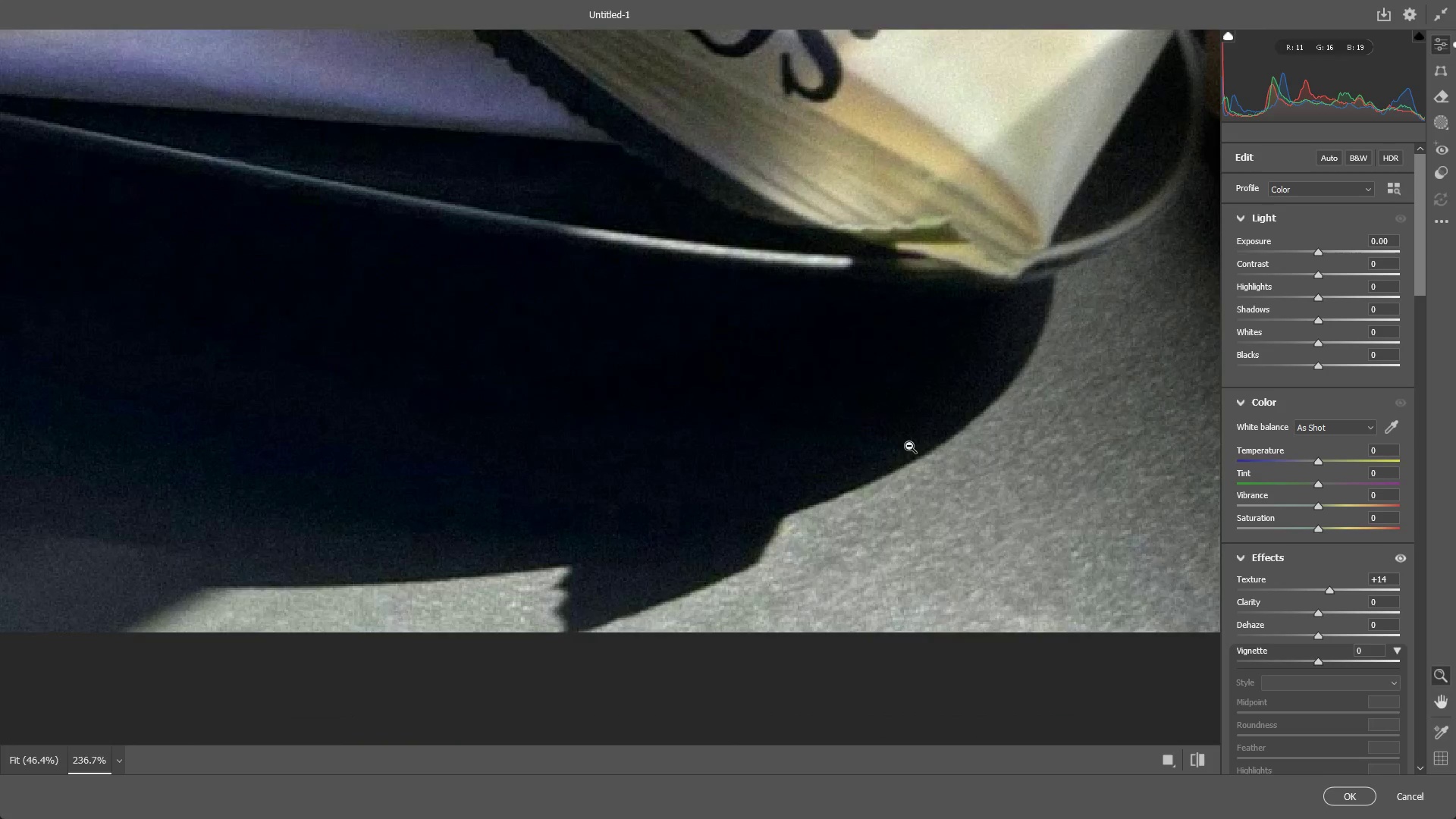 
left_click_drag(start_coordinate=[909, 446], to_coordinate=[801, 443])
 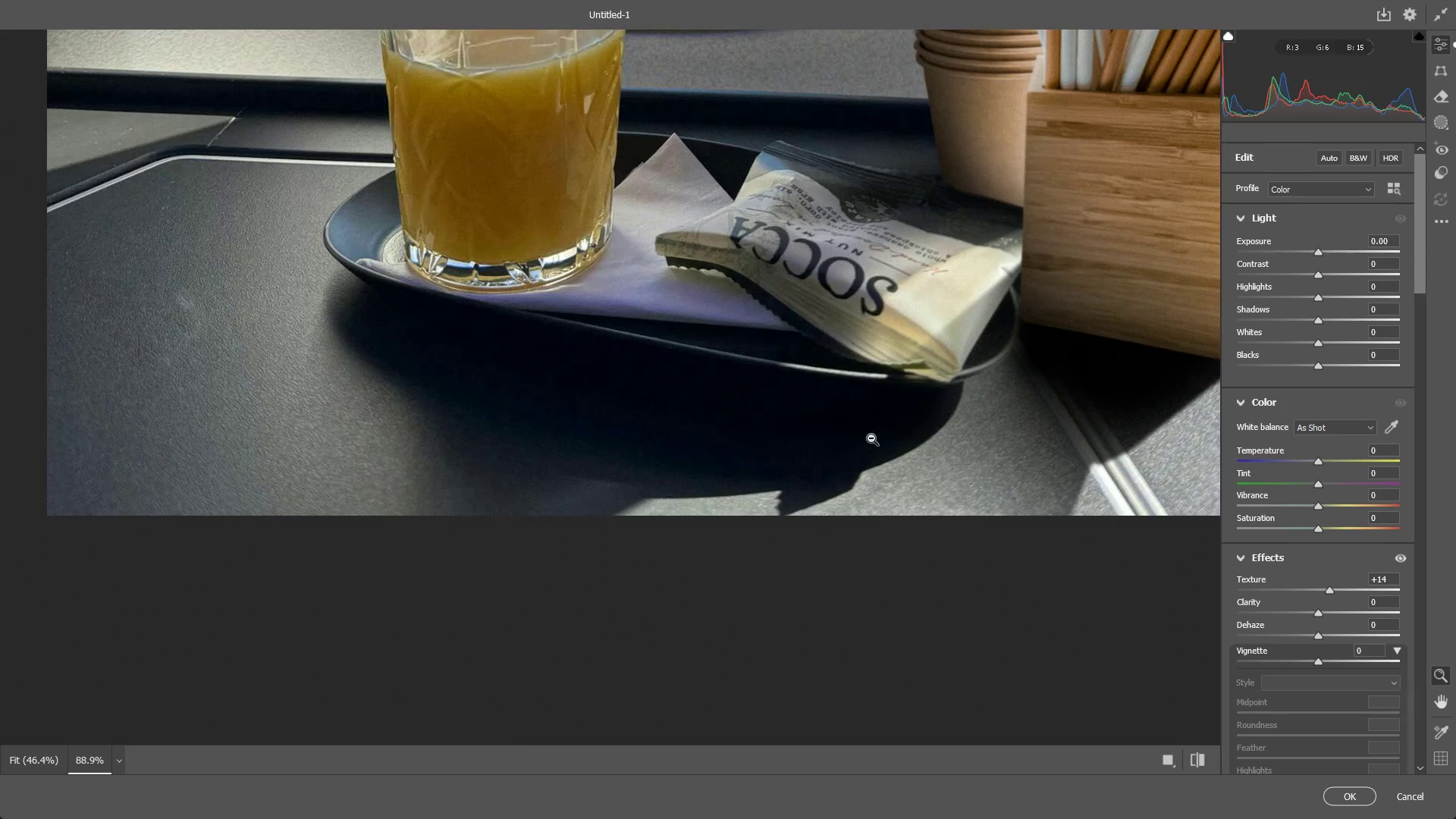 
hold_key(key=Space, duration=0.58)
 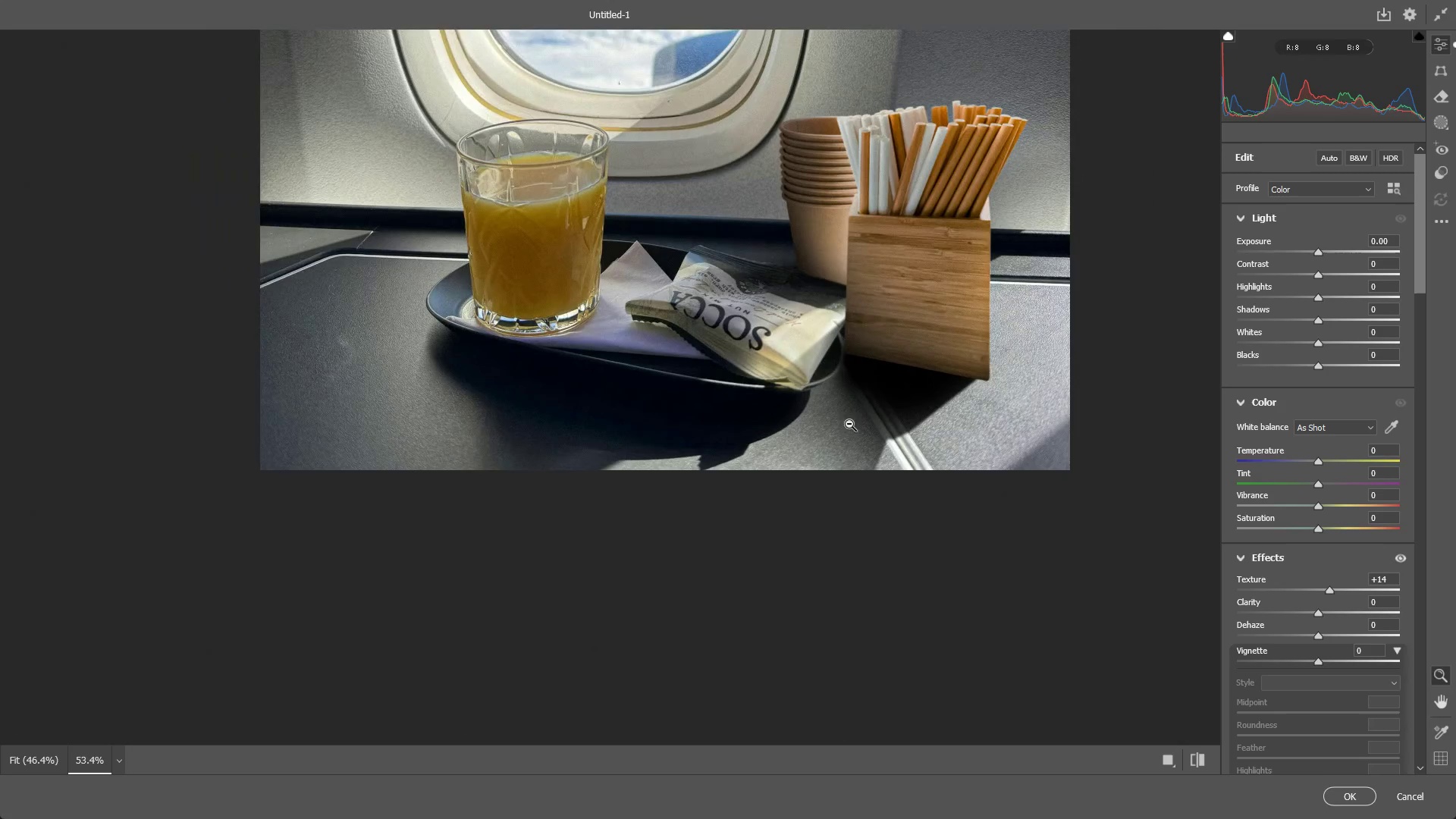 
left_click_drag(start_coordinate=[905, 428], to_coordinate=[689, 424])
 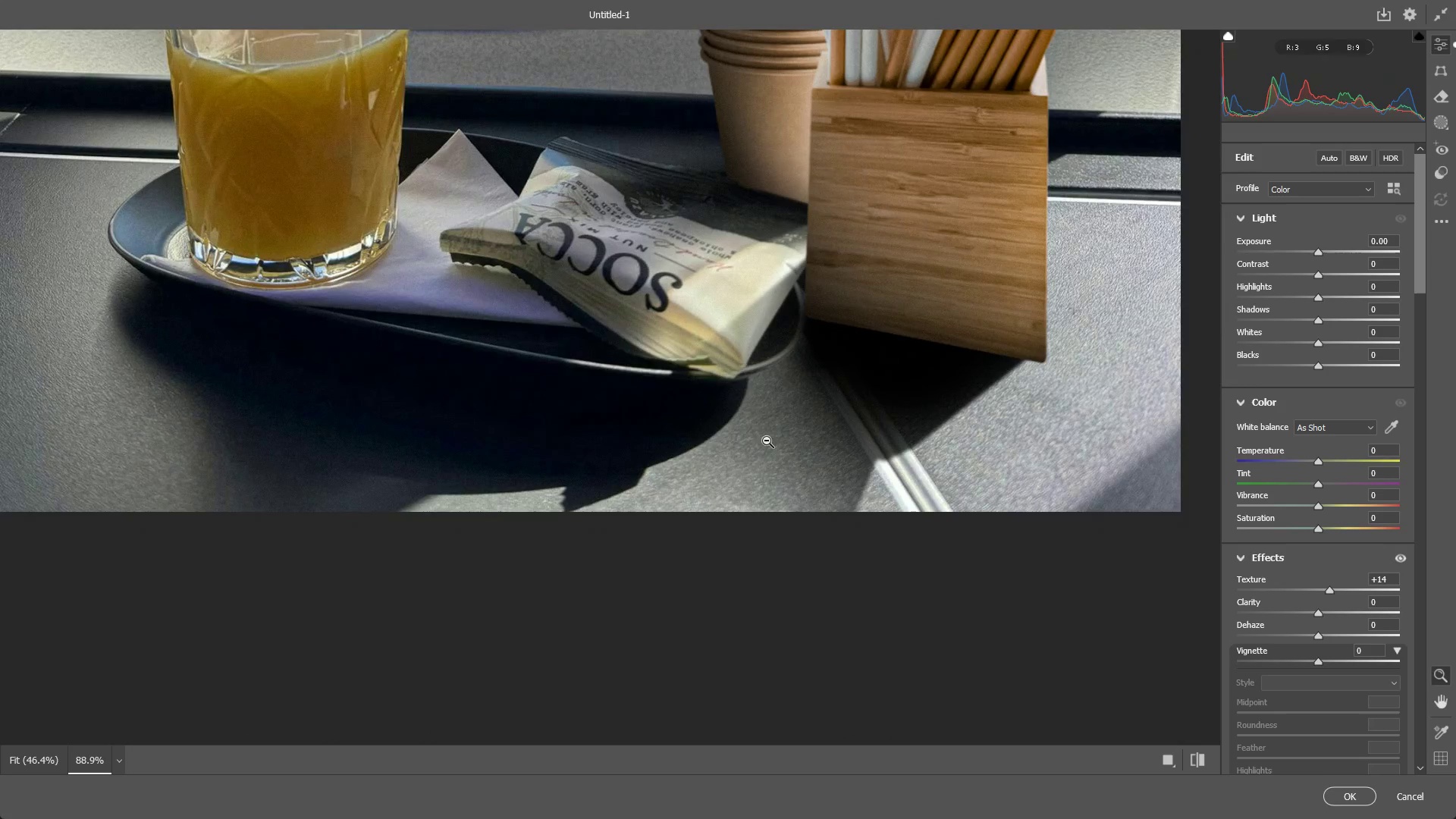 
left_click_drag(start_coordinate=[906, 410], to_coordinate=[849, 424])
 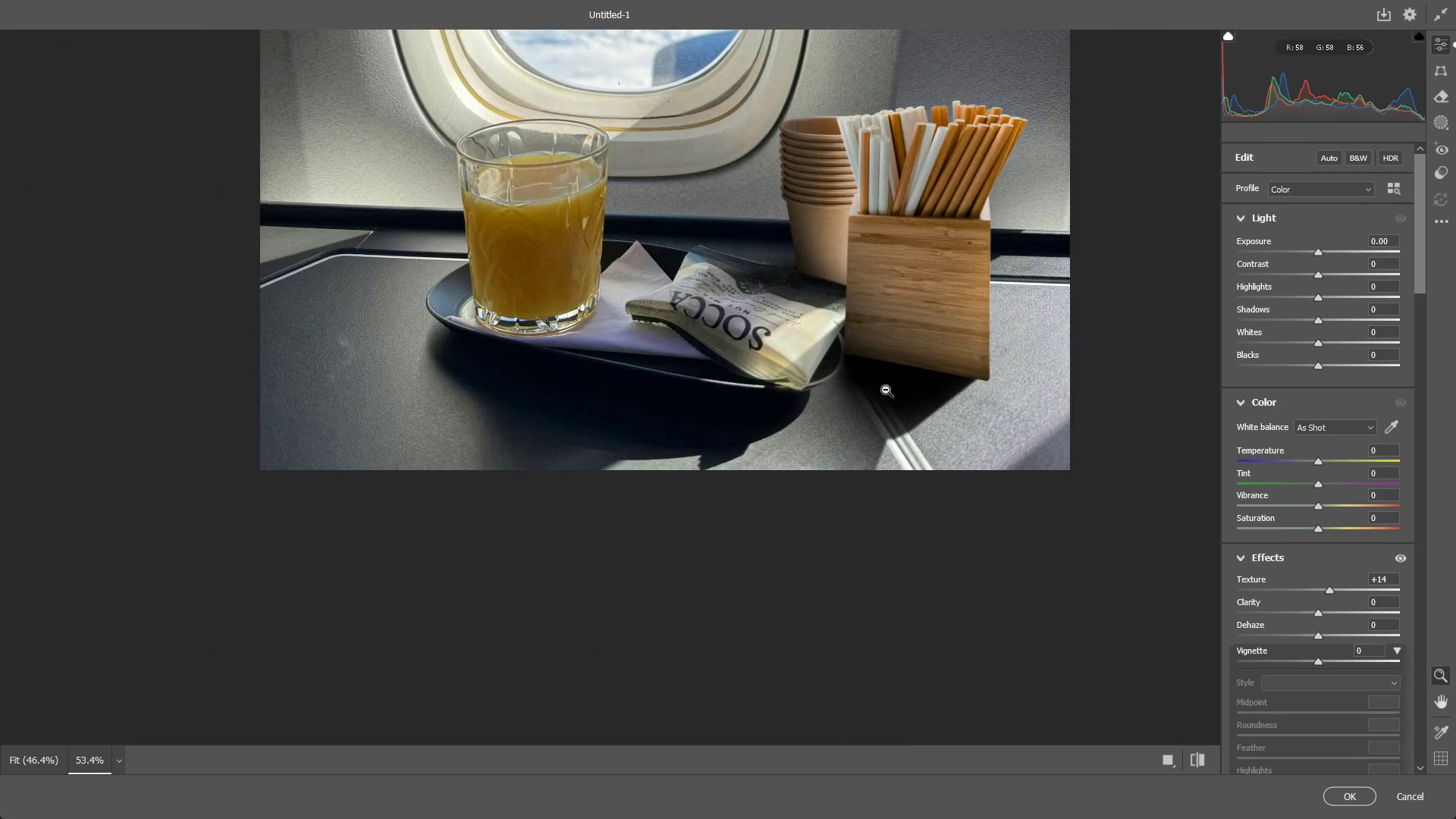 
hold_key(key=Space, duration=0.42)
 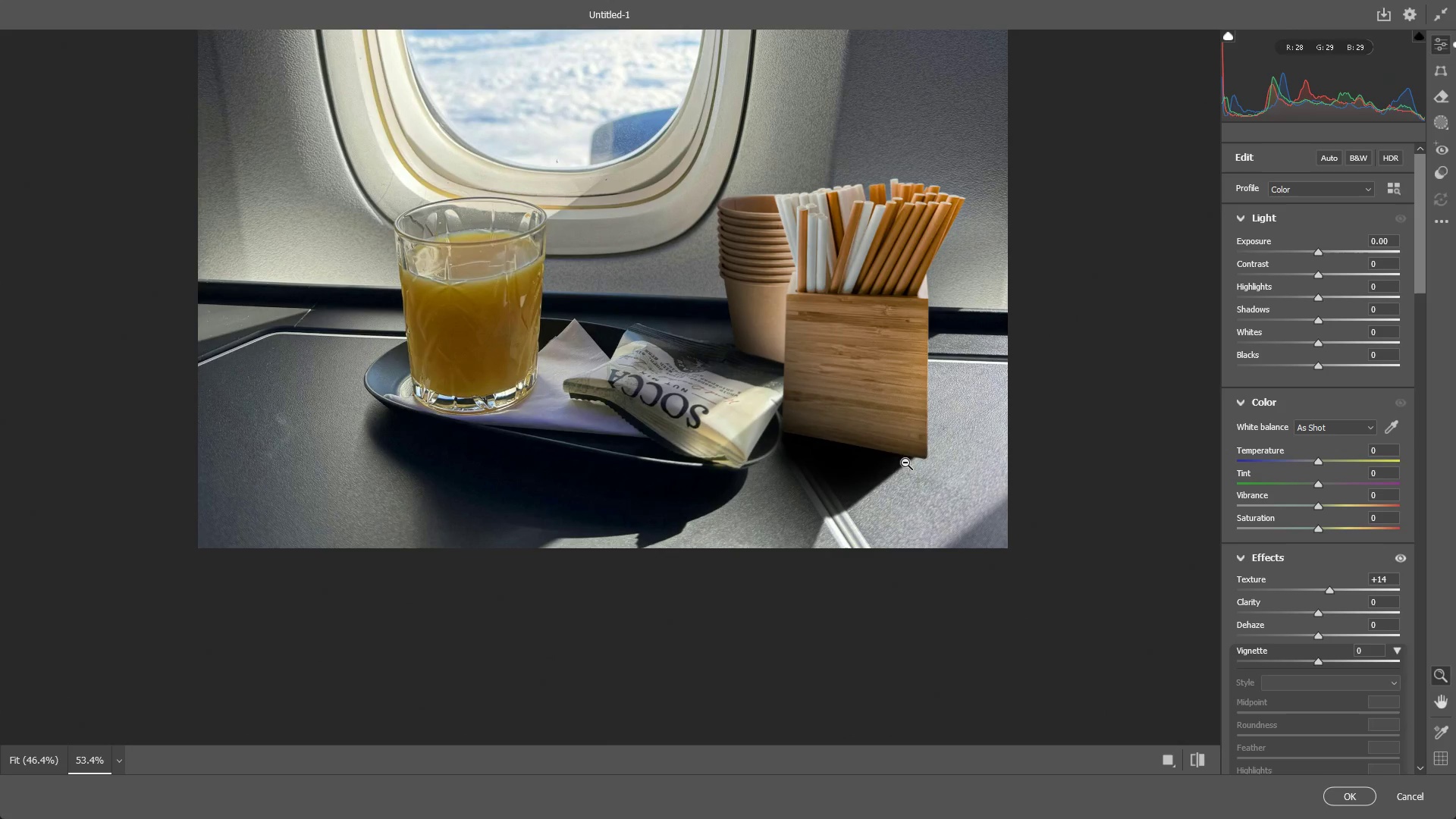 
left_click_drag(start_coordinate=[903, 354], to_coordinate=[841, 432])
 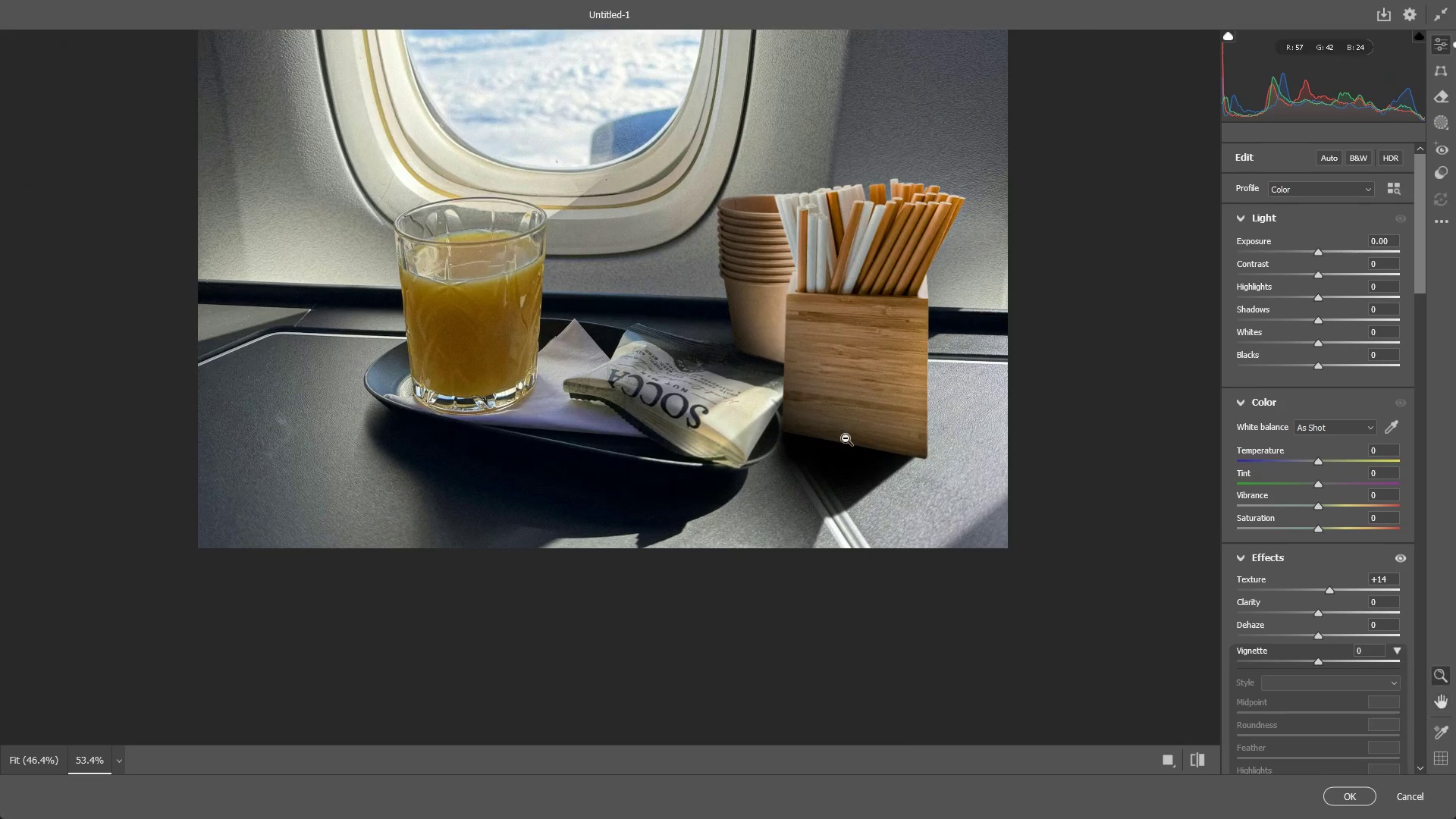 
key(Control+Z)
 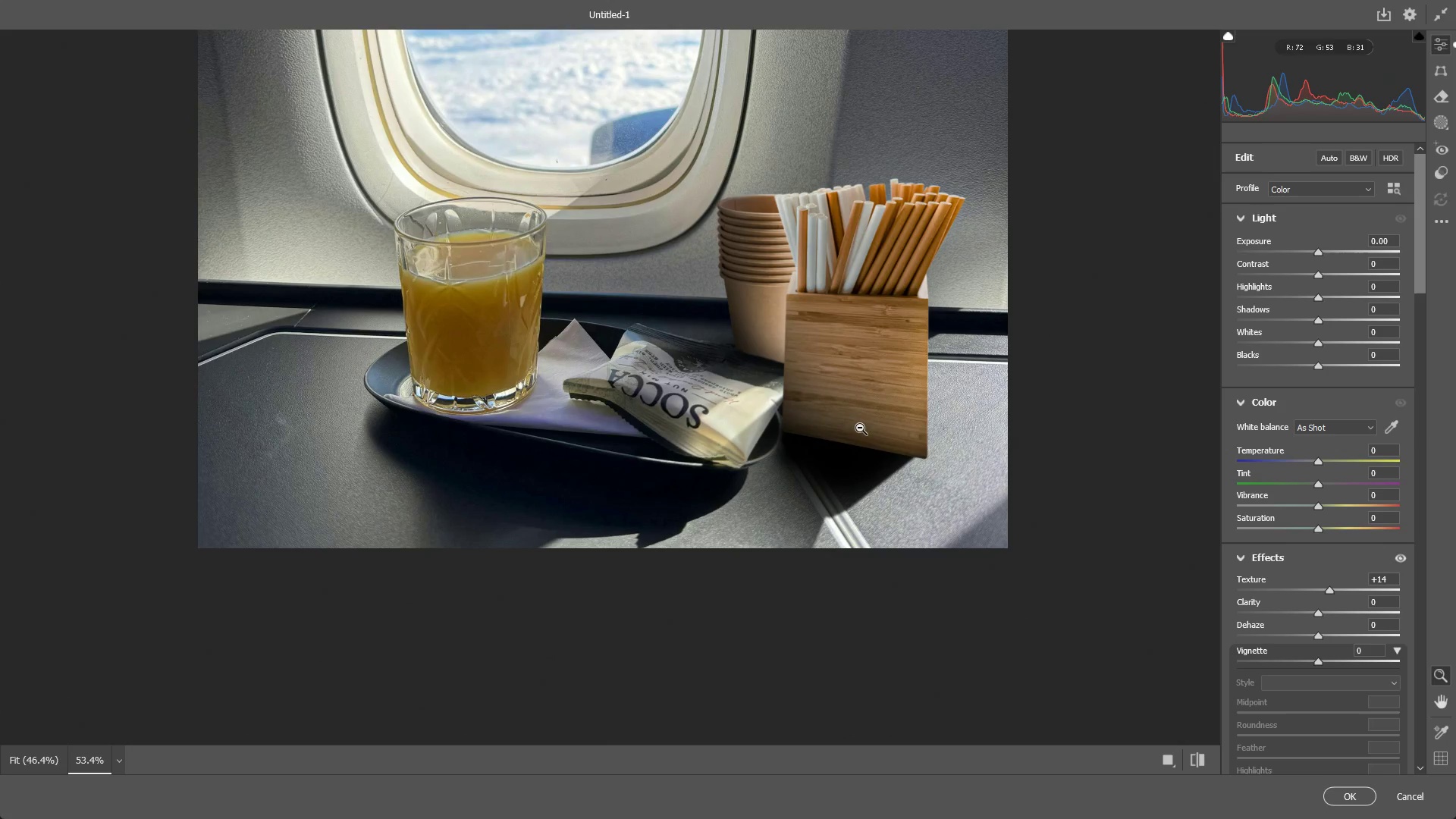 
left_click_drag(start_coordinate=[850, 422], to_coordinate=[943, 419])
 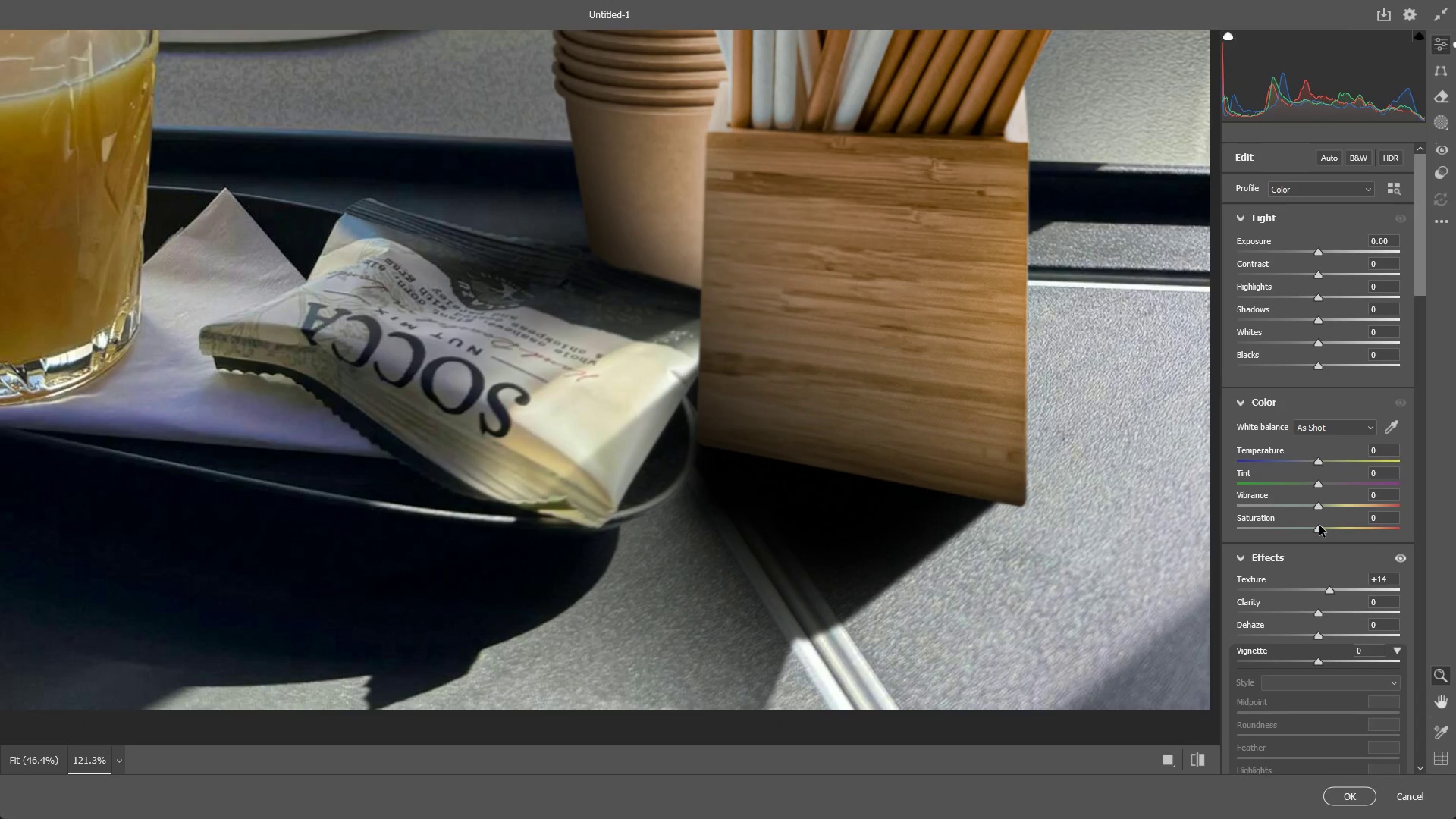 
left_click_drag(start_coordinate=[1320, 526], to_coordinate=[1310, 526])
 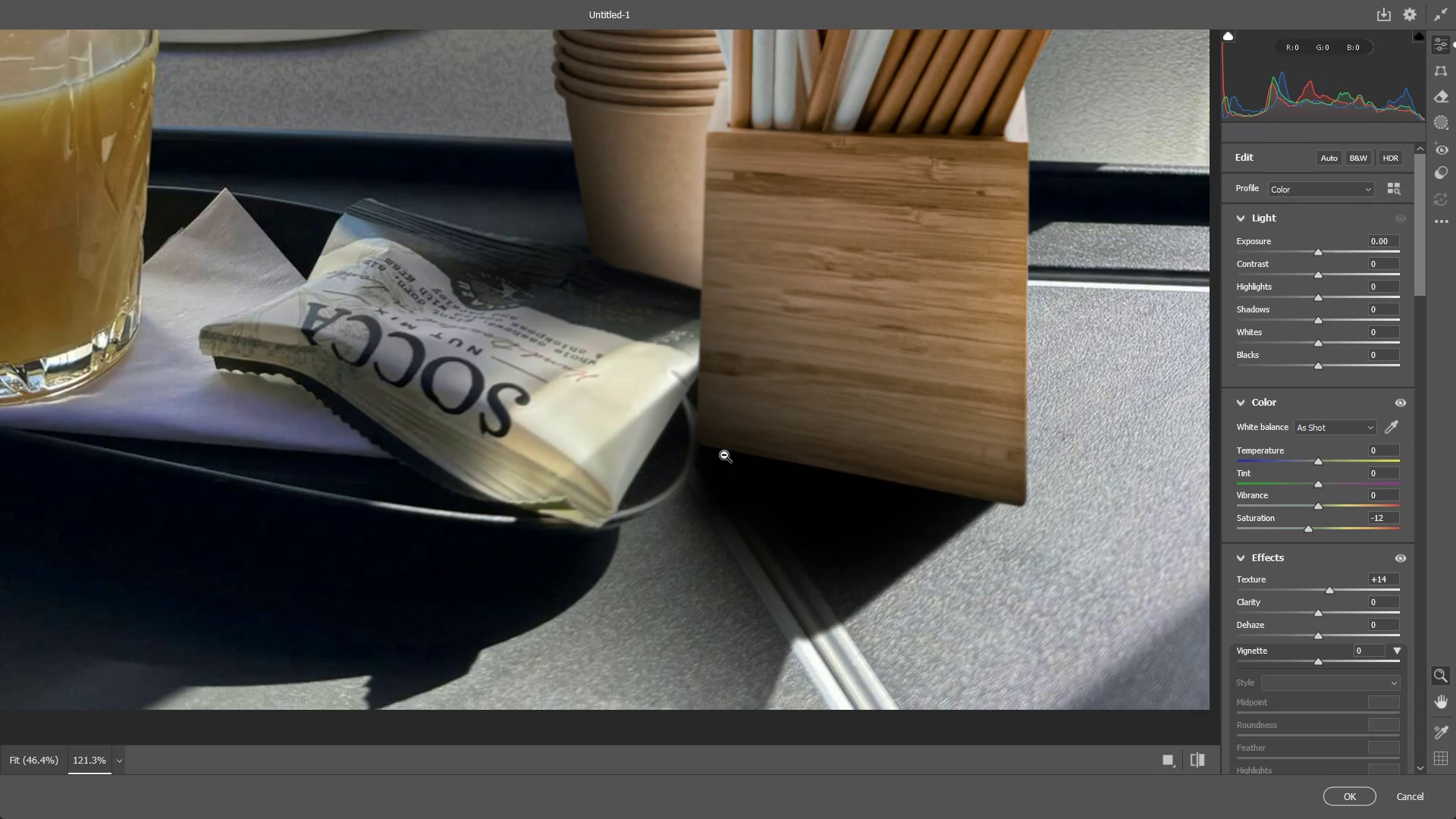 
left_click_drag(start_coordinate=[724, 455], to_coordinate=[589, 453])
 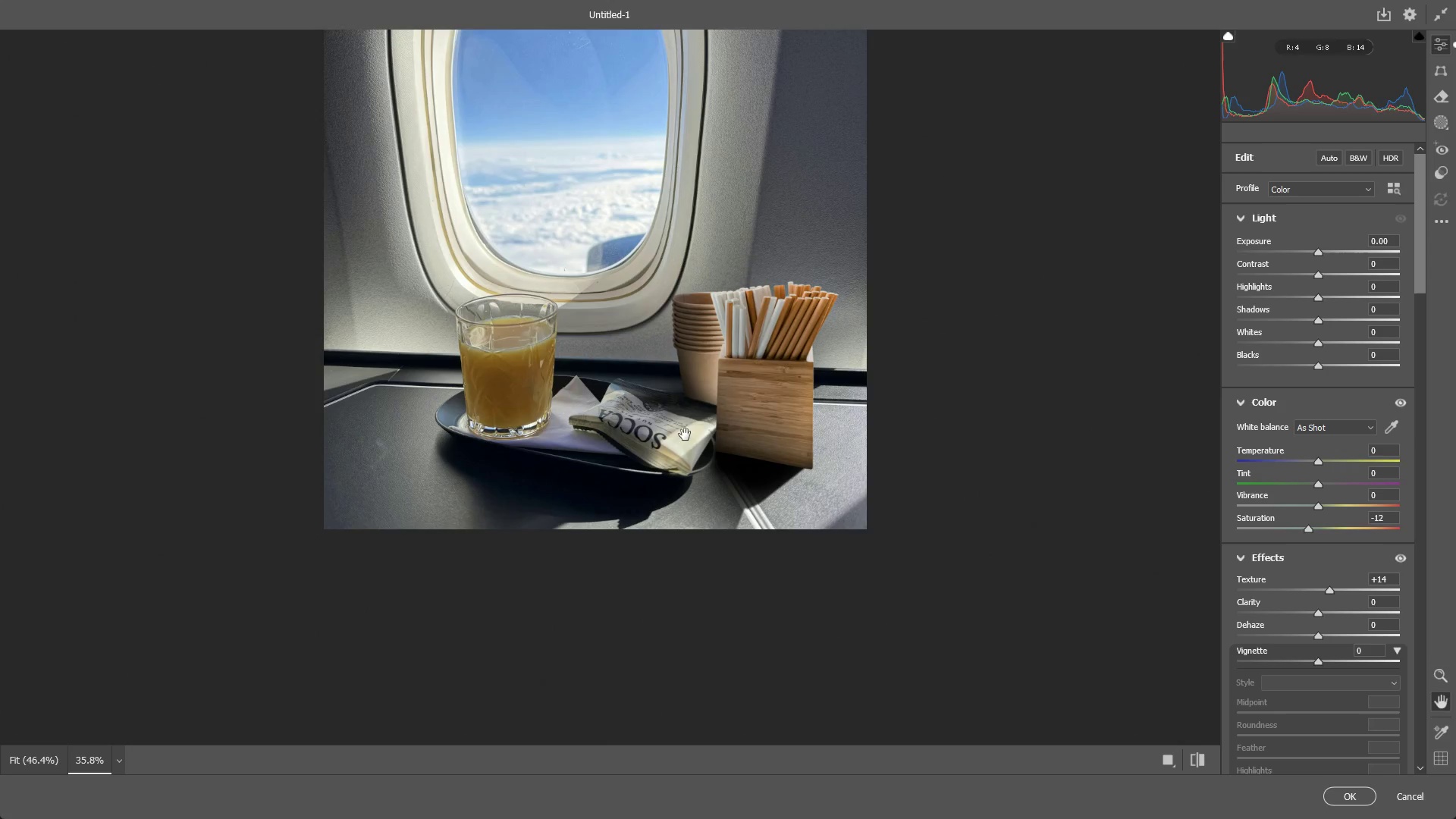 
hold_key(key=Space, duration=0.5)
 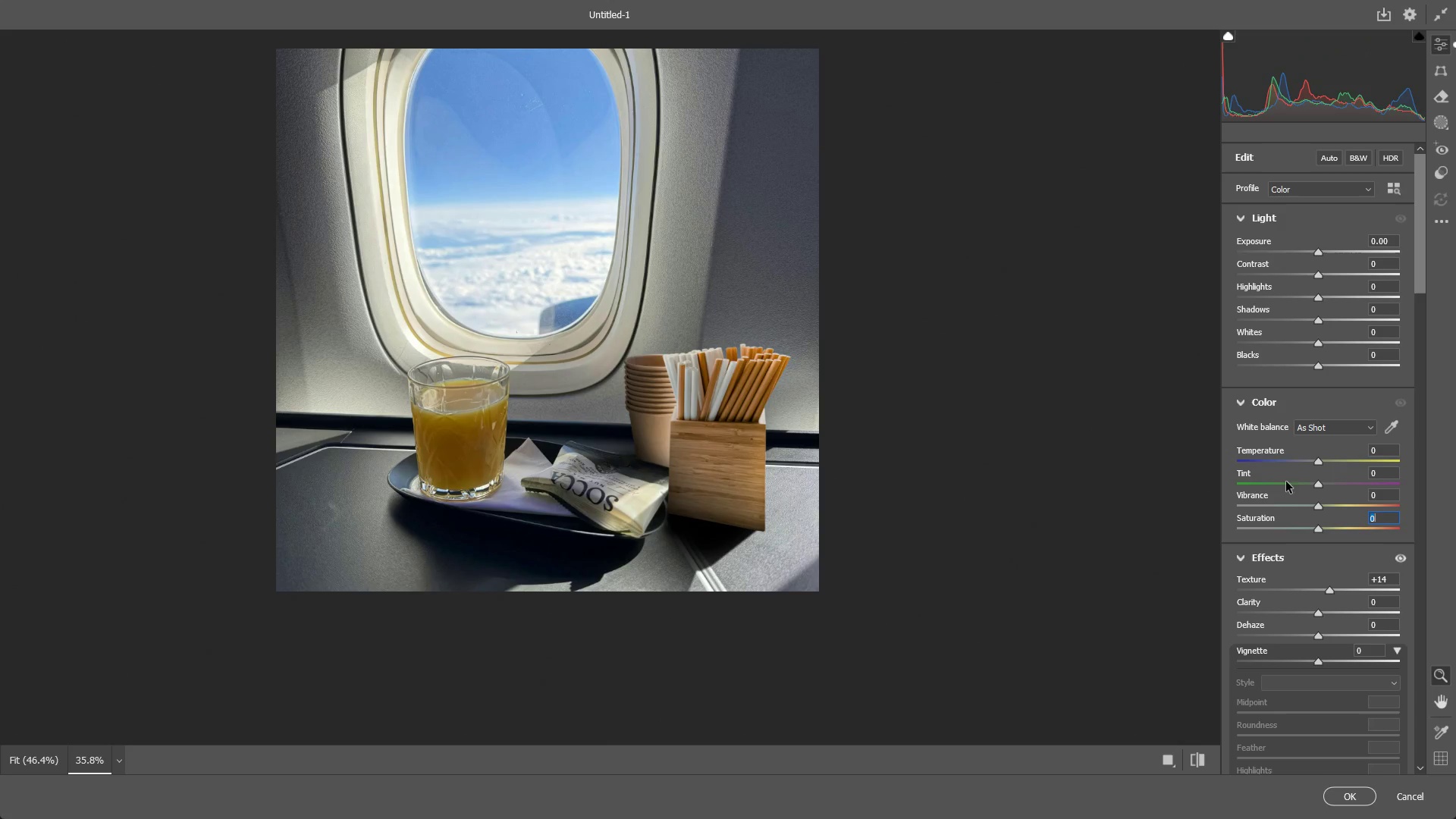 
left_click_drag(start_coordinate=[725, 400], to_coordinate=[677, 462])
 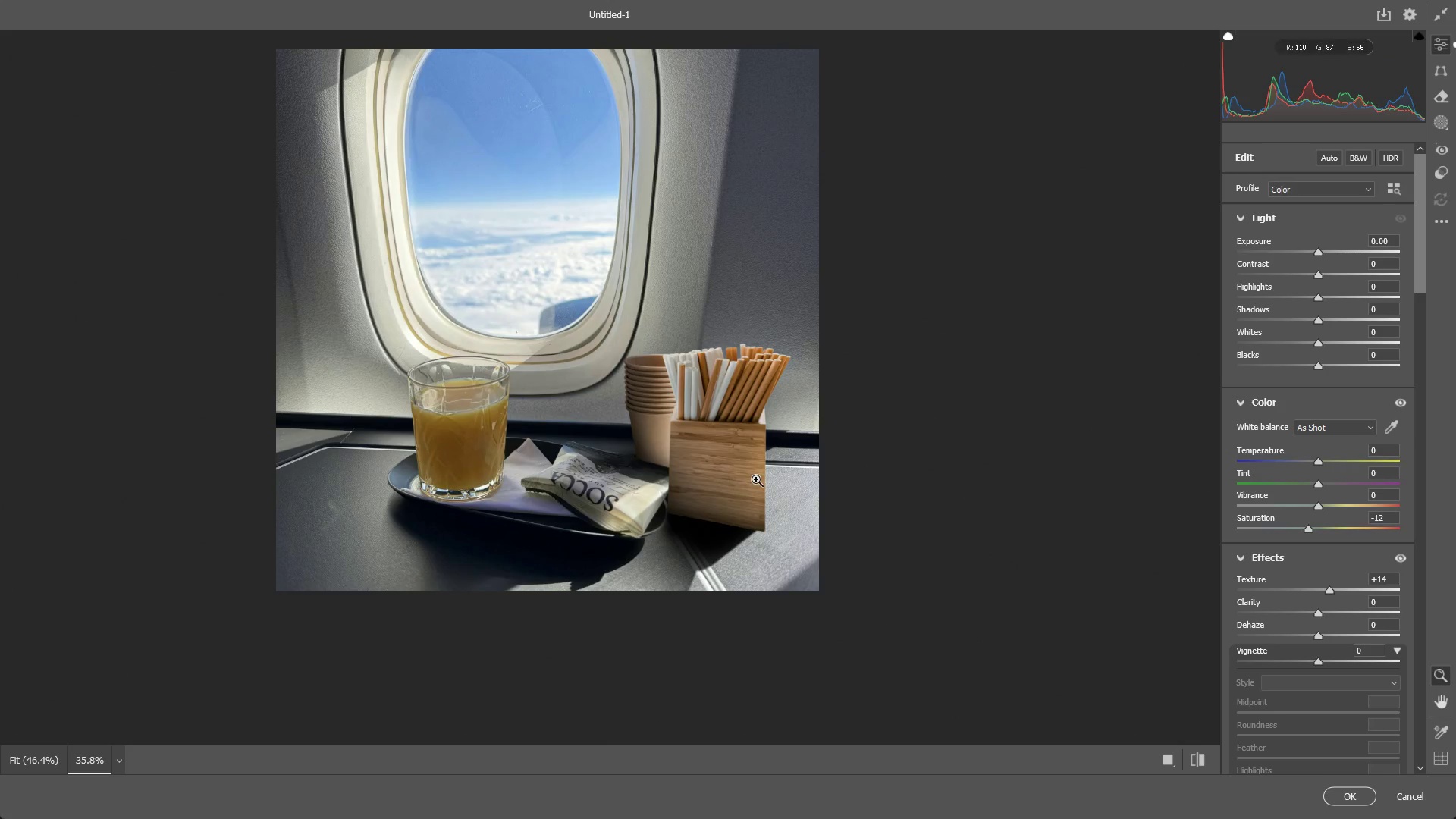 
key(Control+ControlLeft)
 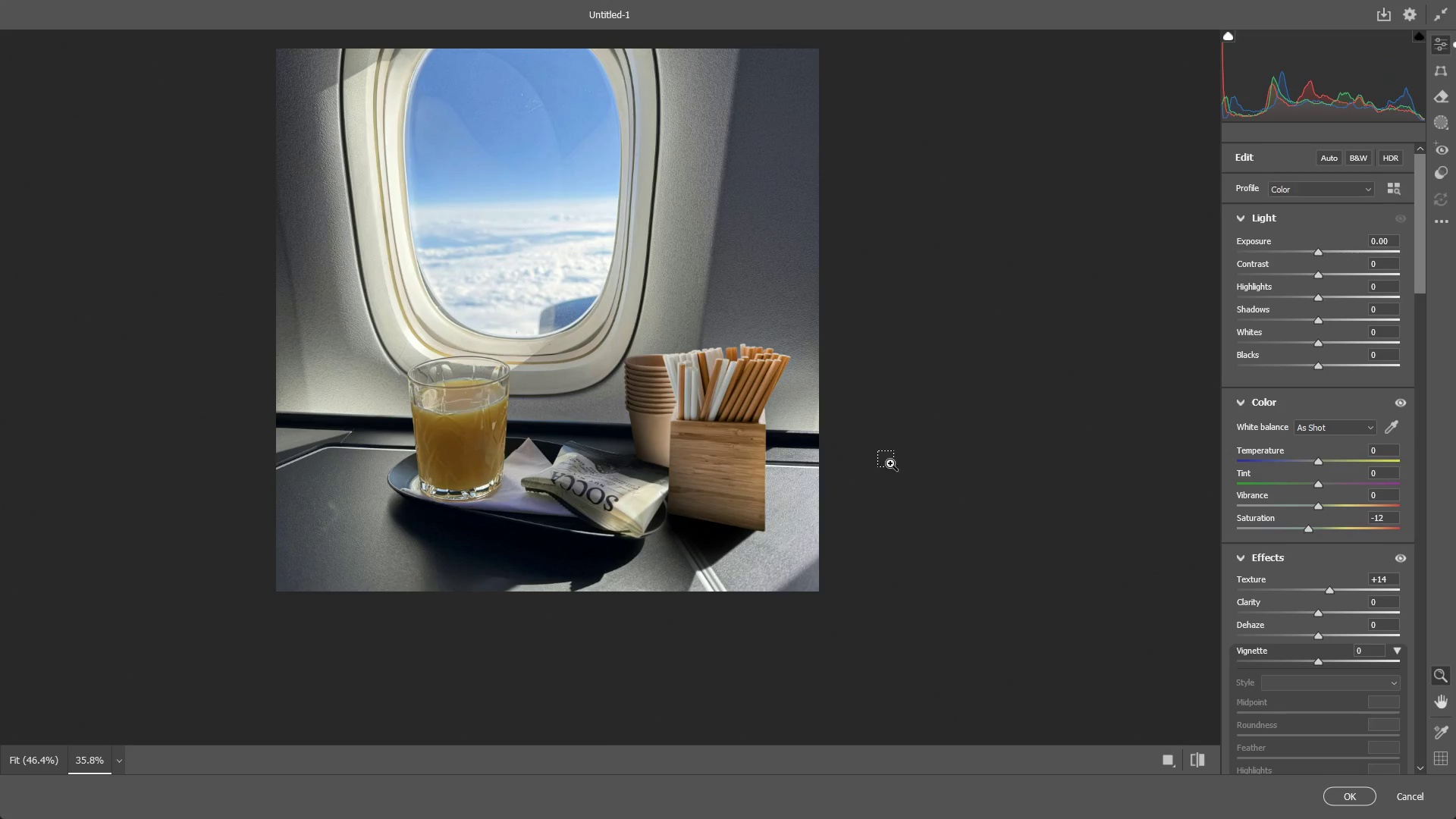 
key(Control+Z)
 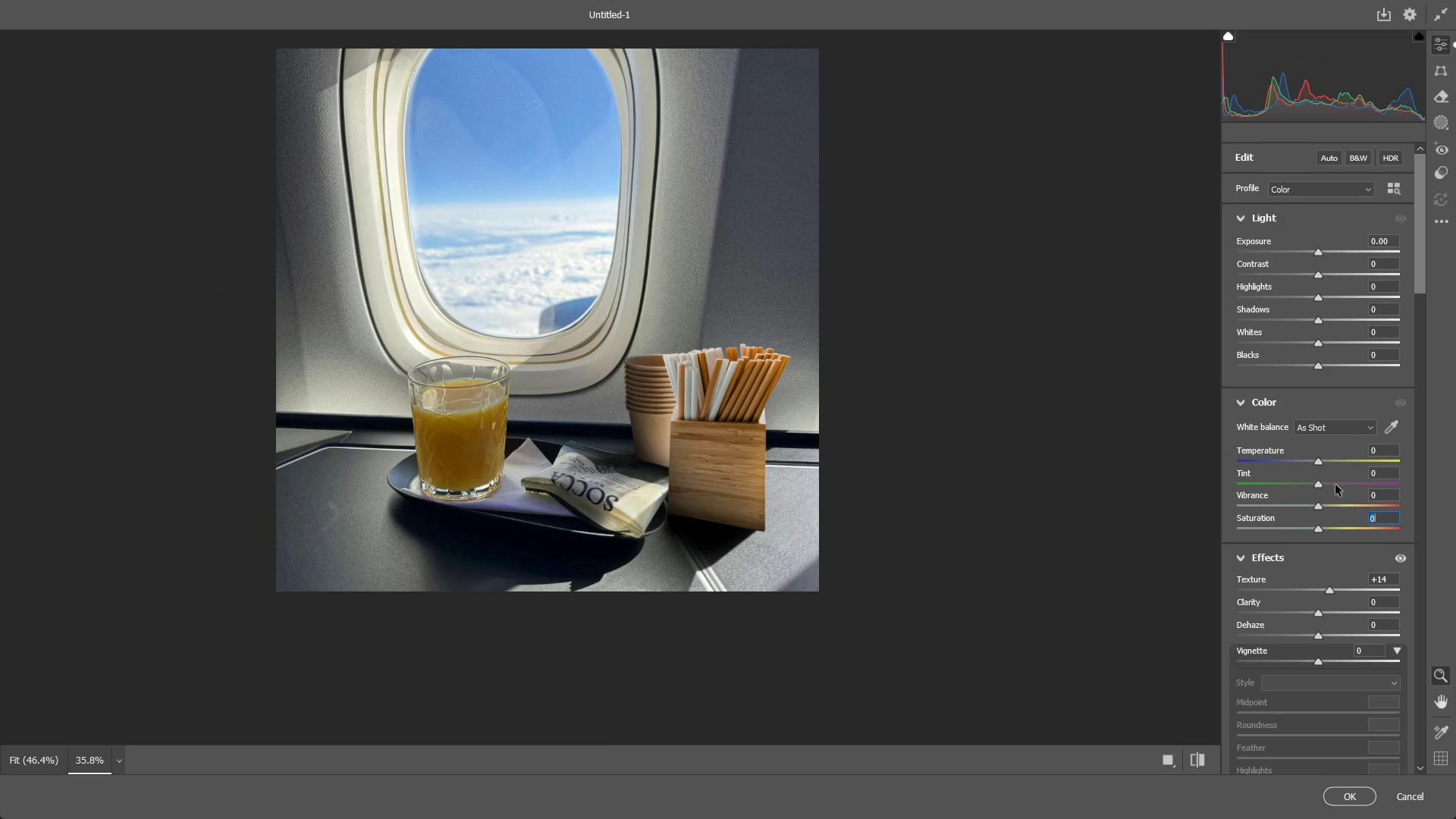 
scroll: coordinate [1345, 453], scroll_direction: up, amount: 4.0
 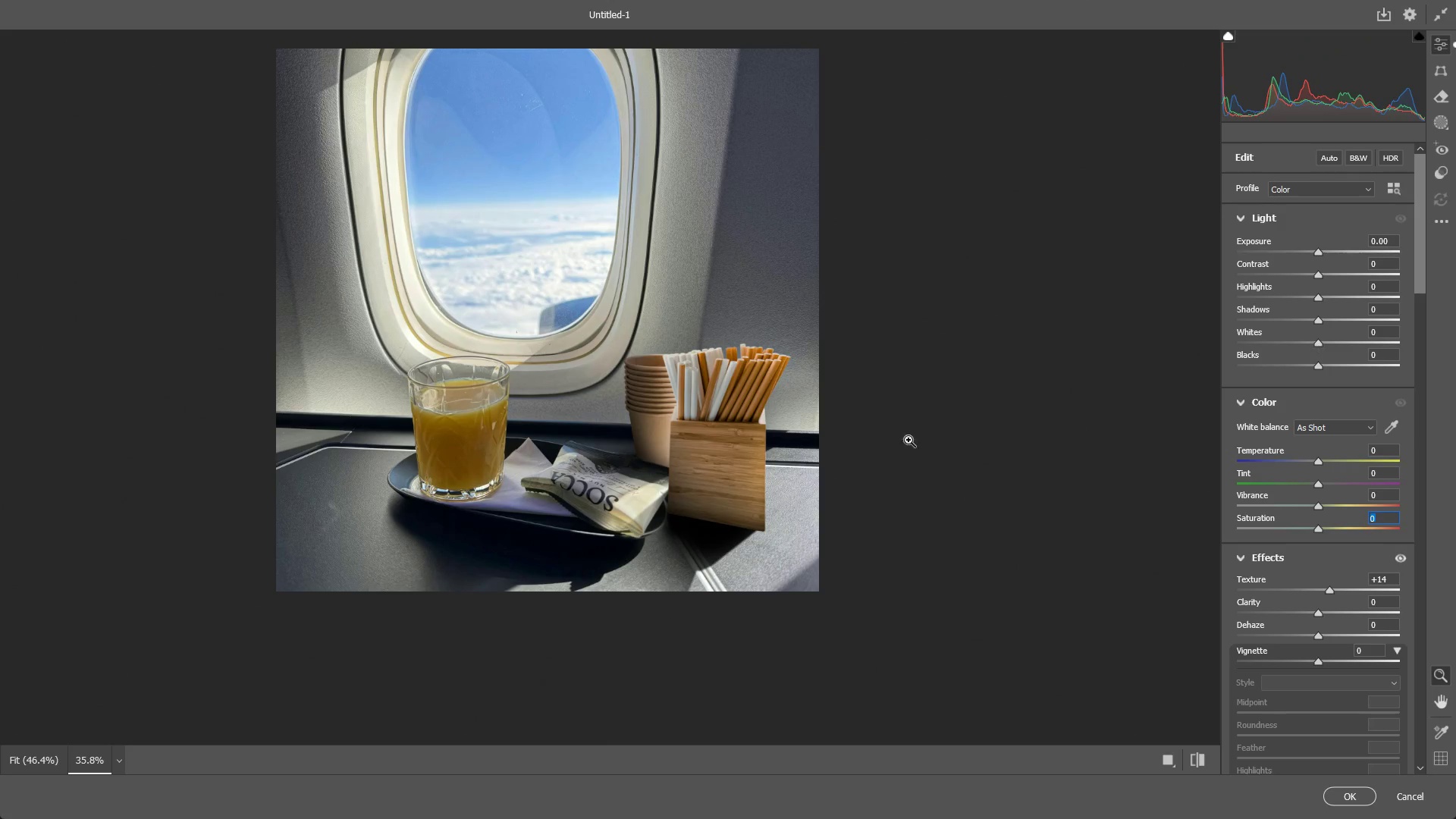 
left_click_drag(start_coordinate=[648, 486], to_coordinate=[793, 469])
 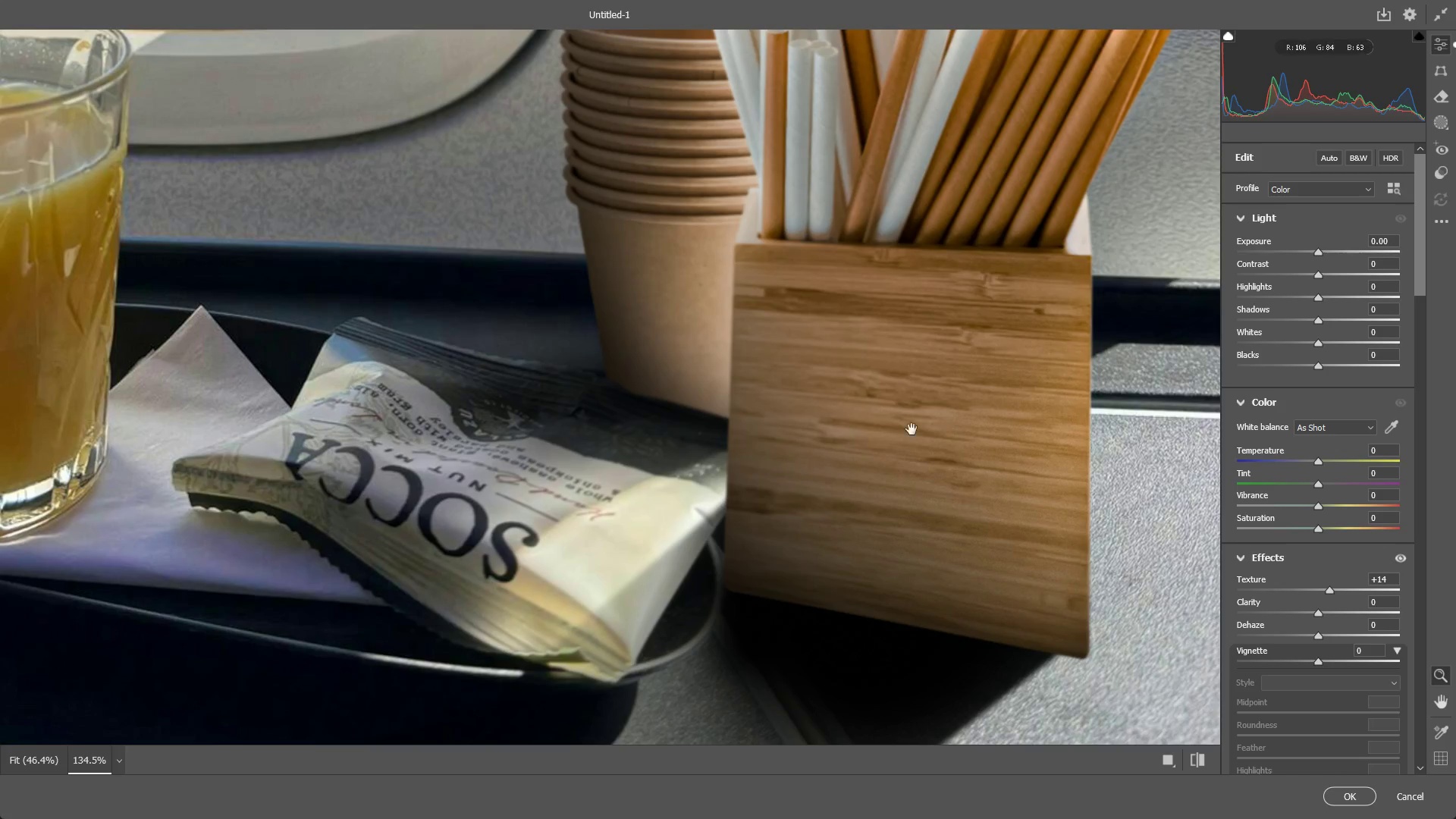 
hold_key(key=Space, duration=0.48)
 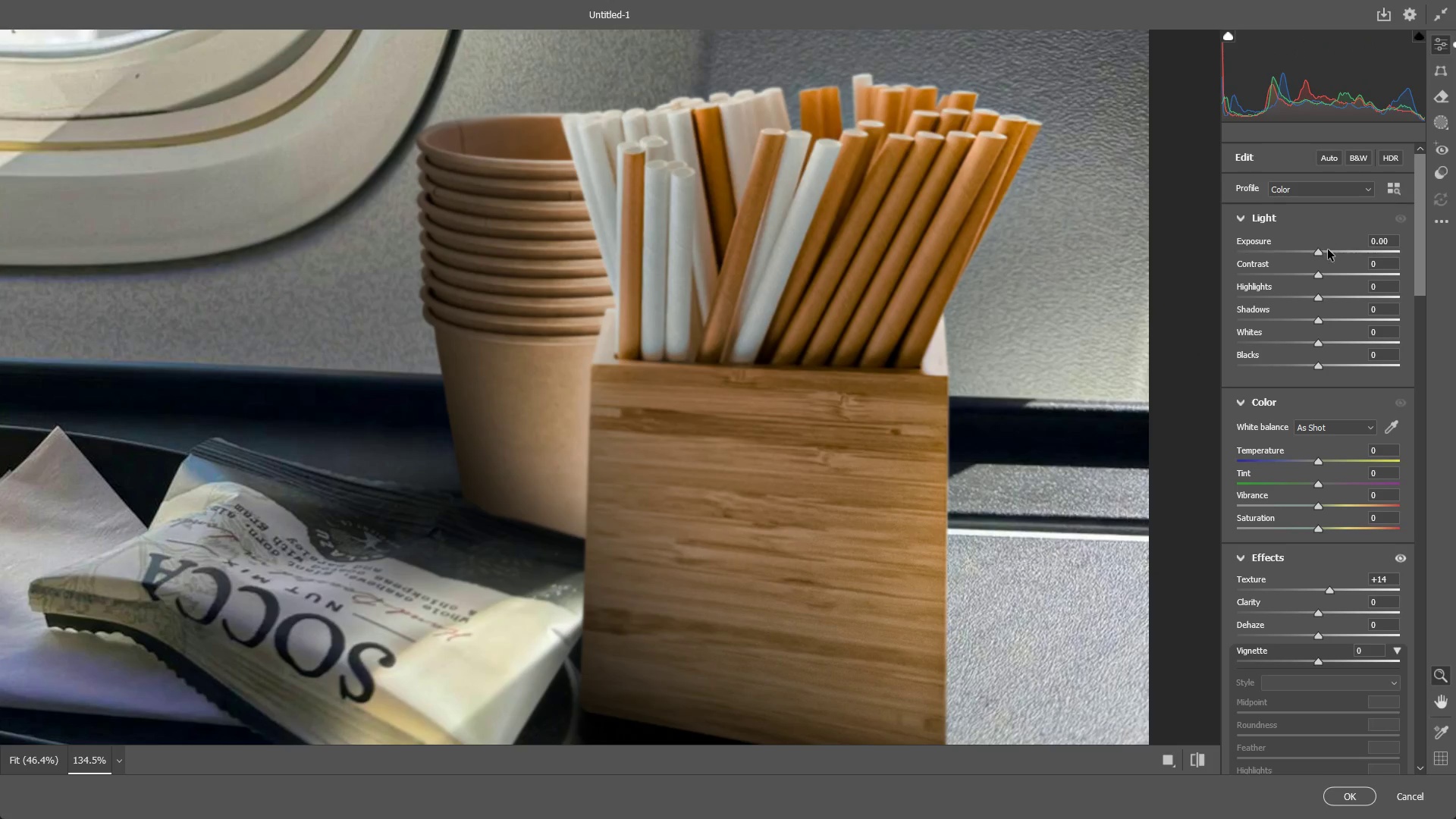 
left_click_drag(start_coordinate=[923, 424], to_coordinate=[780, 544])
 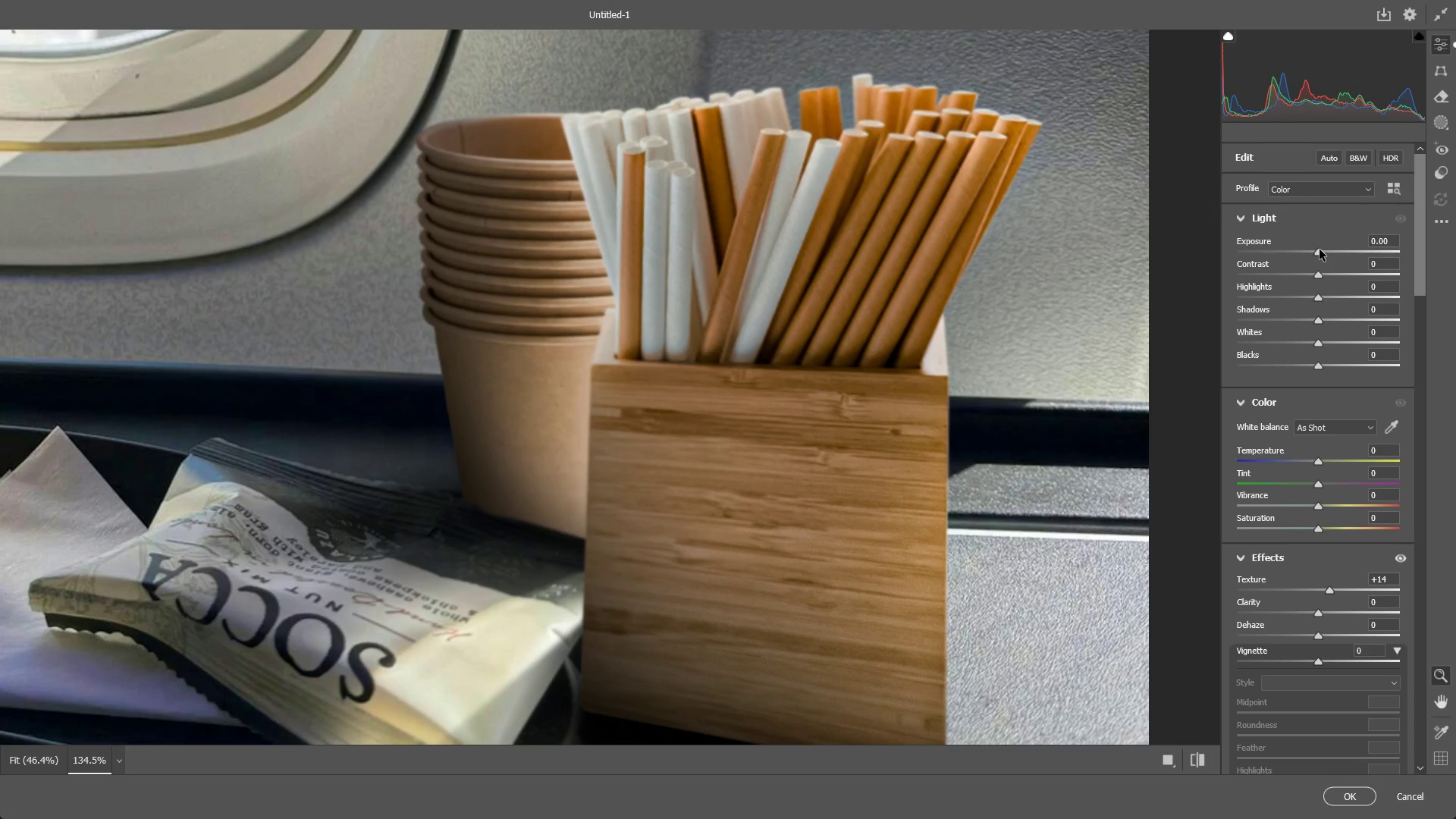 
left_click_drag(start_coordinate=[1320, 250], to_coordinate=[1335, 247])
 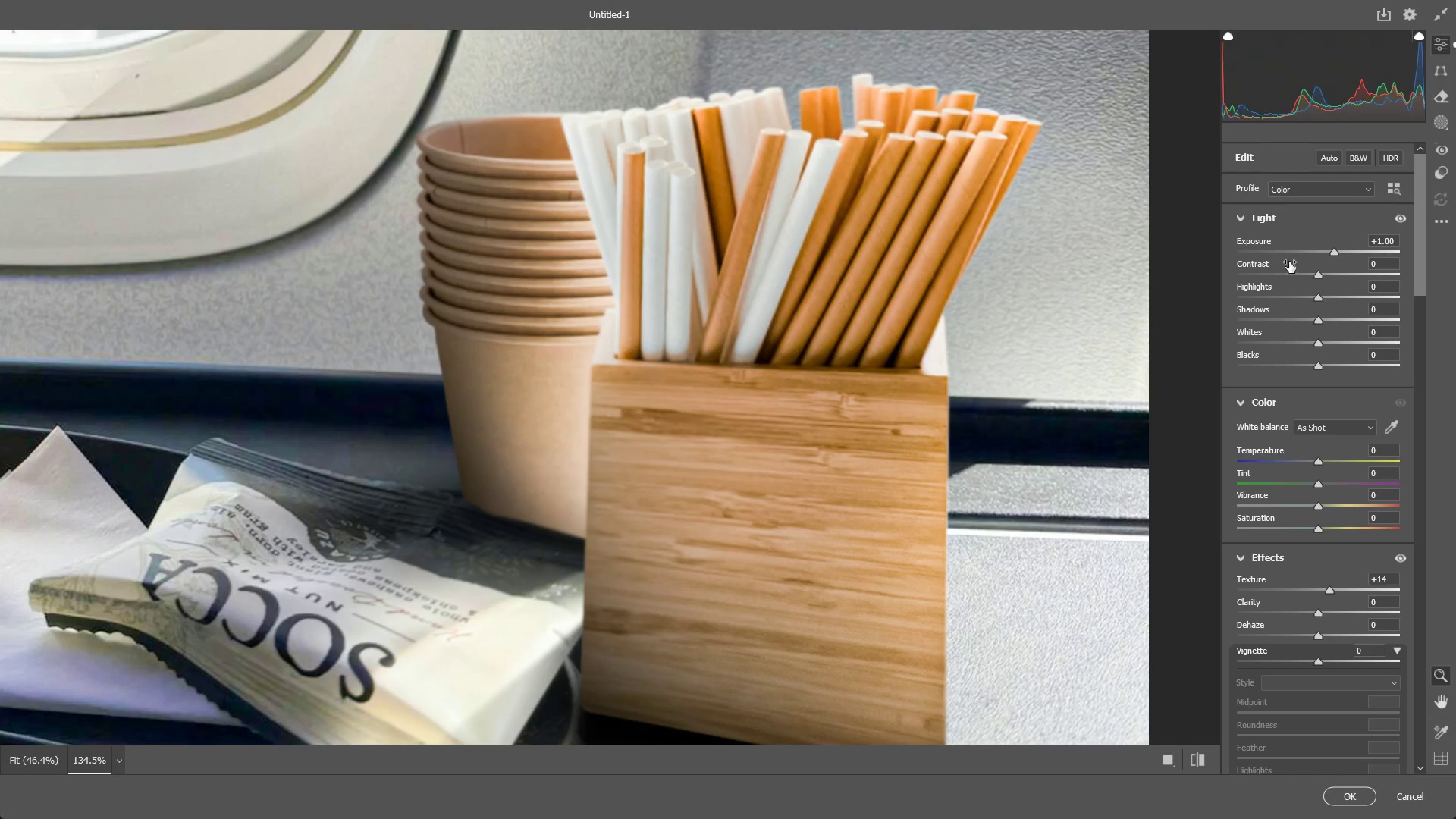 
key(Control+ControlLeft)
 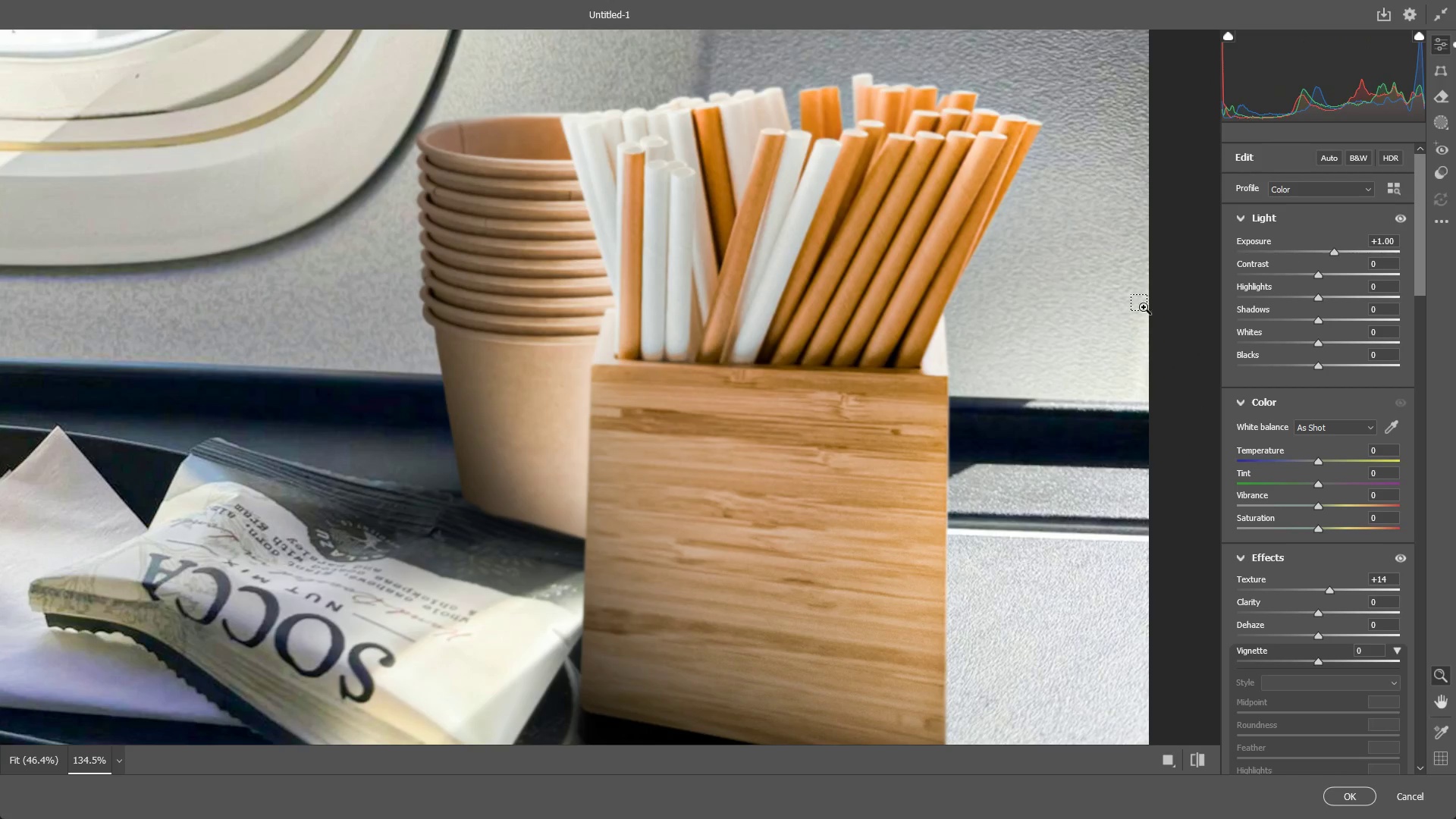 
key(Control+Z)
 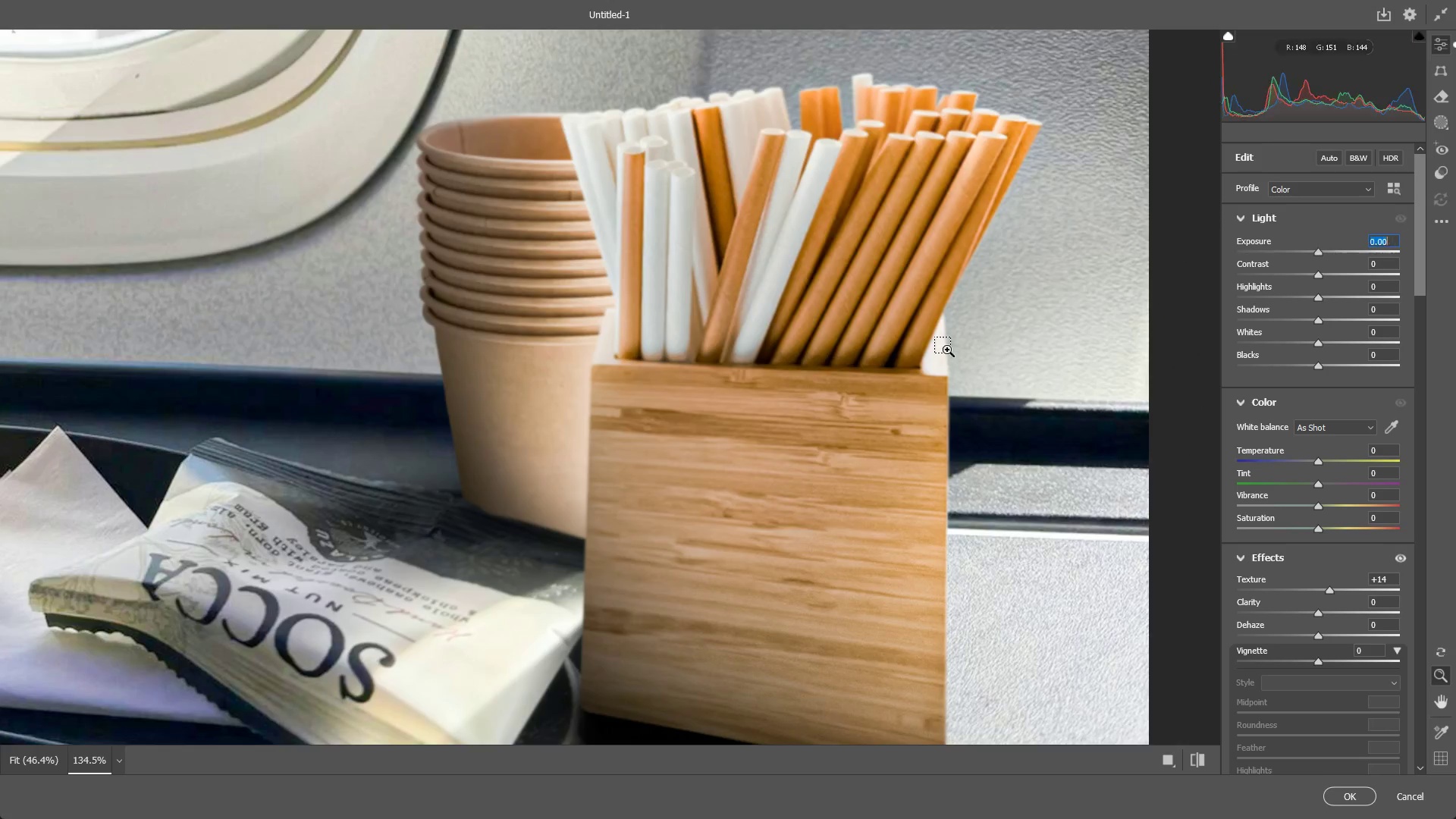 
left_click_drag(start_coordinate=[908, 360], to_coordinate=[792, 393])
 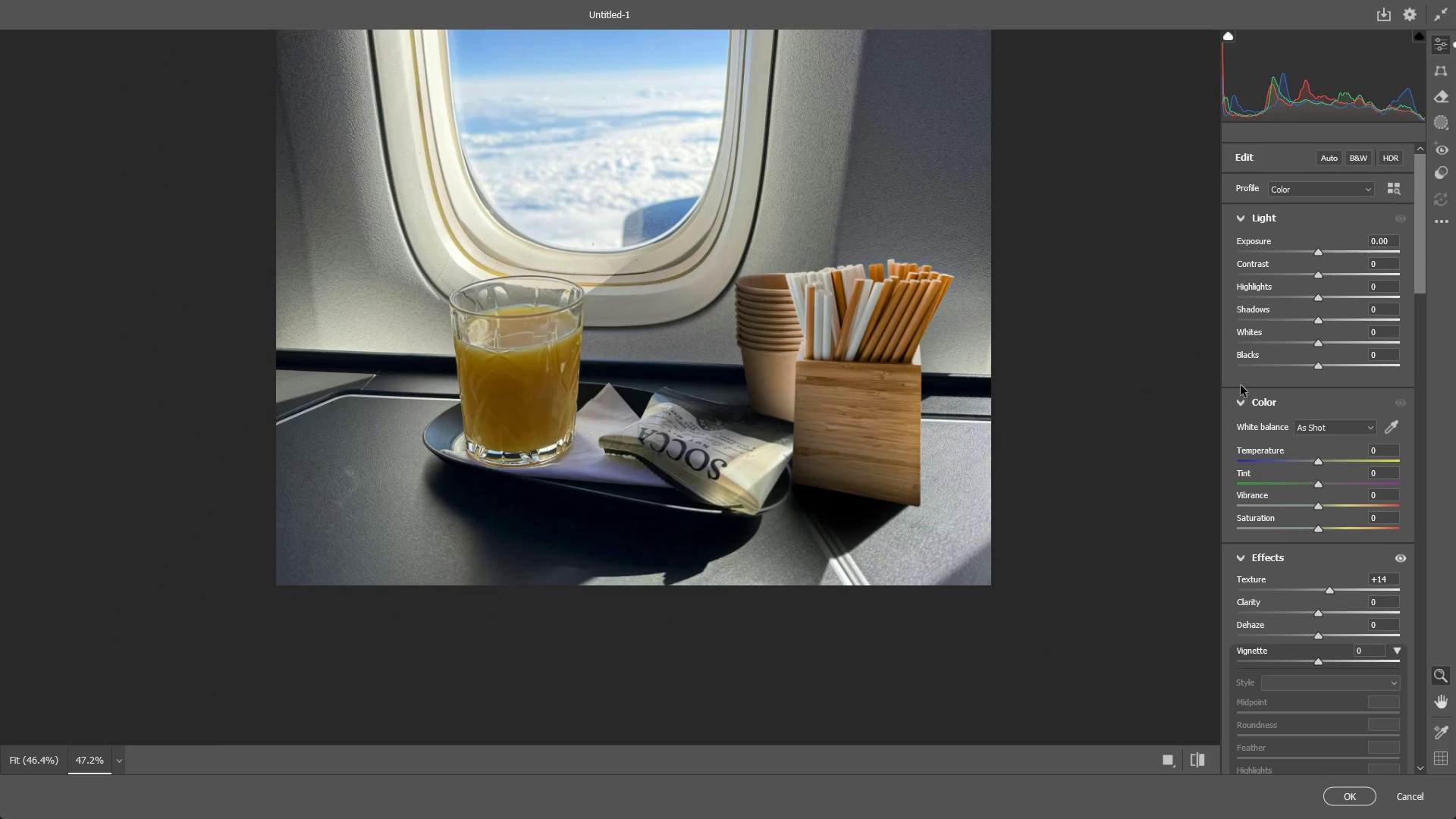 
scroll: coordinate [1296, 409], scroll_direction: down, amount: 10.0
 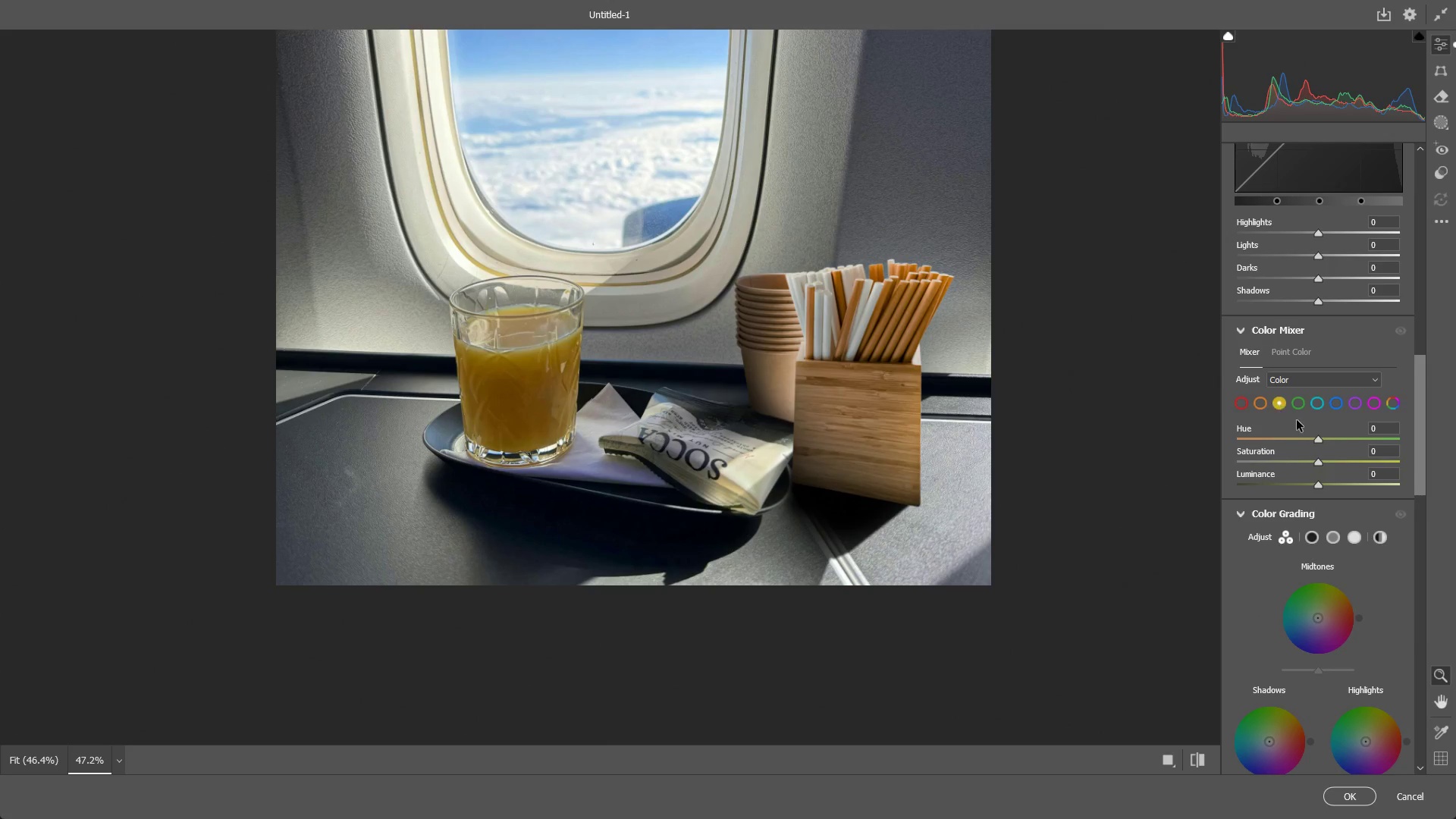 
left_click_drag(start_coordinate=[1322, 444], to_coordinate=[1382, 439])
 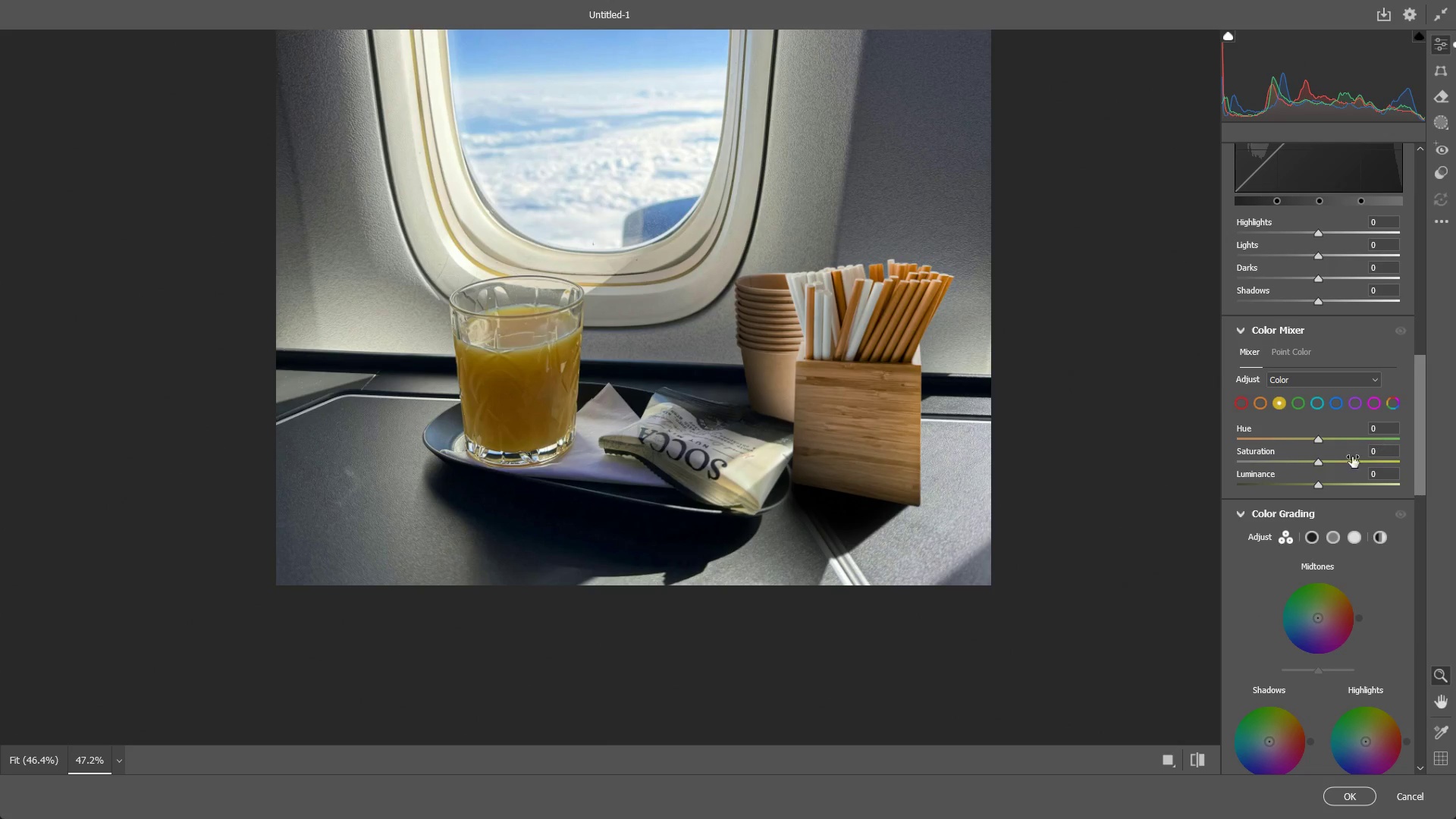 
key(Control+ControlLeft)
 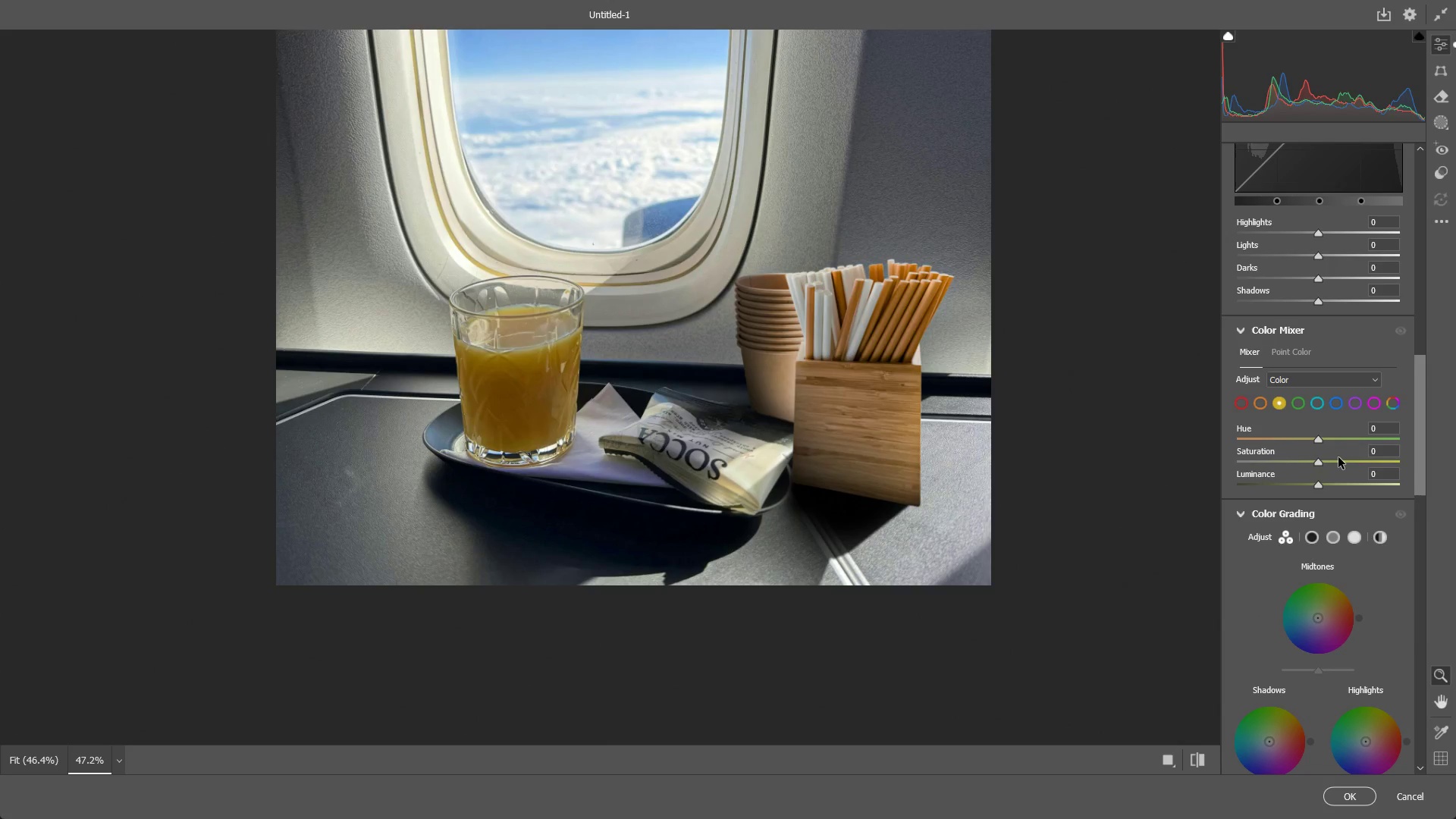 
key(Control+Z)
 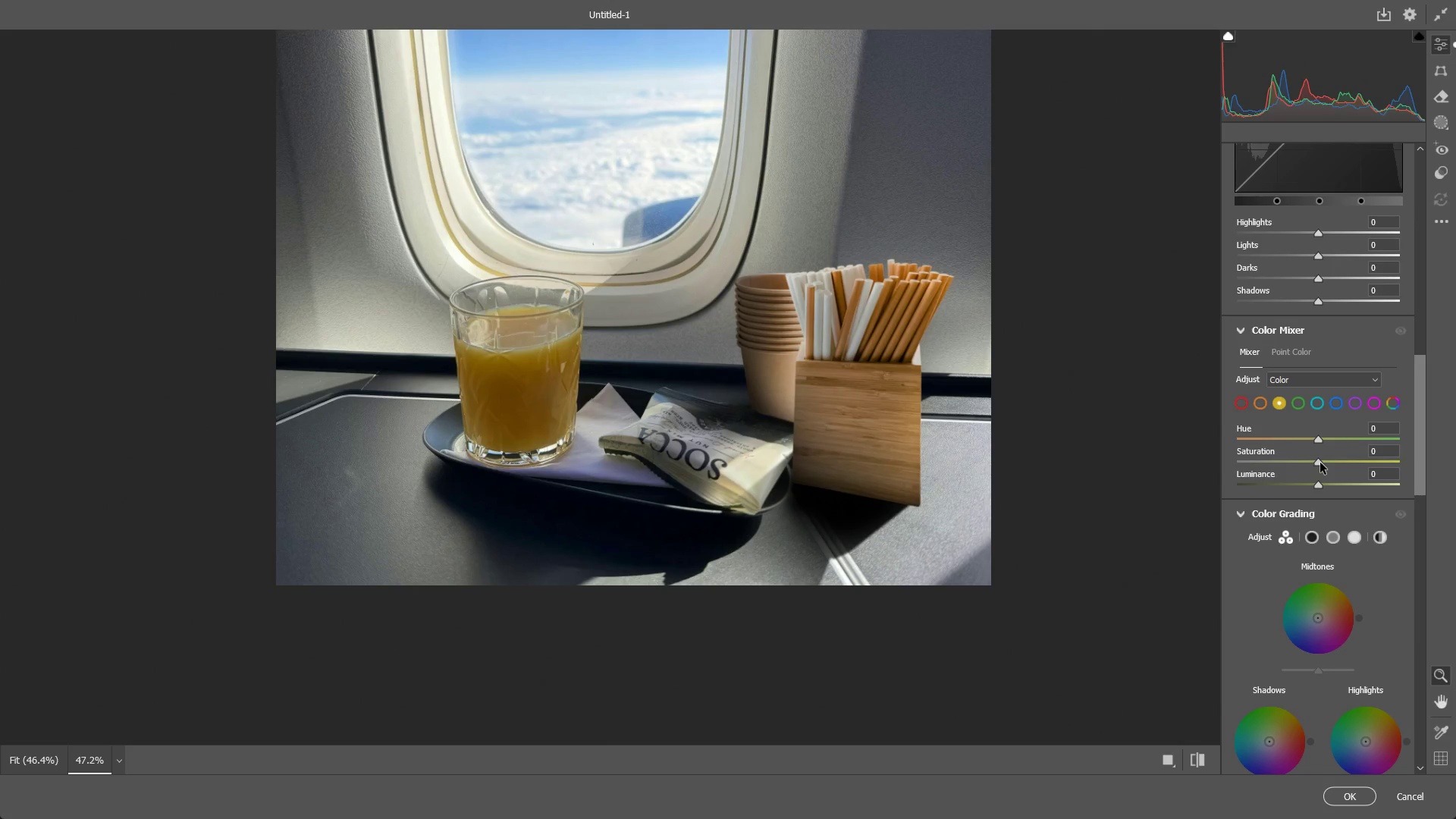 
left_click_drag(start_coordinate=[1320, 463], to_coordinate=[1320, 448])
 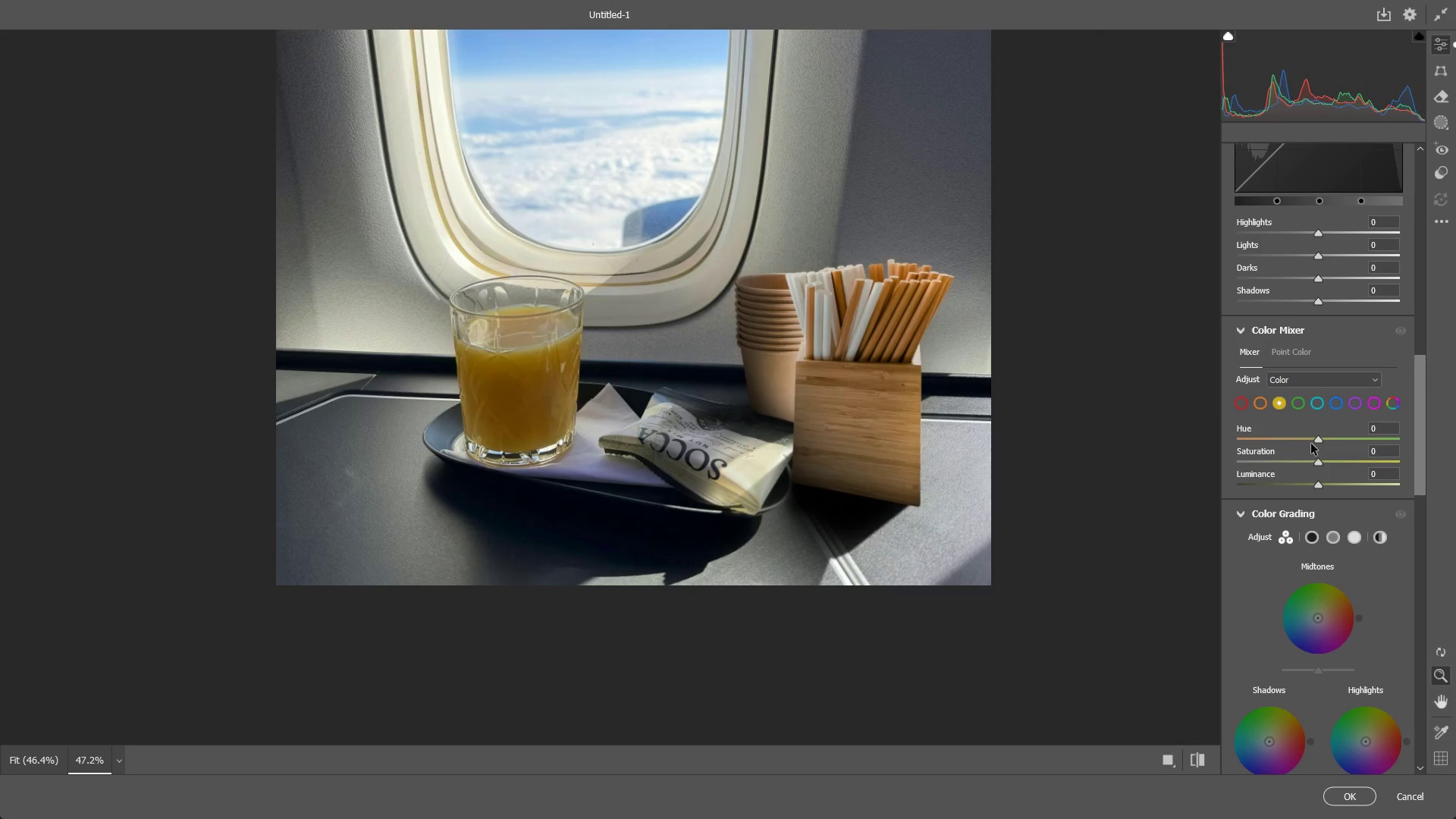 
key(Control+ControlLeft)
 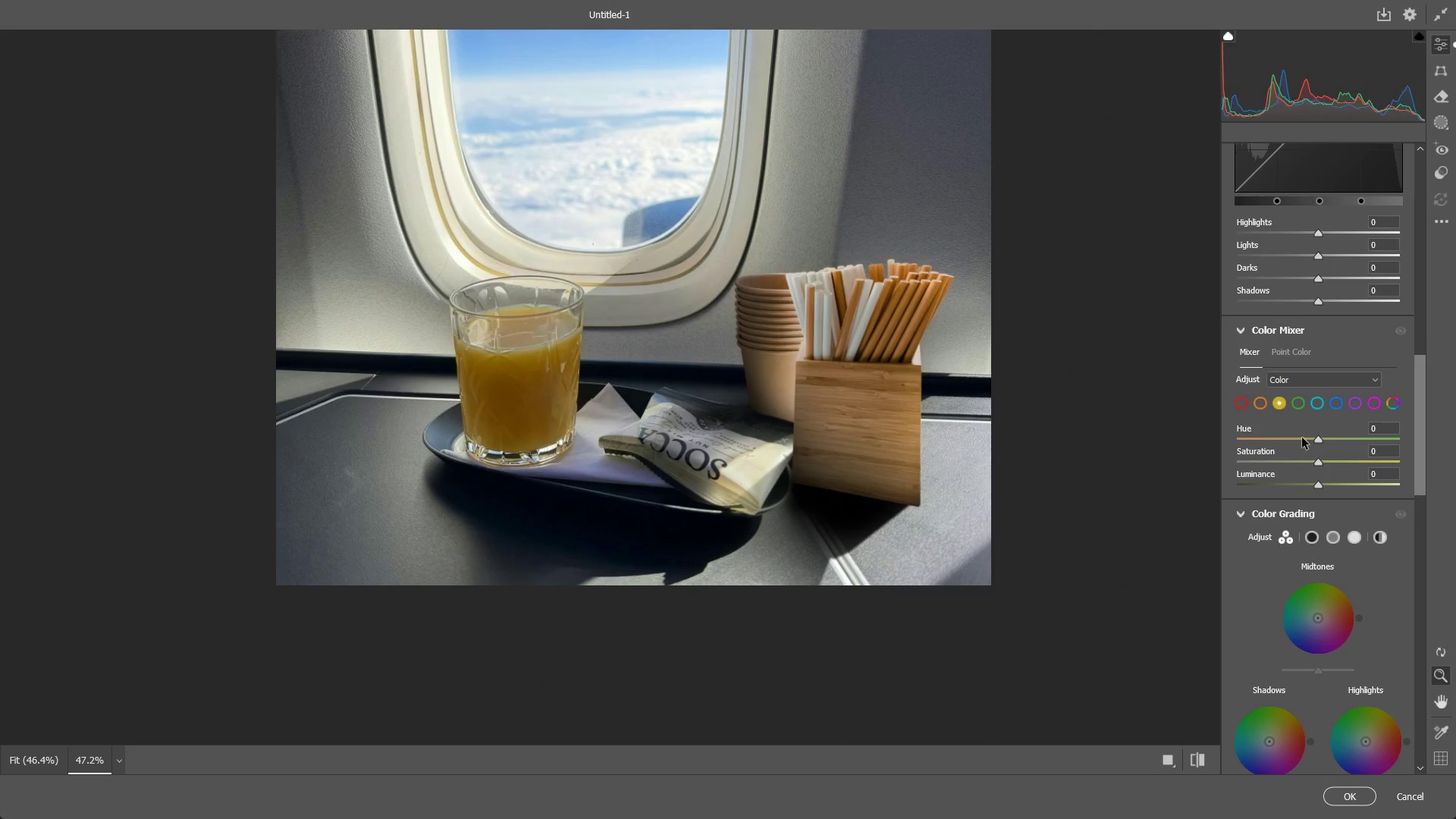 
key(Control+Z)
 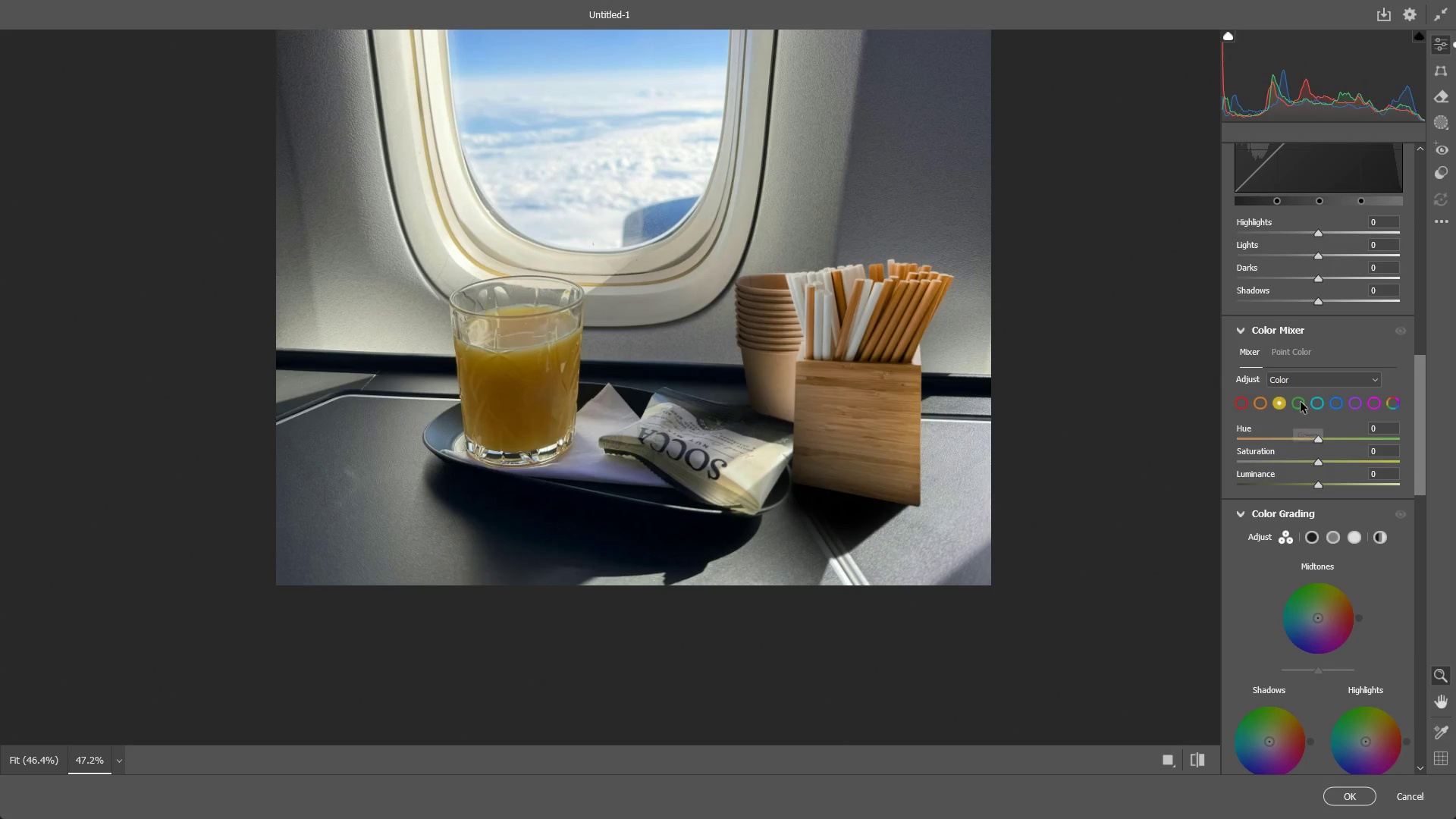 
left_click([1301, 402])
 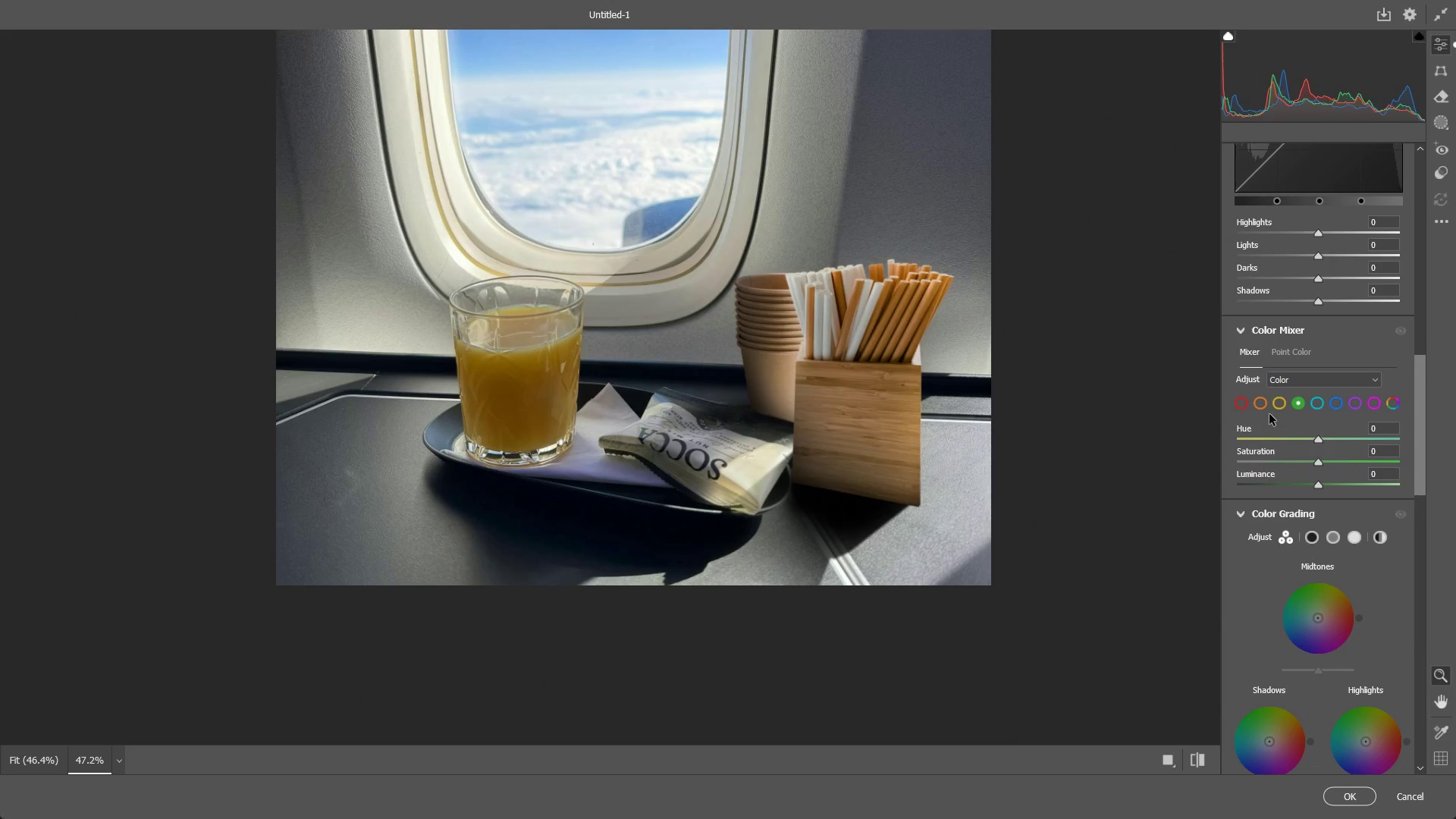 
left_click([1262, 406])
 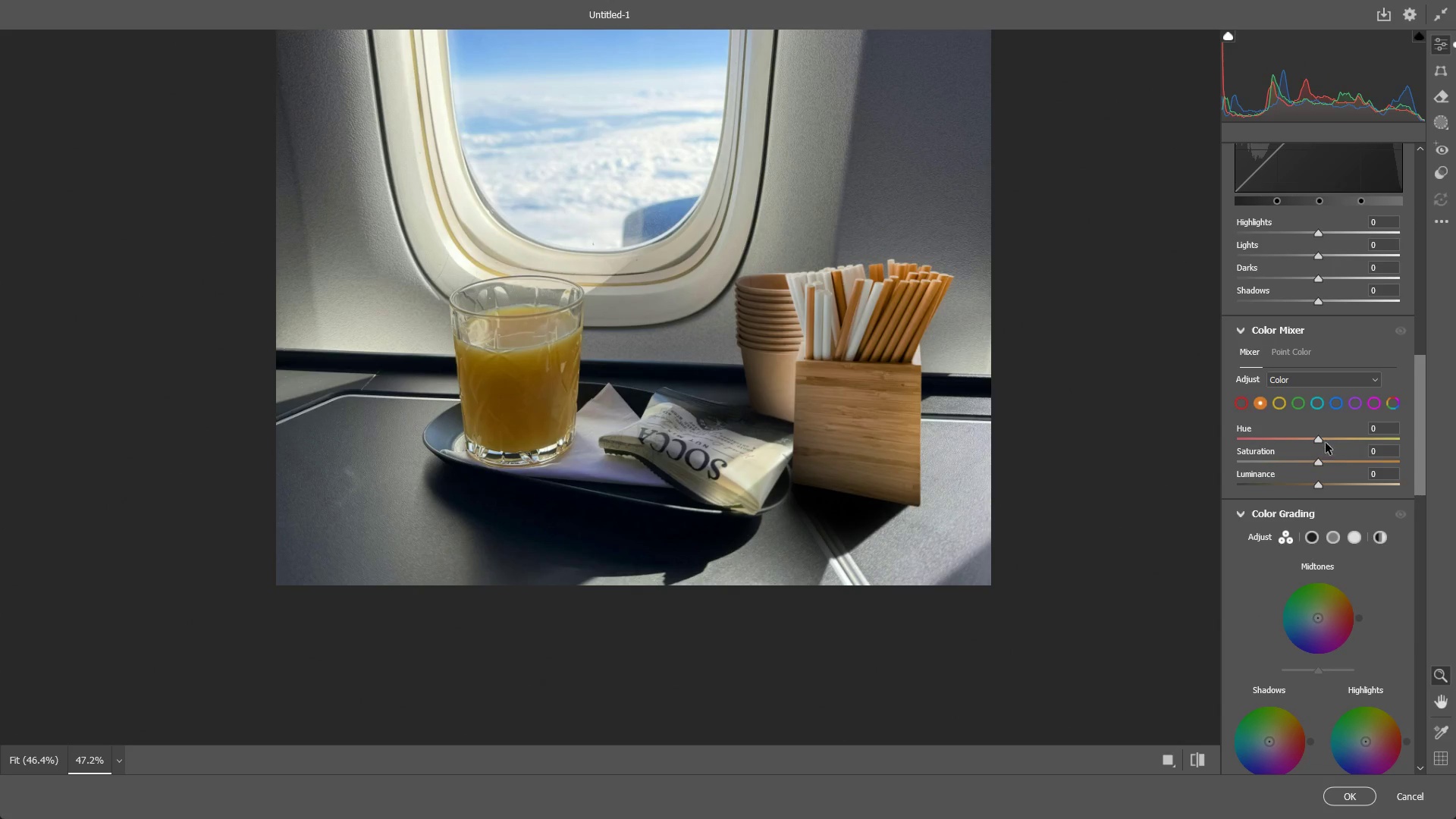 
left_click_drag(start_coordinate=[1317, 438], to_coordinate=[1290, 447])
 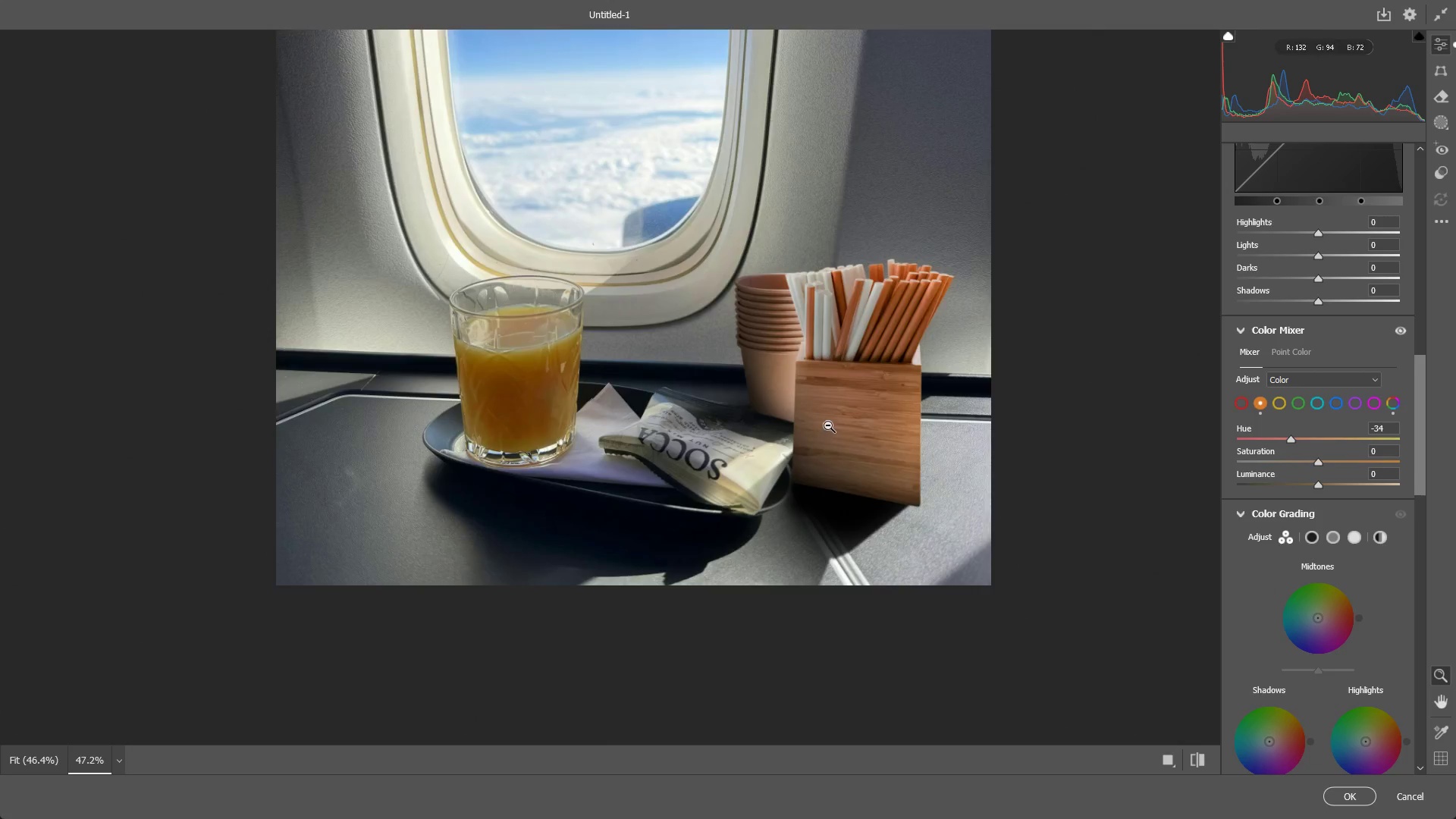 
left_click_drag(start_coordinate=[824, 425], to_coordinate=[719, 464])
 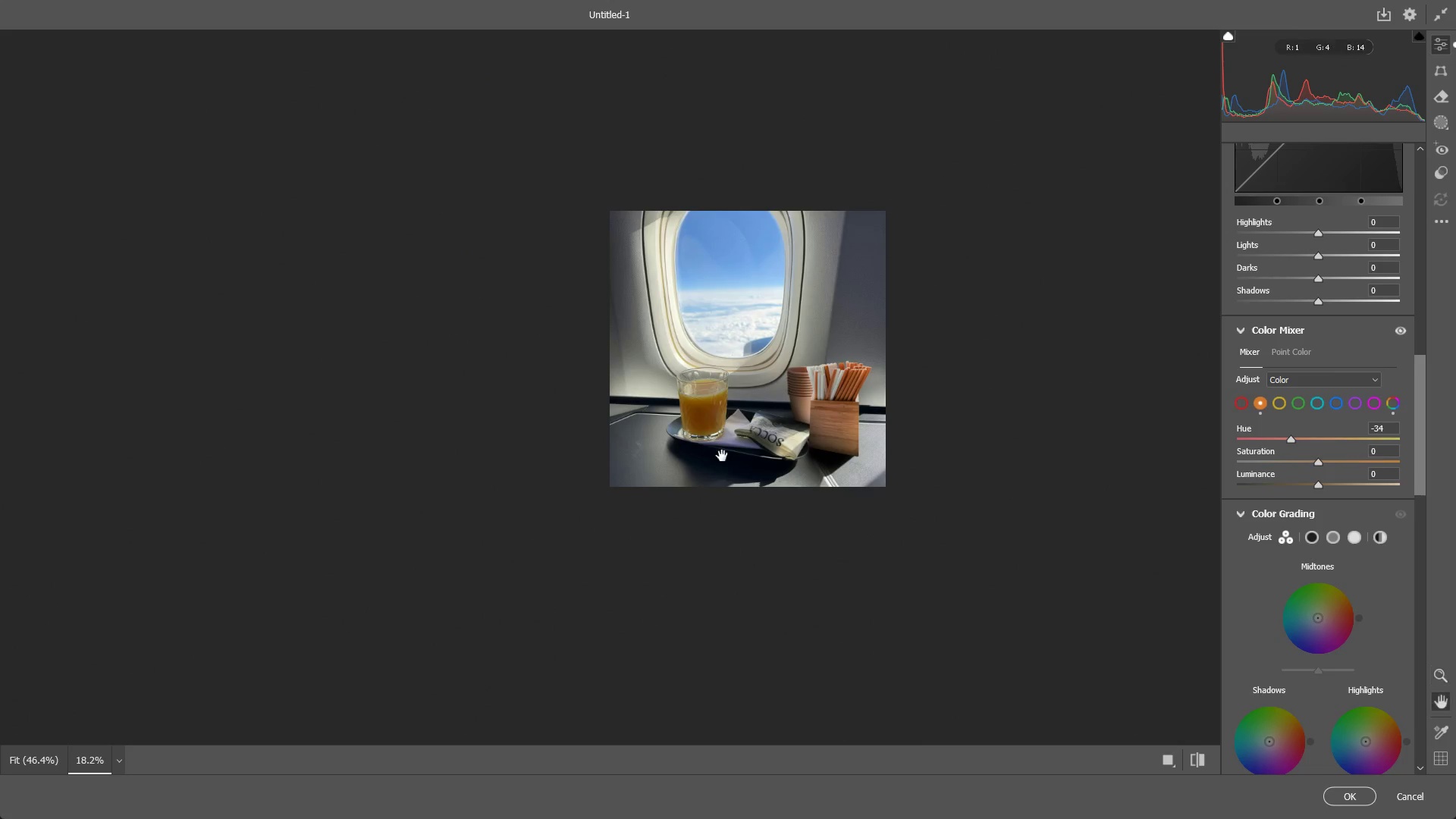 
hold_key(key=Space, duration=0.42)
 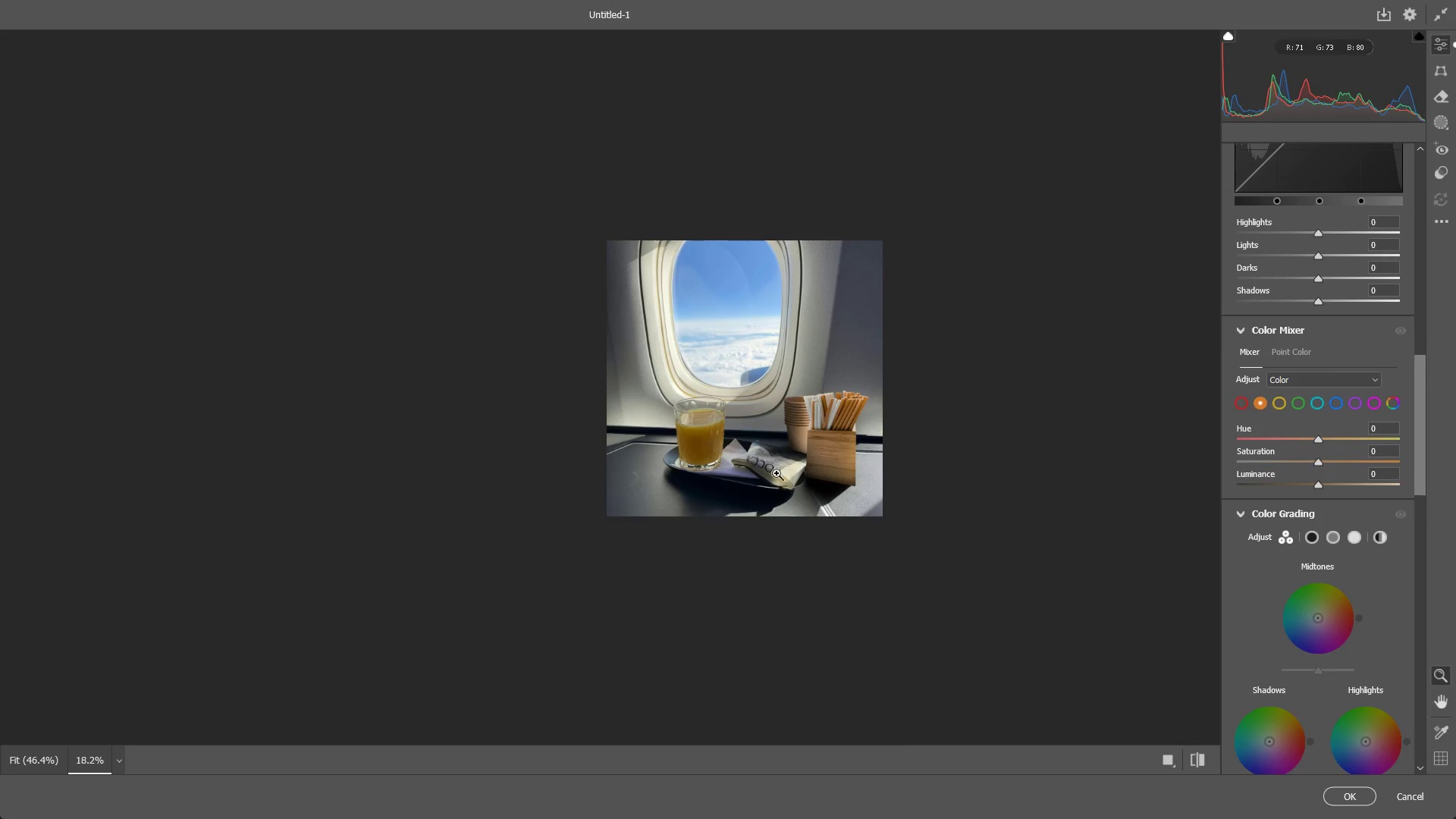 
left_click_drag(start_coordinate=[745, 422], to_coordinate=[742, 452])
 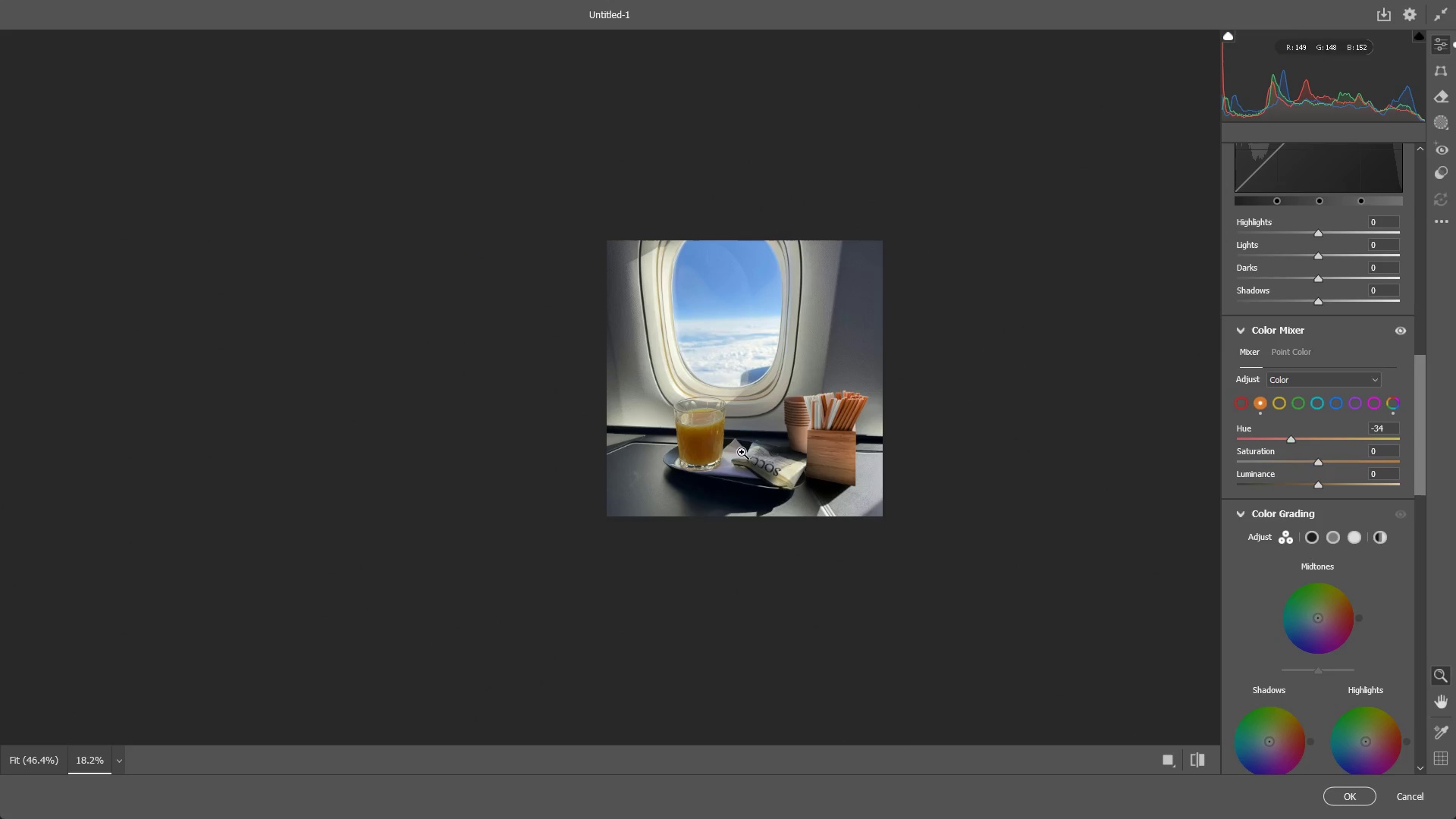 
key(Control+ControlLeft)
 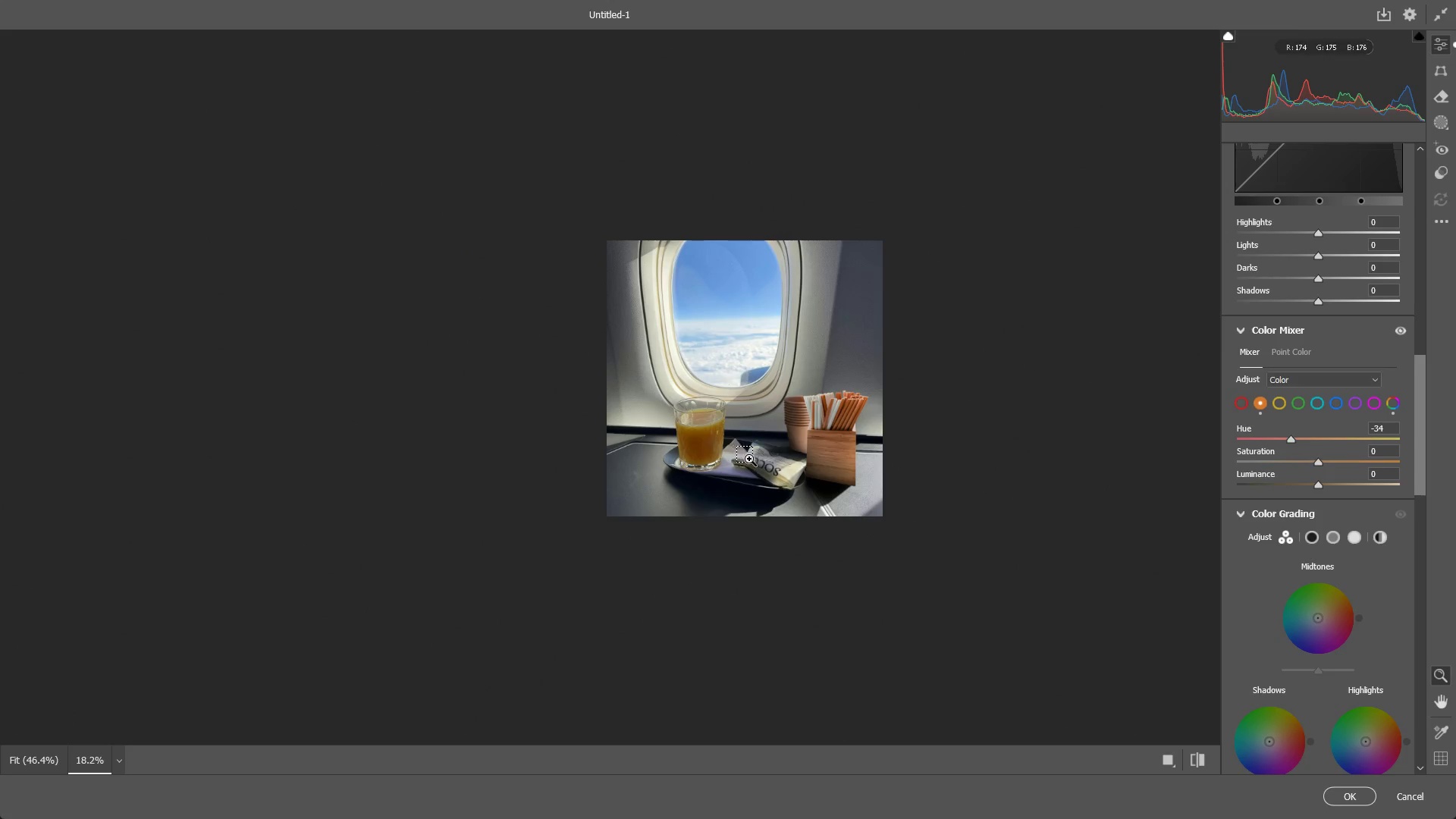 
key(Control+Z)
 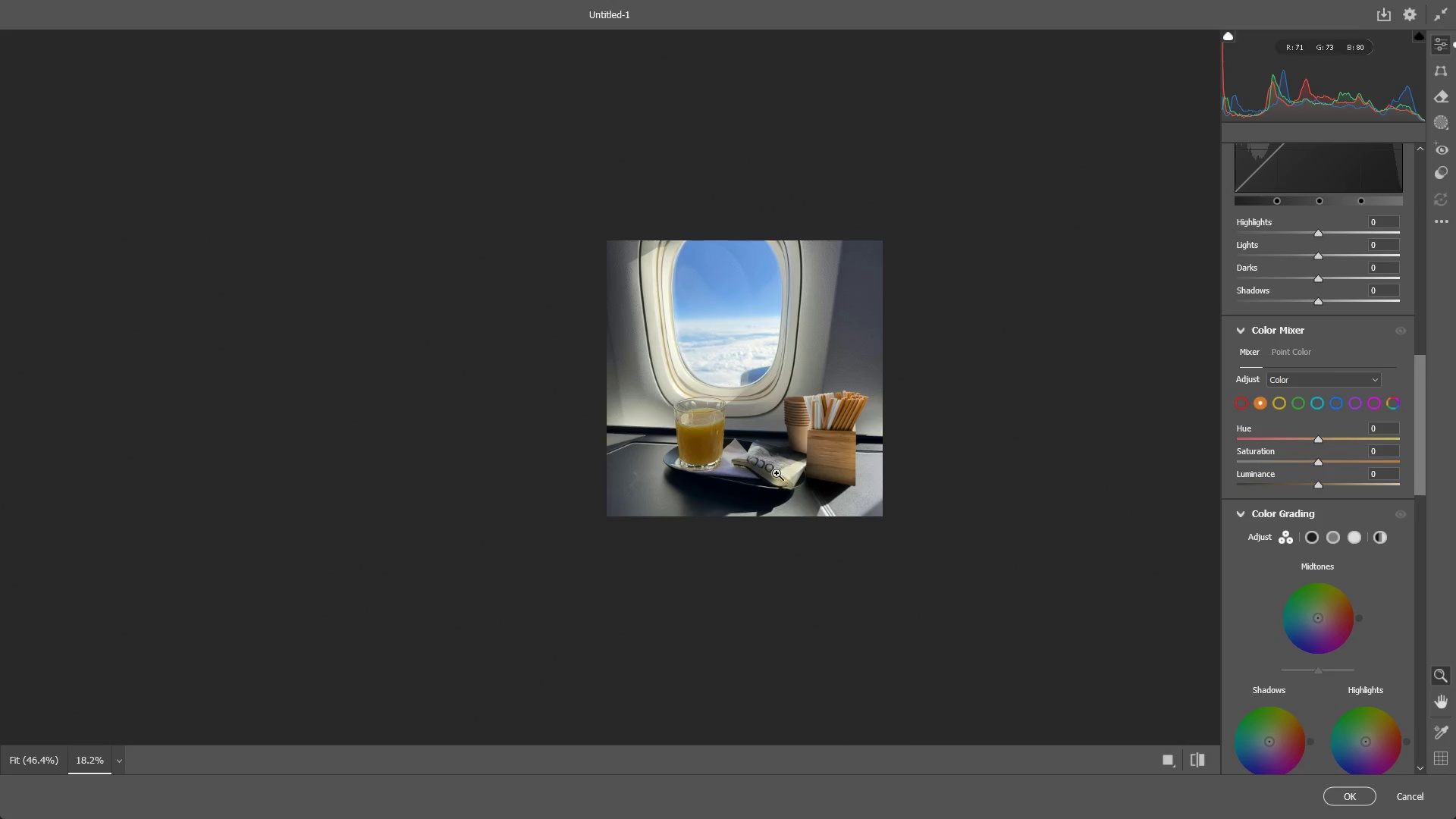 
hold_key(key=Space, duration=0.61)
 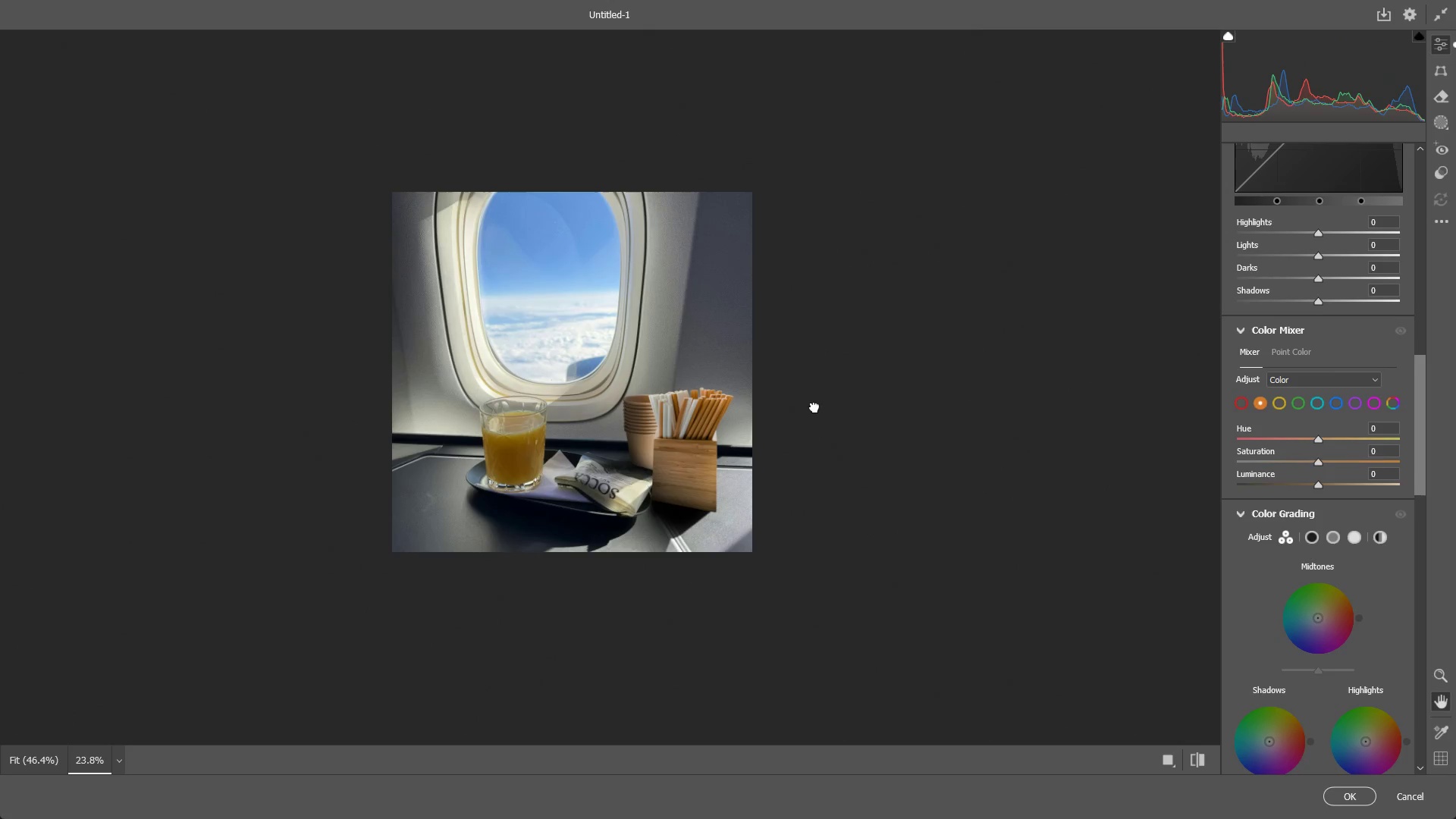 
left_click_drag(start_coordinate=[852, 422], to_coordinate=[770, 398])
 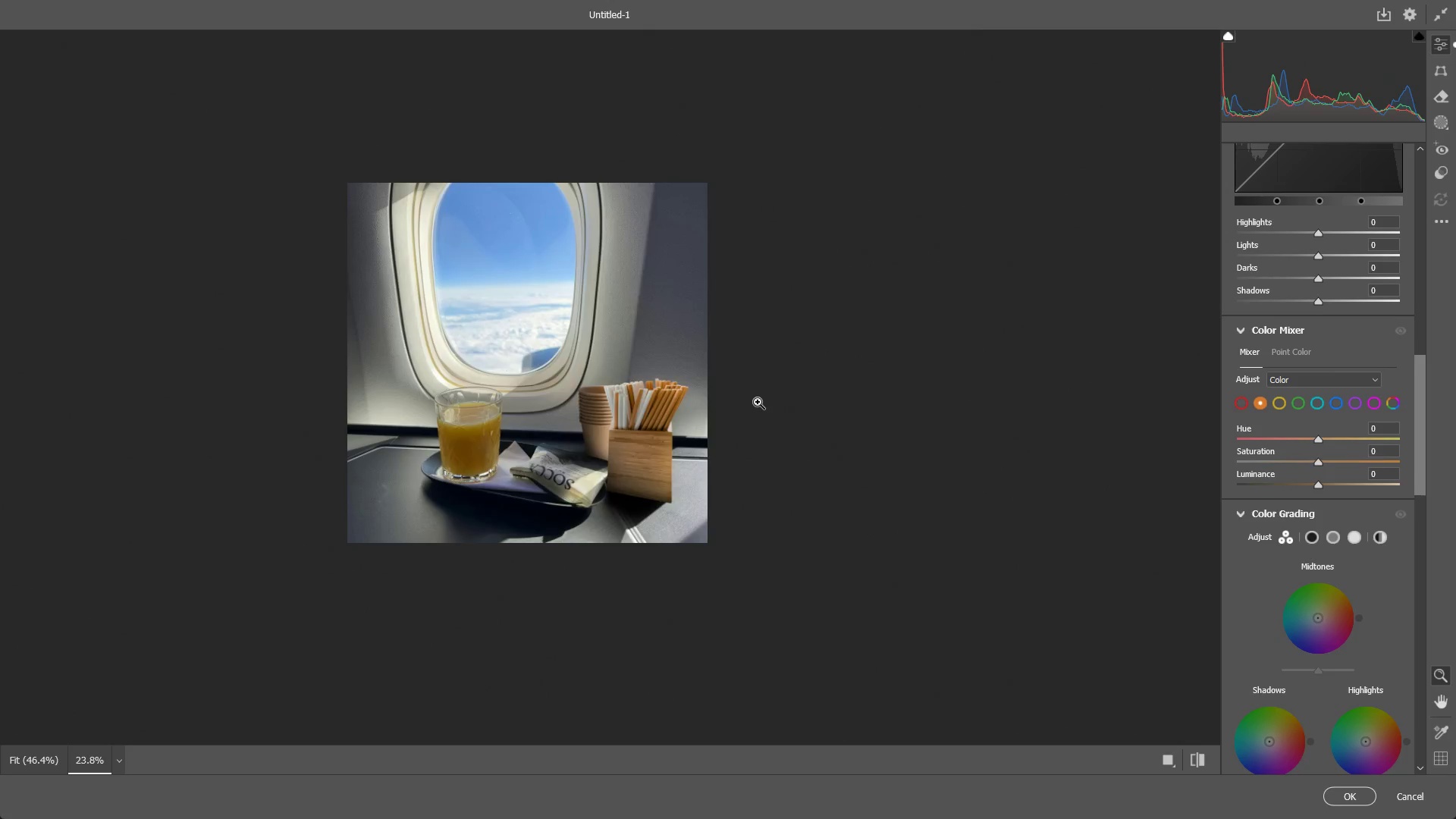 
scroll: coordinate [809, 438], scroll_direction: up, amount: 7.0
 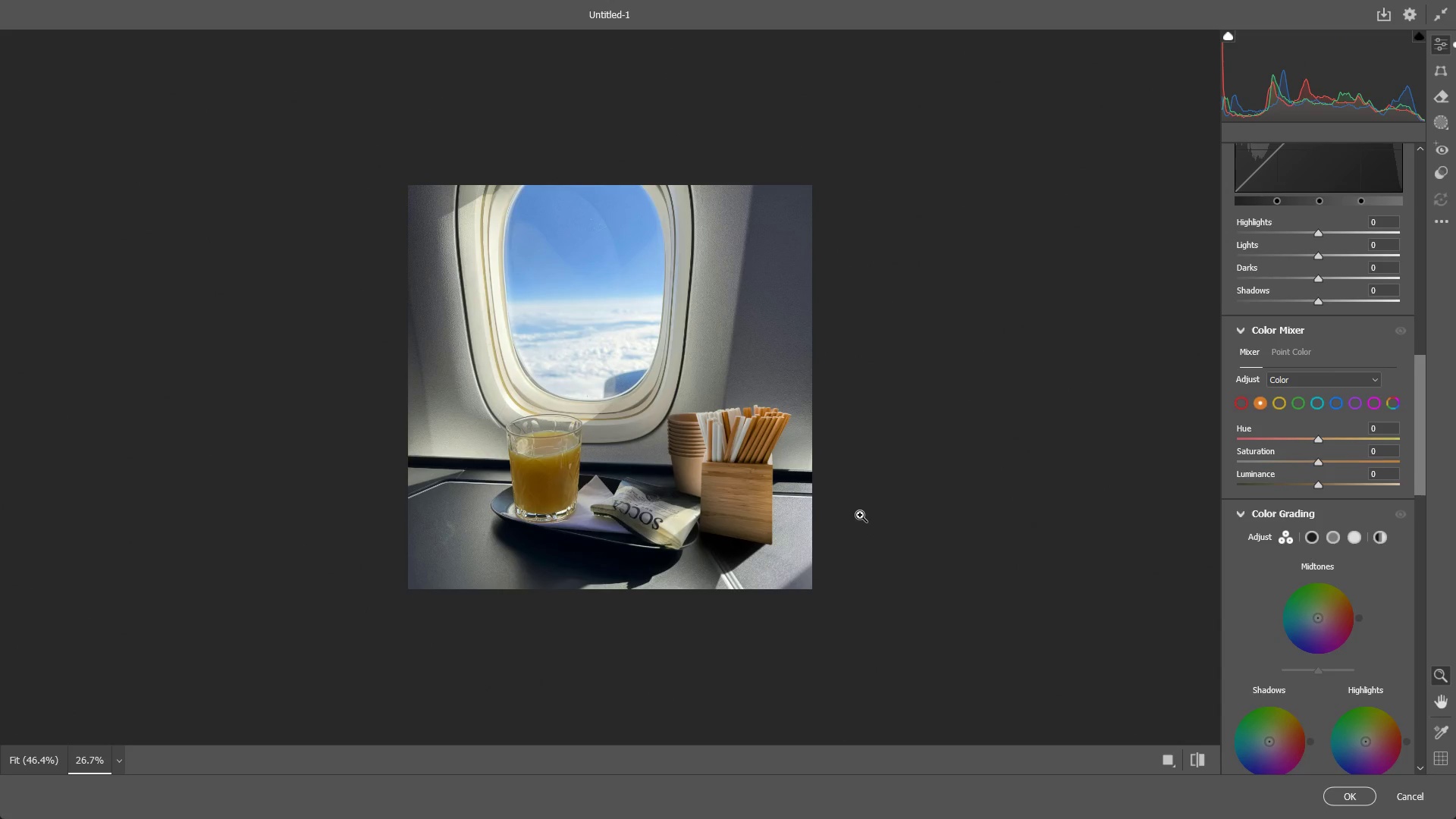 
wait(13.28)
 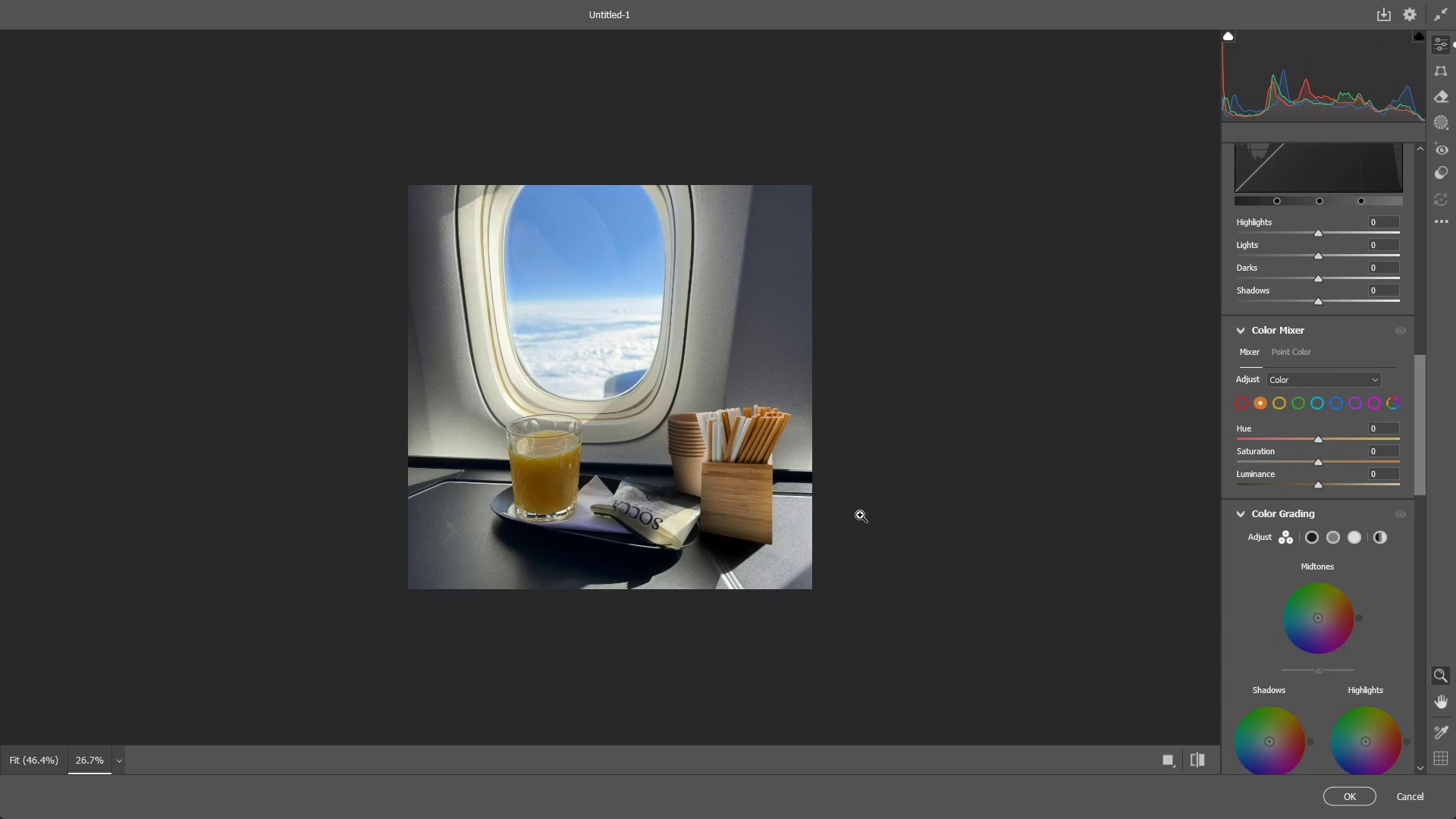 
left_click_drag(start_coordinate=[674, 351], to_coordinate=[735, 375])
 